 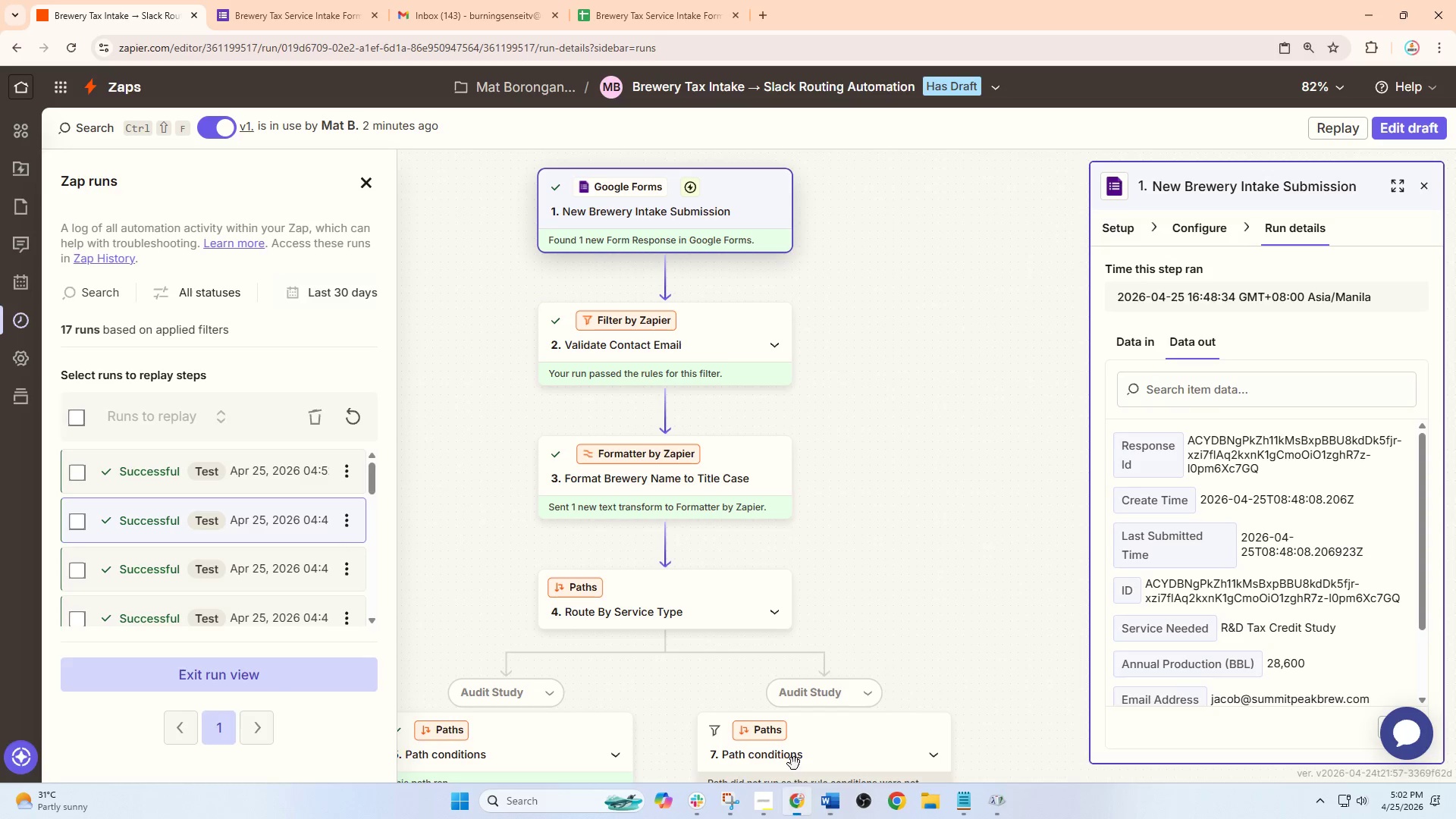 
hold_key(key=ControlLeft, duration=1.51)
 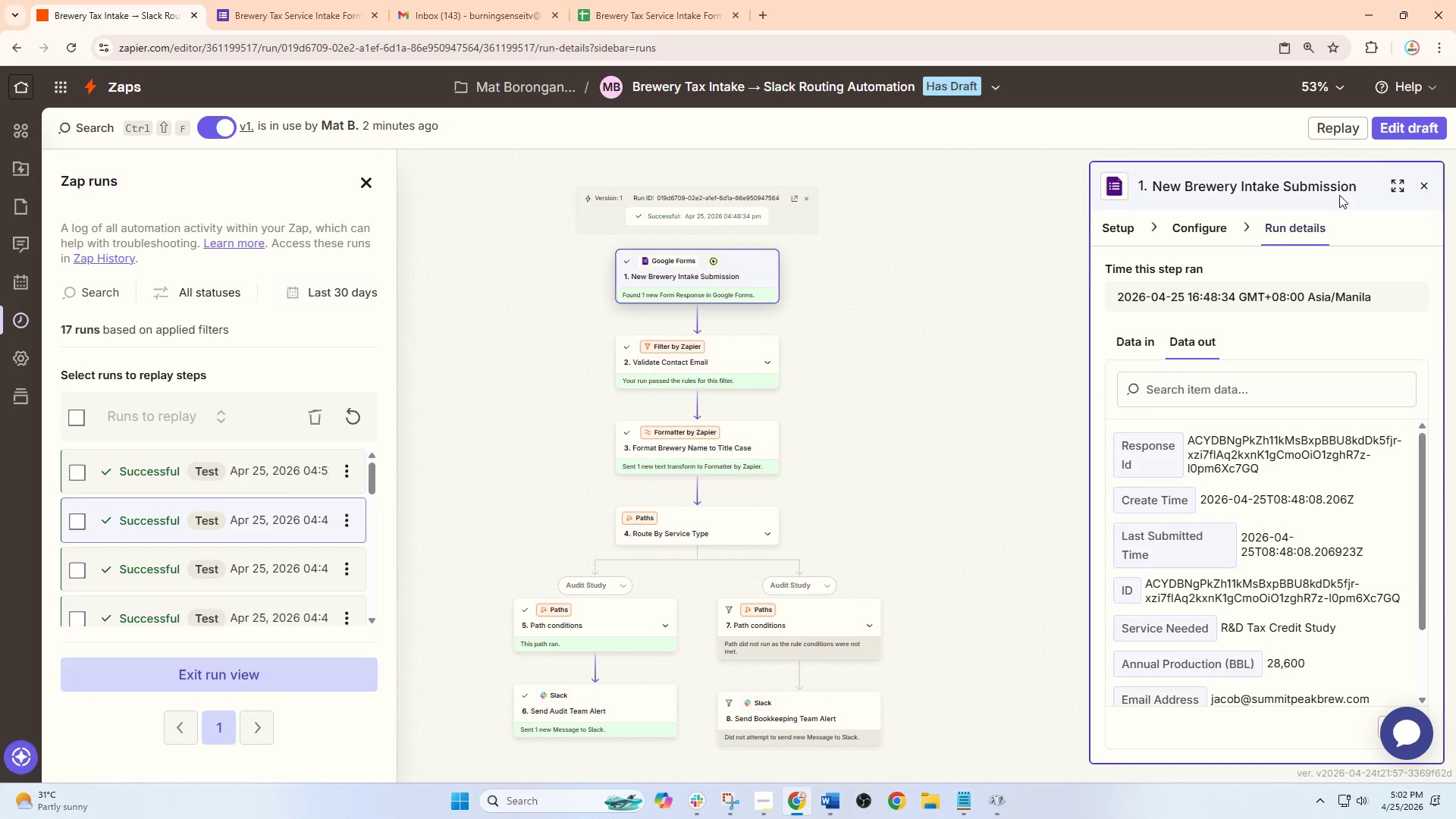 
key(Control+ControlLeft)
 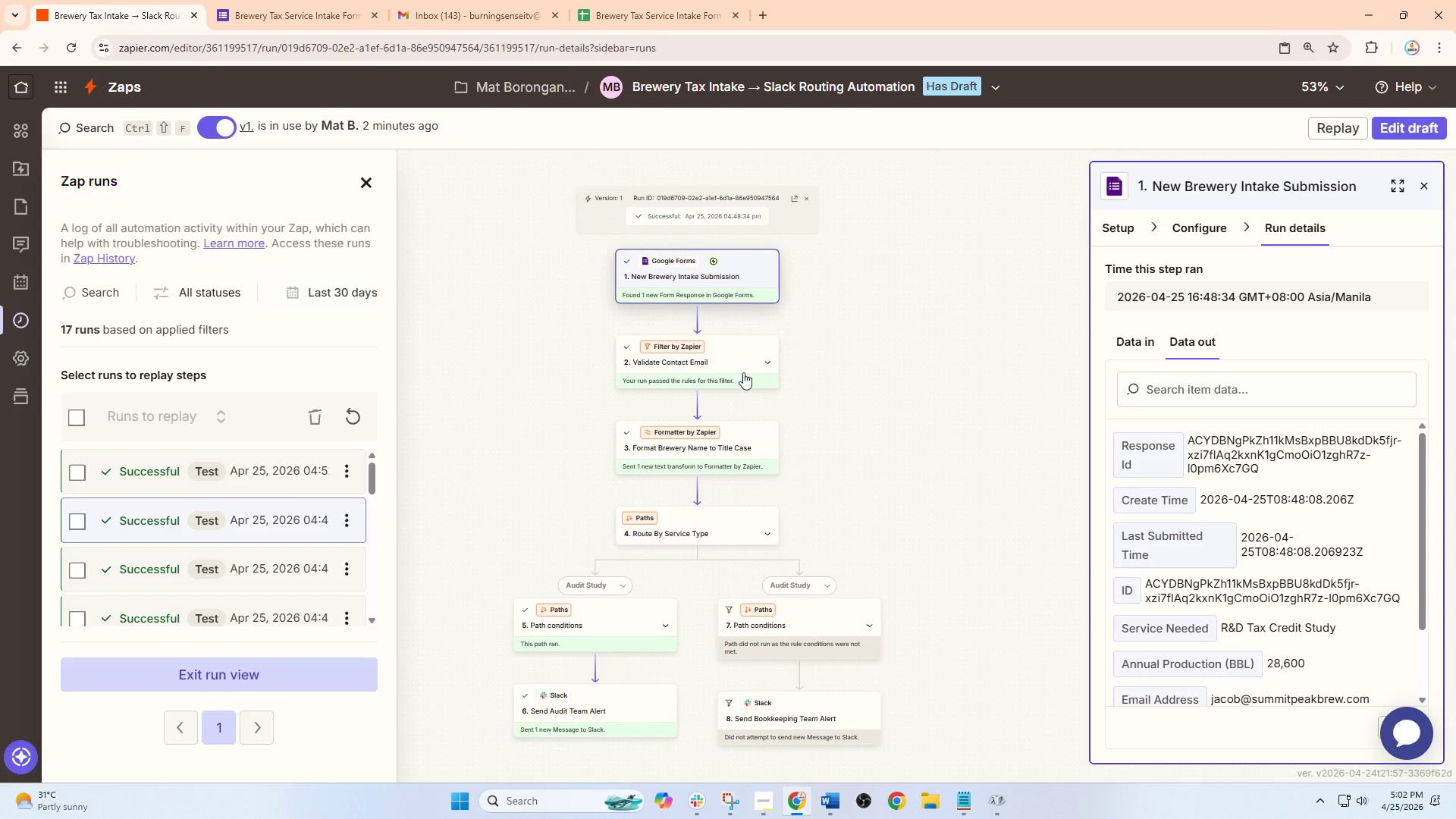 
key(Control+ControlLeft)
 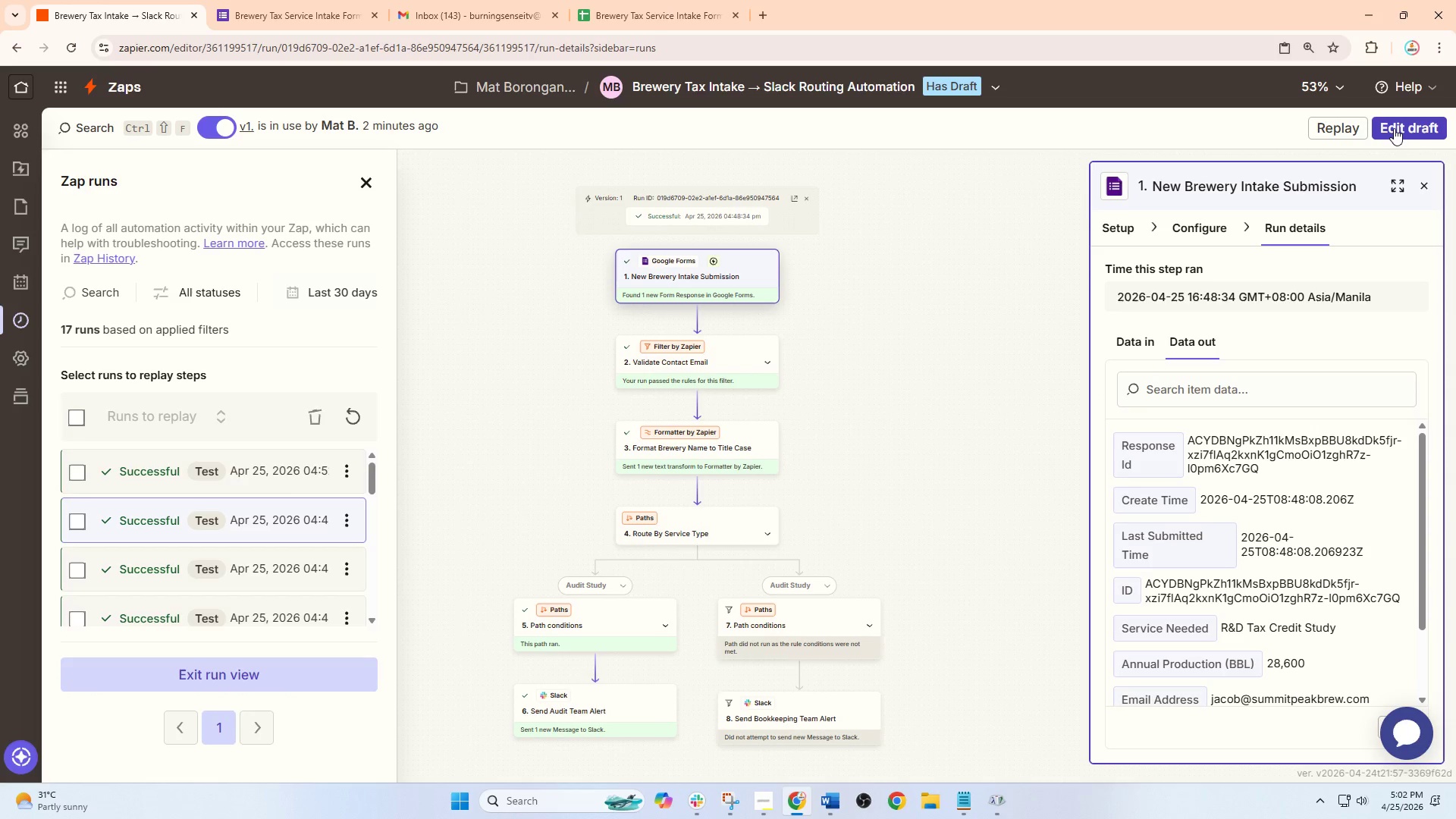 
scroll: coordinate [883, 586], scroll_direction: down, amount: 4.0
 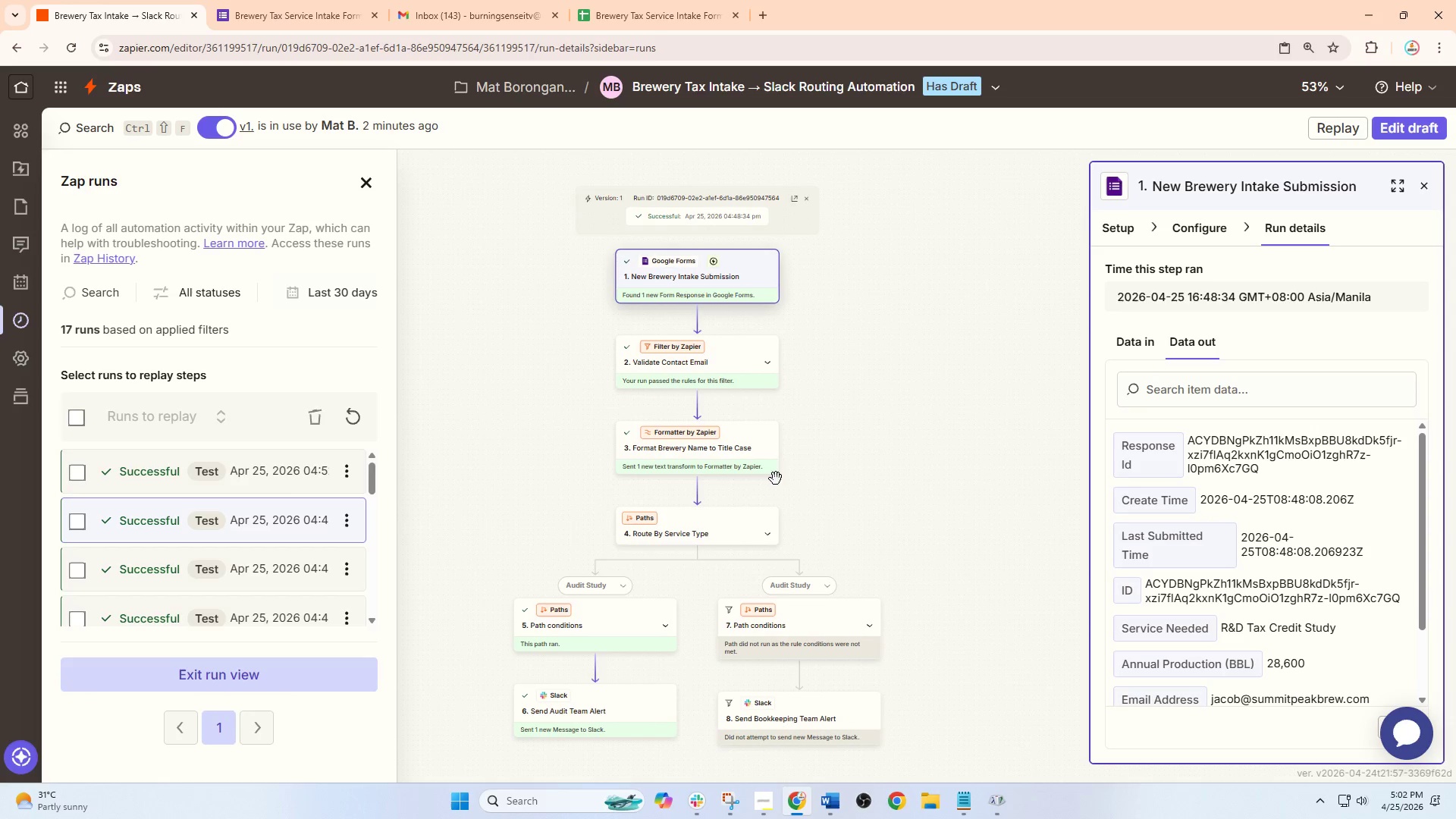 
left_click([1398, 126])
 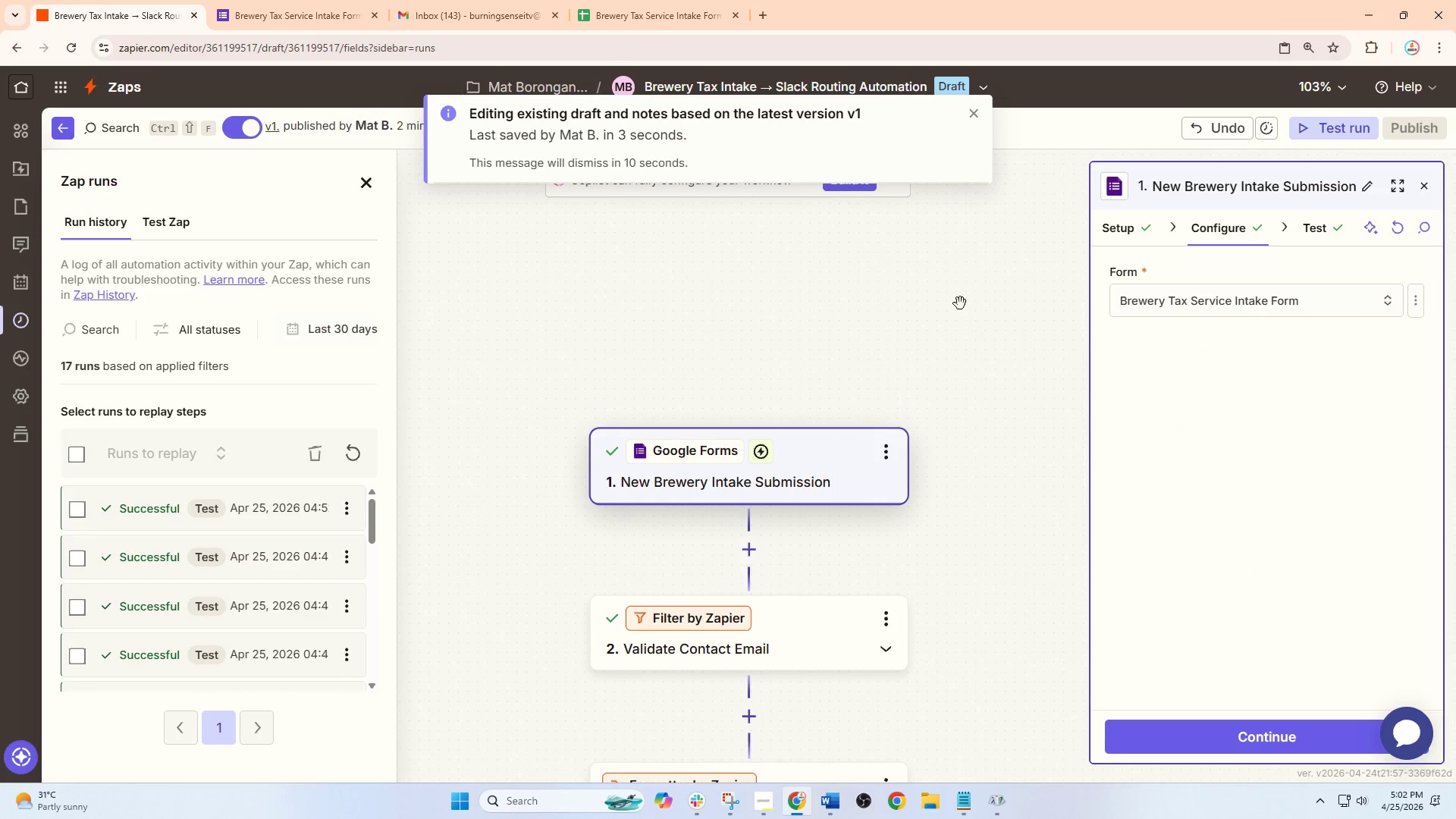 
left_click([970, 113])
 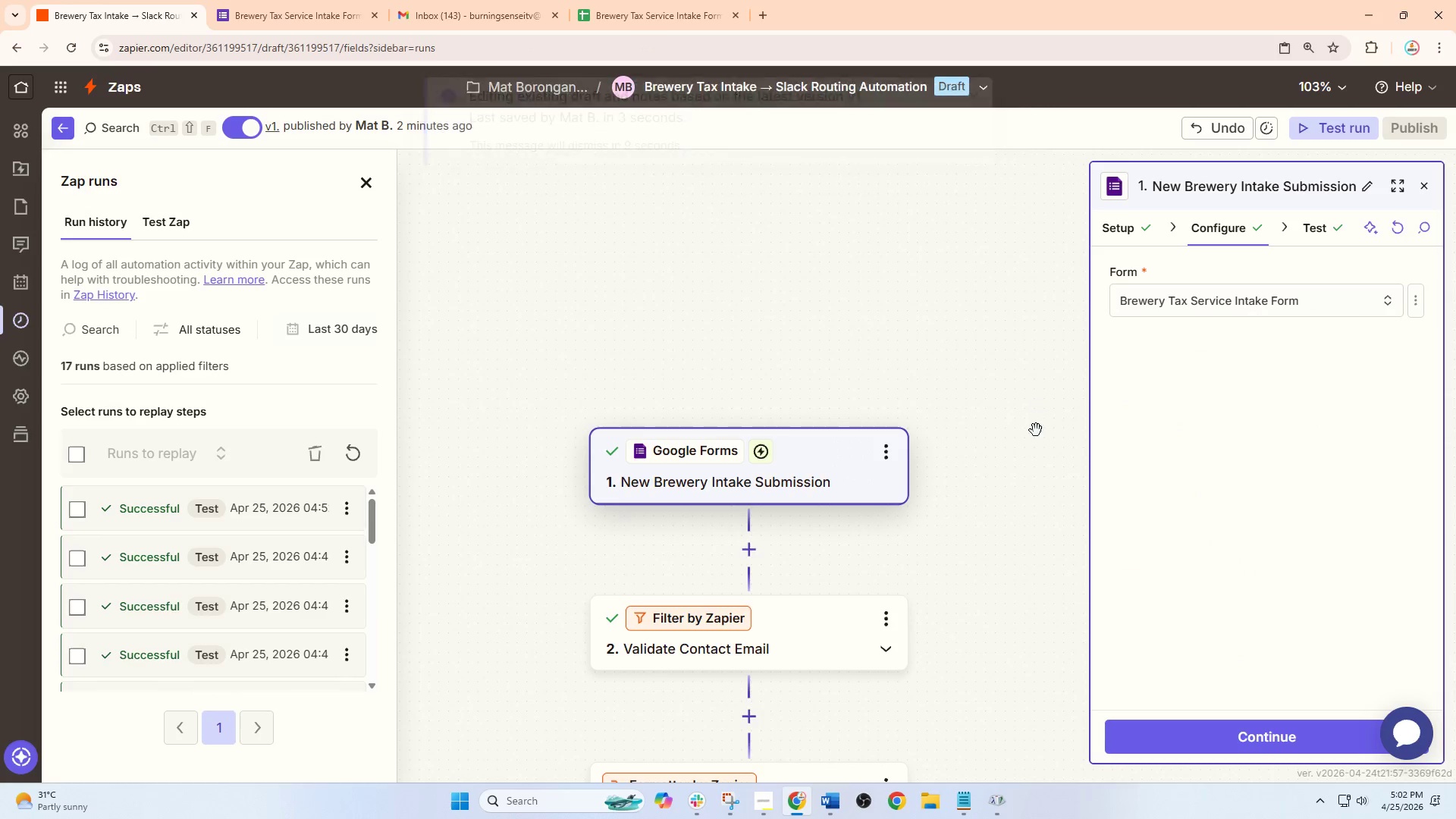 
left_click_drag(start_coordinate=[1036, 430], to_coordinate=[996, 122])
 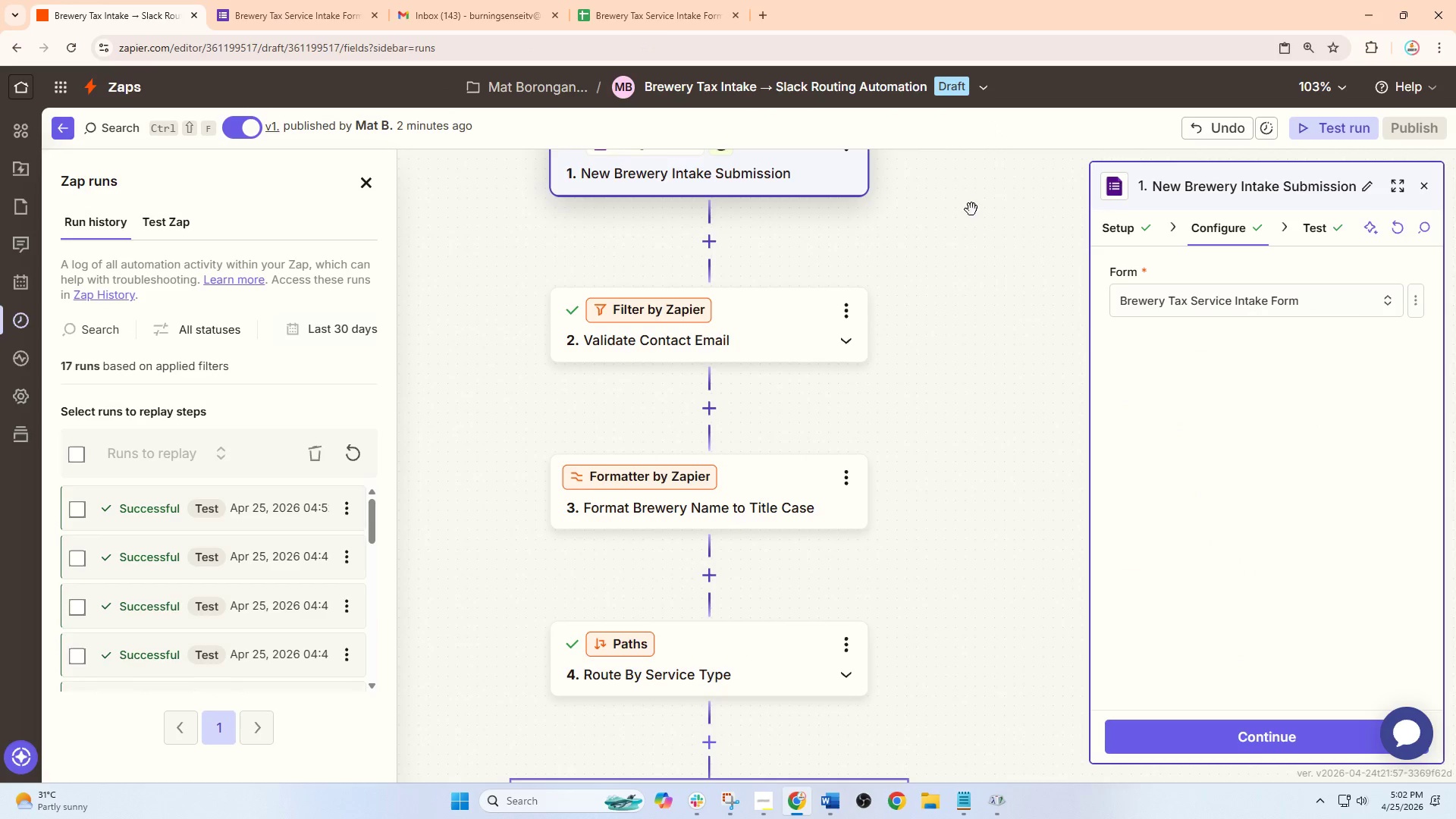 
hold_key(key=ControlLeft, duration=1.16)
 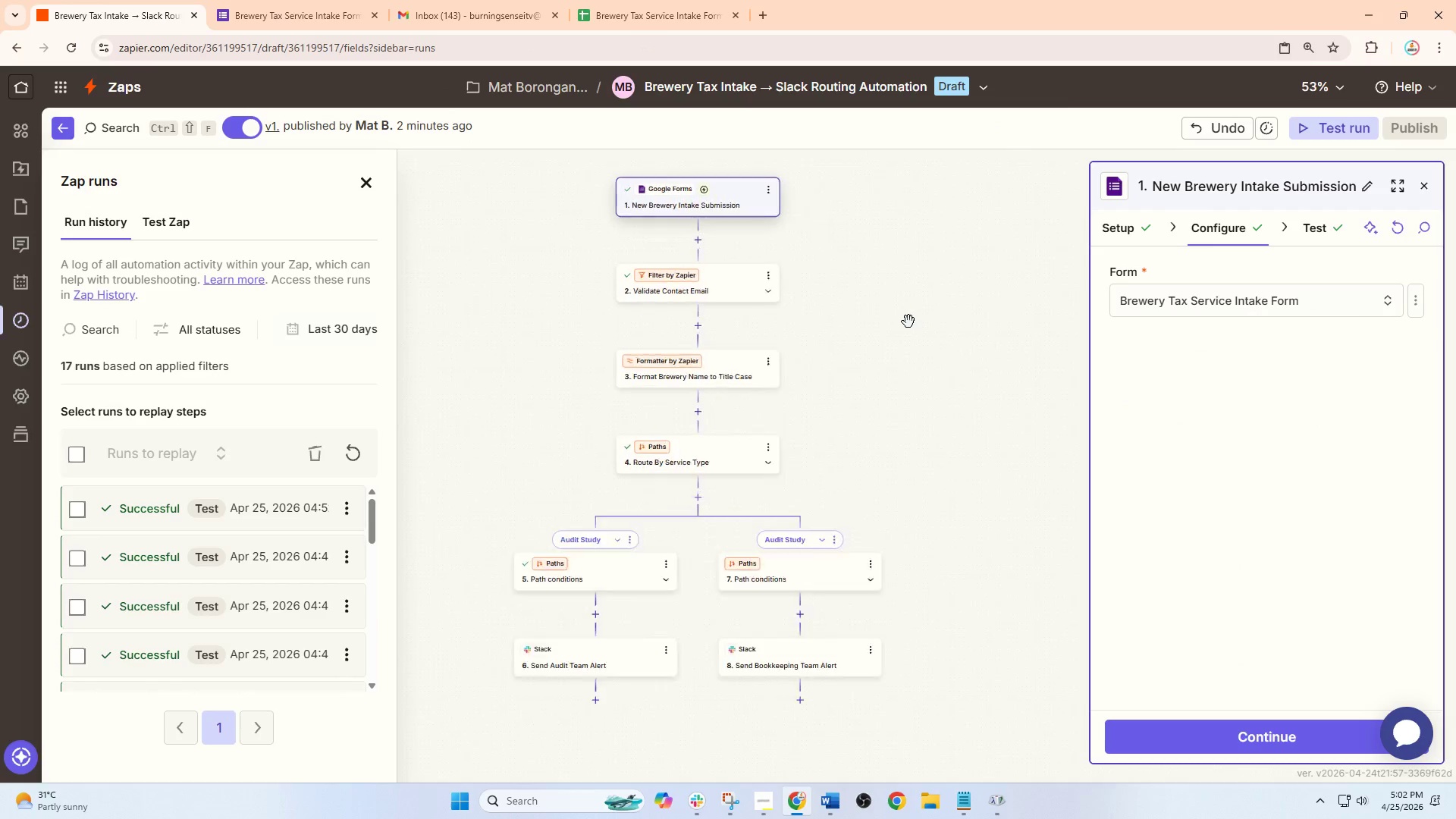 
left_click_drag(start_coordinate=[1018, 354], to_coordinate=[908, 325])
 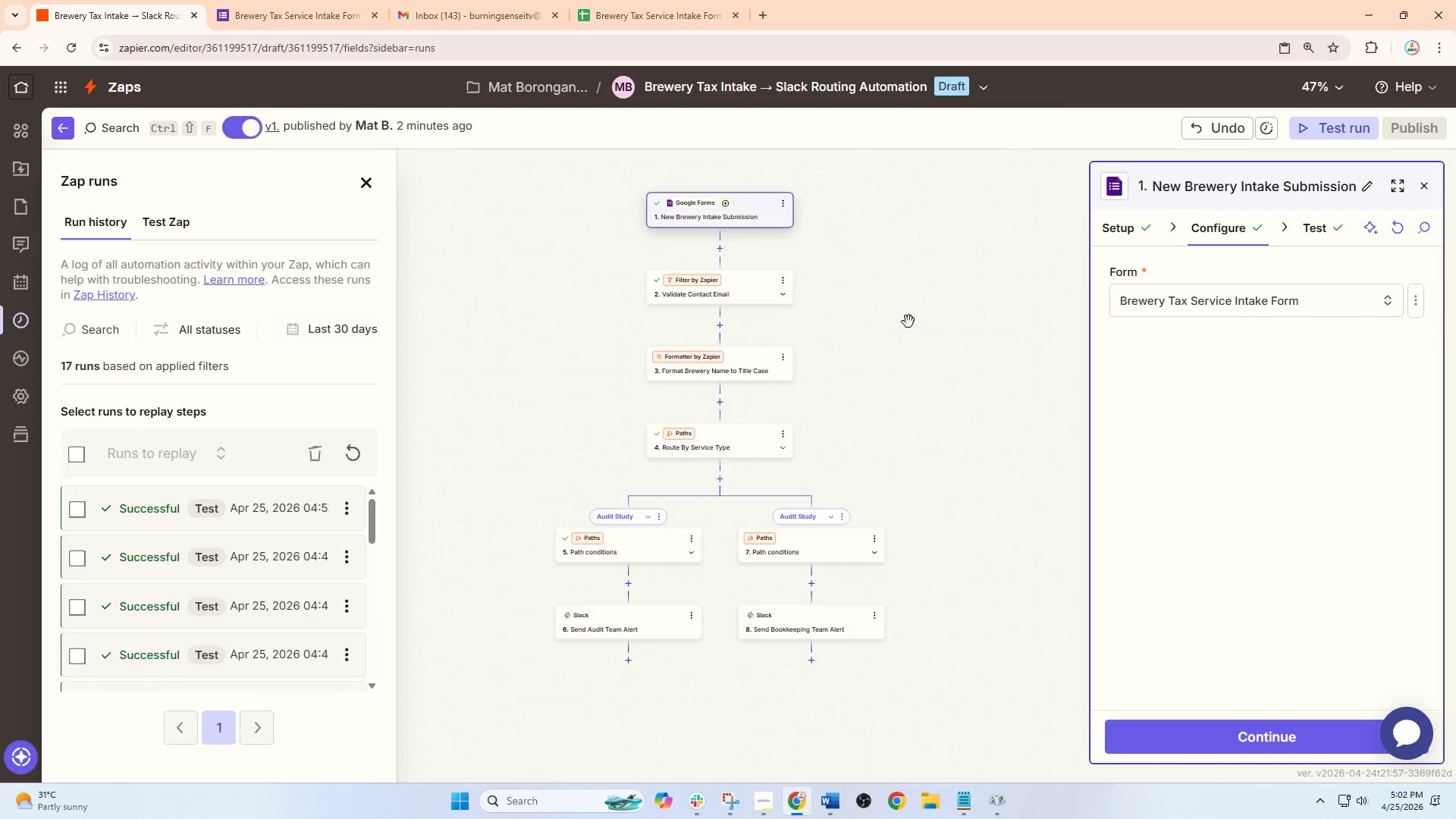 
scroll: coordinate [934, 311], scroll_direction: down, amount: 7.0
 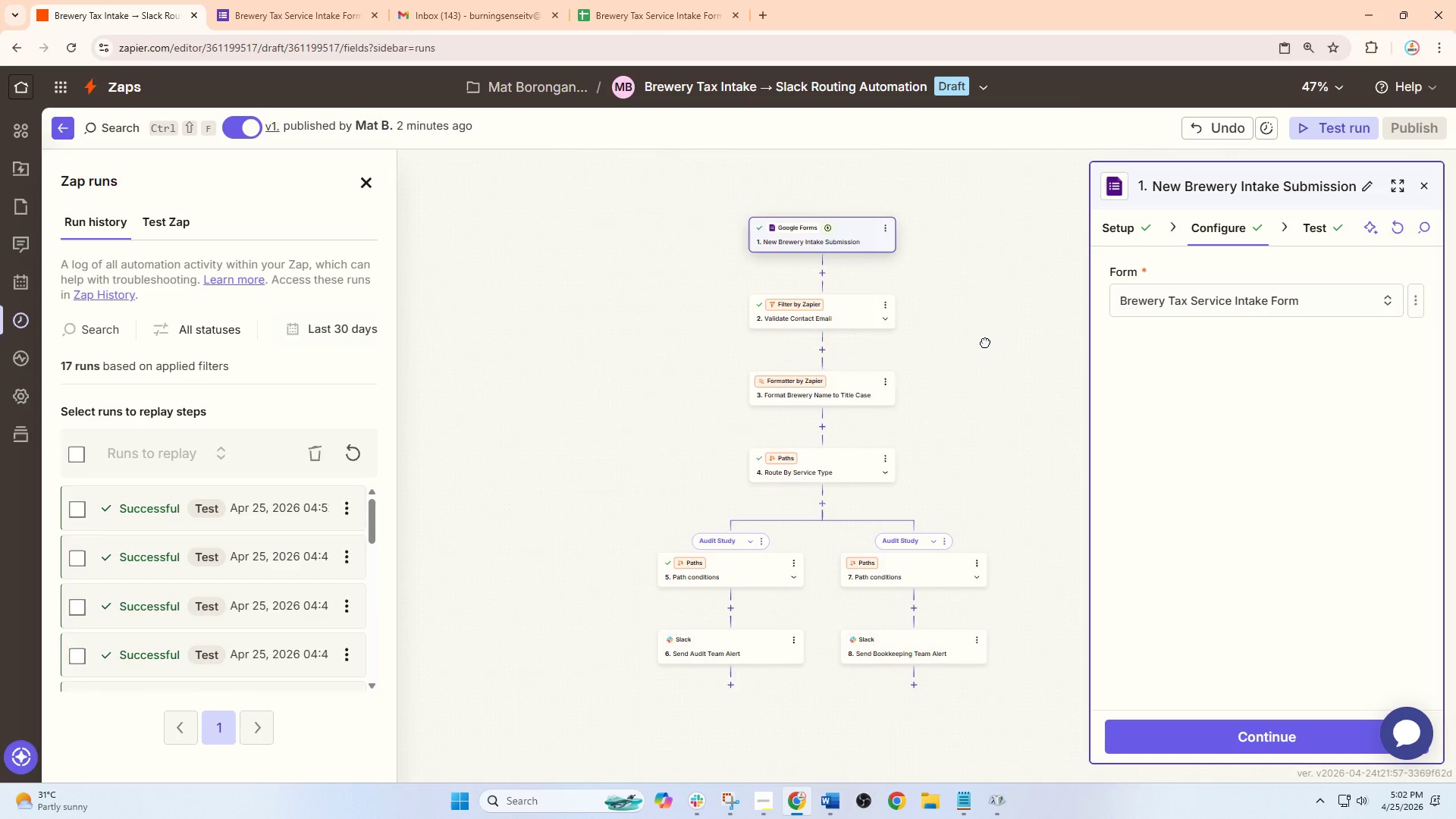 
hold_key(key=ControlLeft, duration=0.62)
scroll: coordinate [908, 322], scroll_direction: up, amount: 3.0
 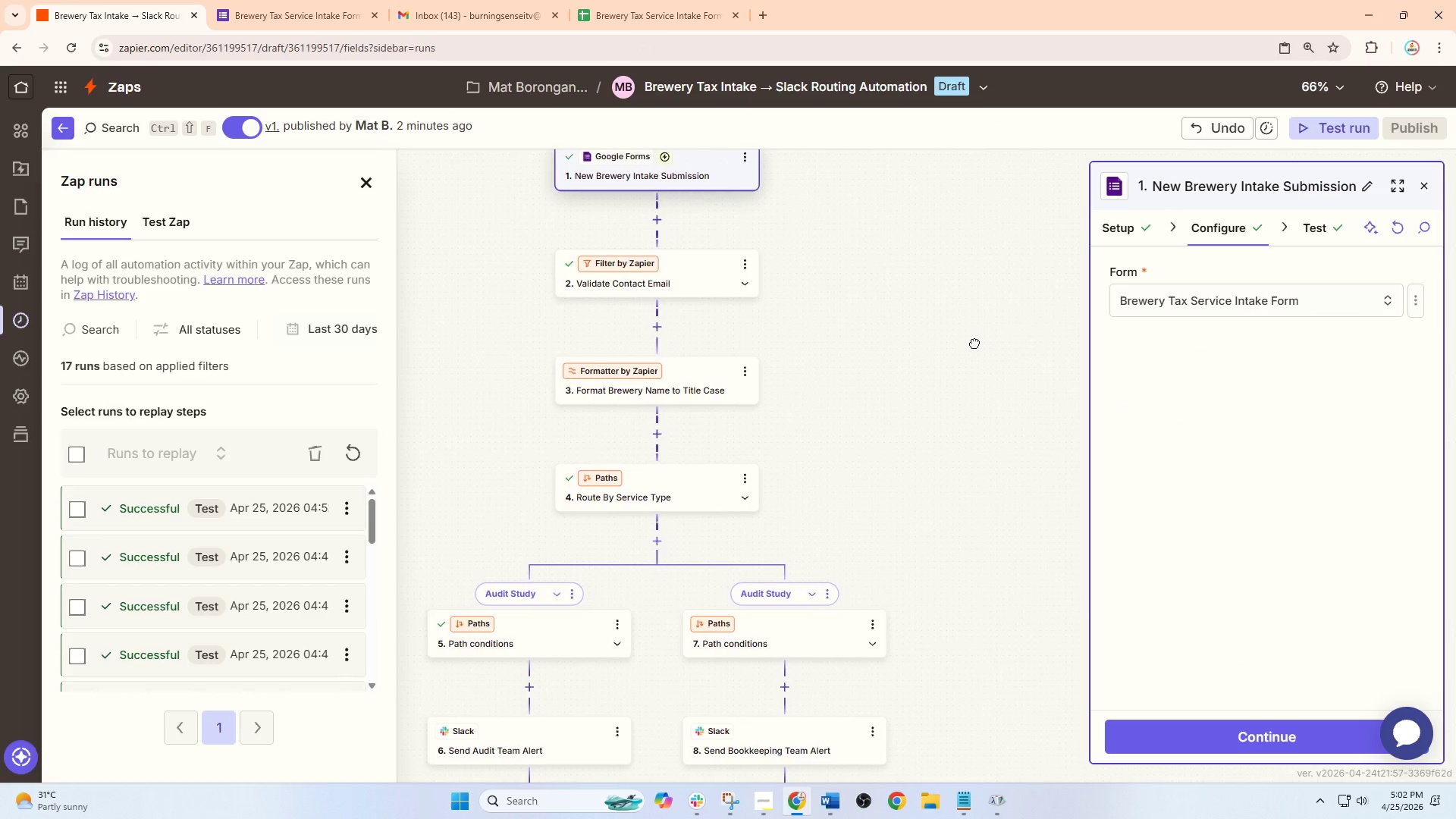 
left_click_drag(start_coordinate=[957, 344], to_coordinate=[988, 337])
 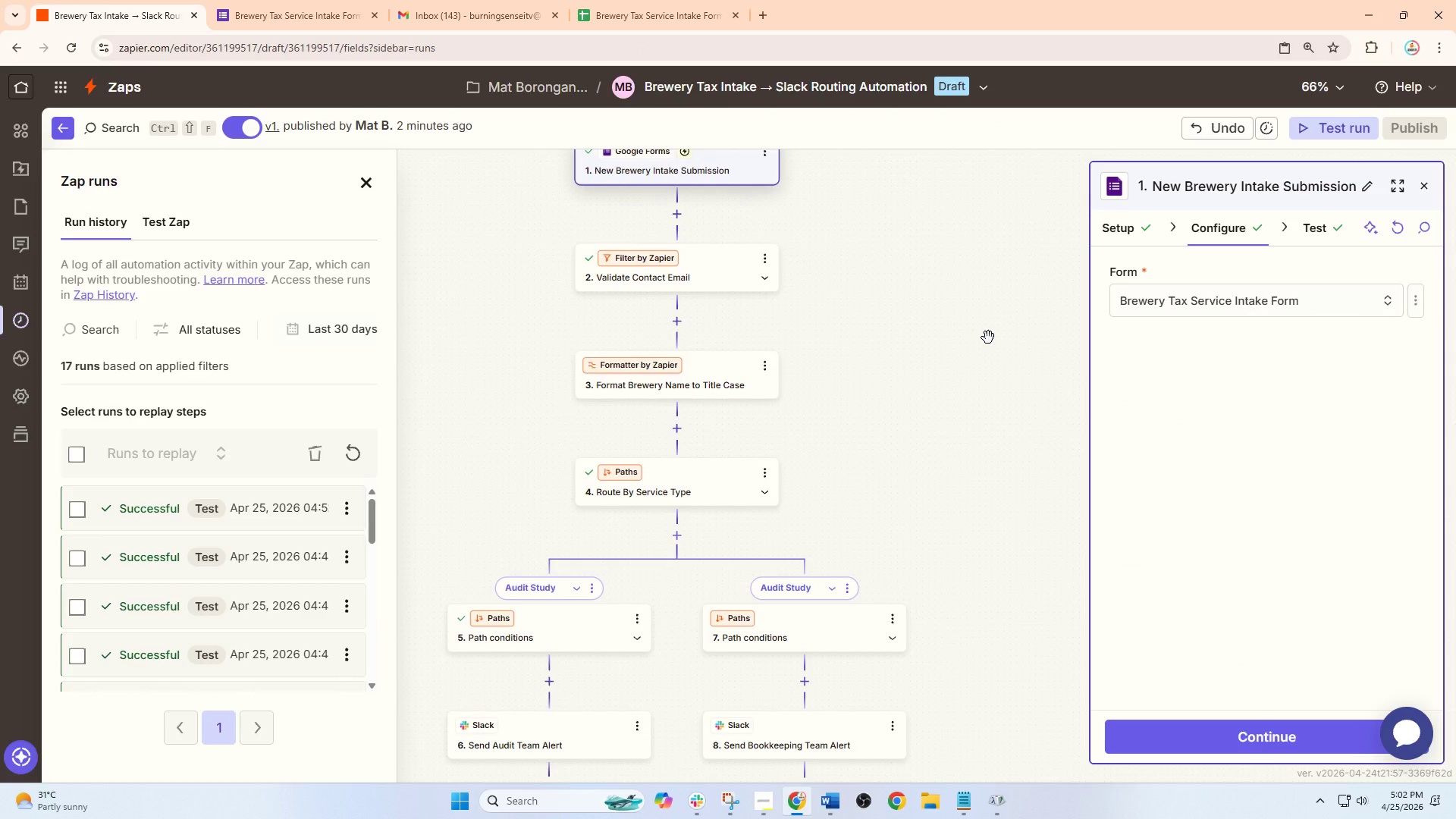 
hold_key(key=ControlLeft, duration=0.47)
 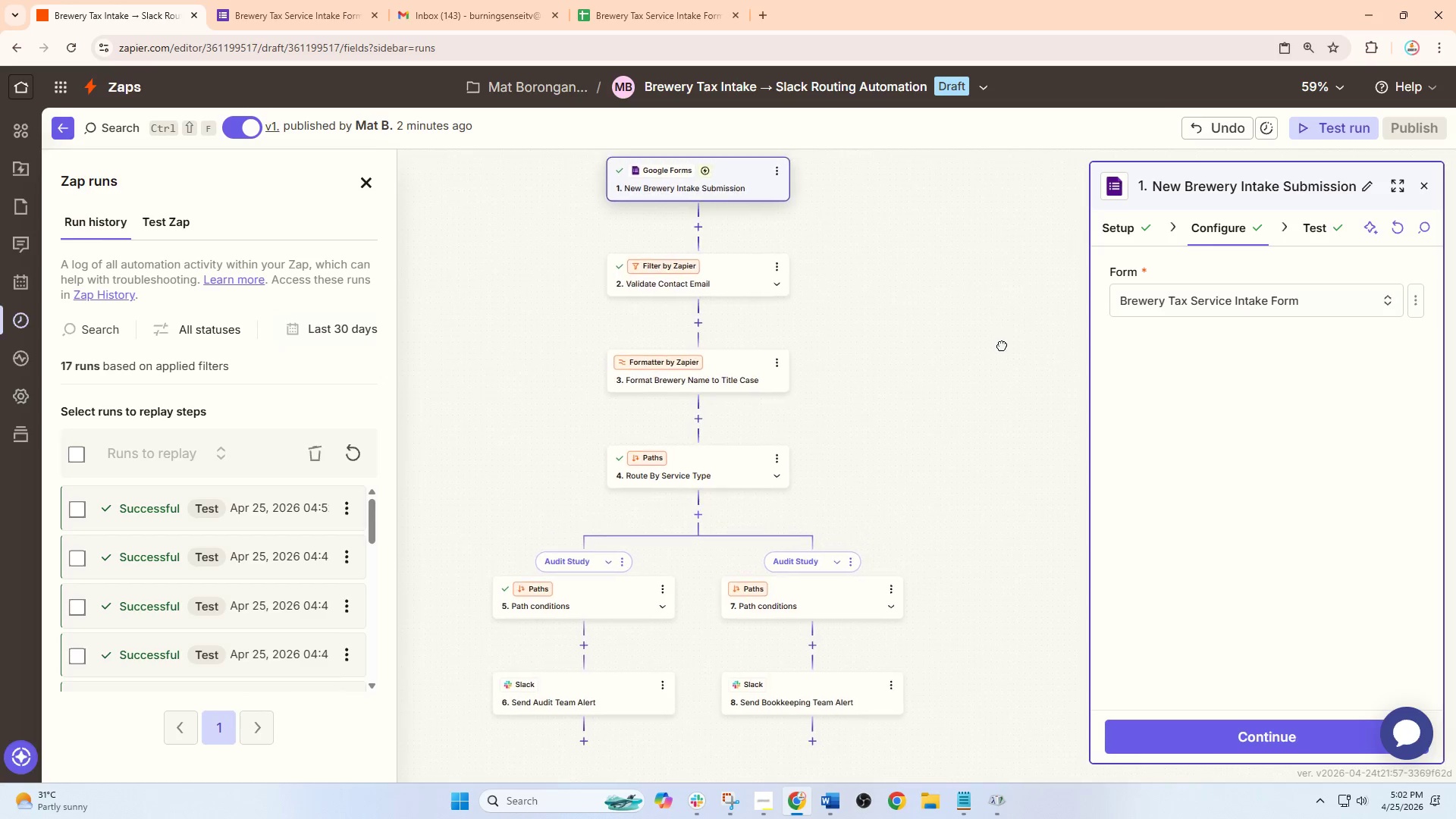 
left_click_drag(start_coordinate=[1013, 345], to_coordinate=[1016, 350])
 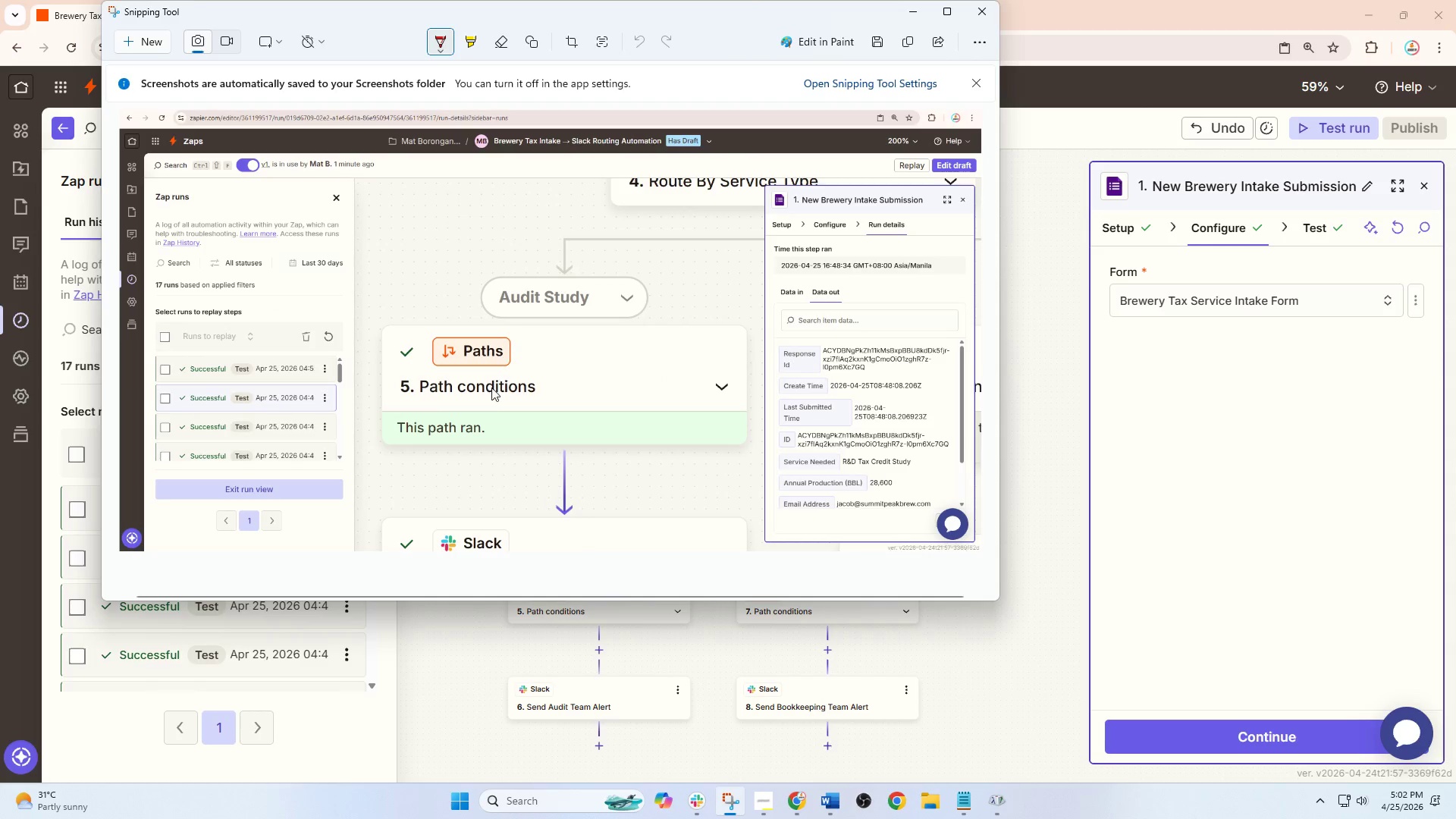 
scroll: coordinate [988, 337], scroll_direction: down, amount: 1.0
 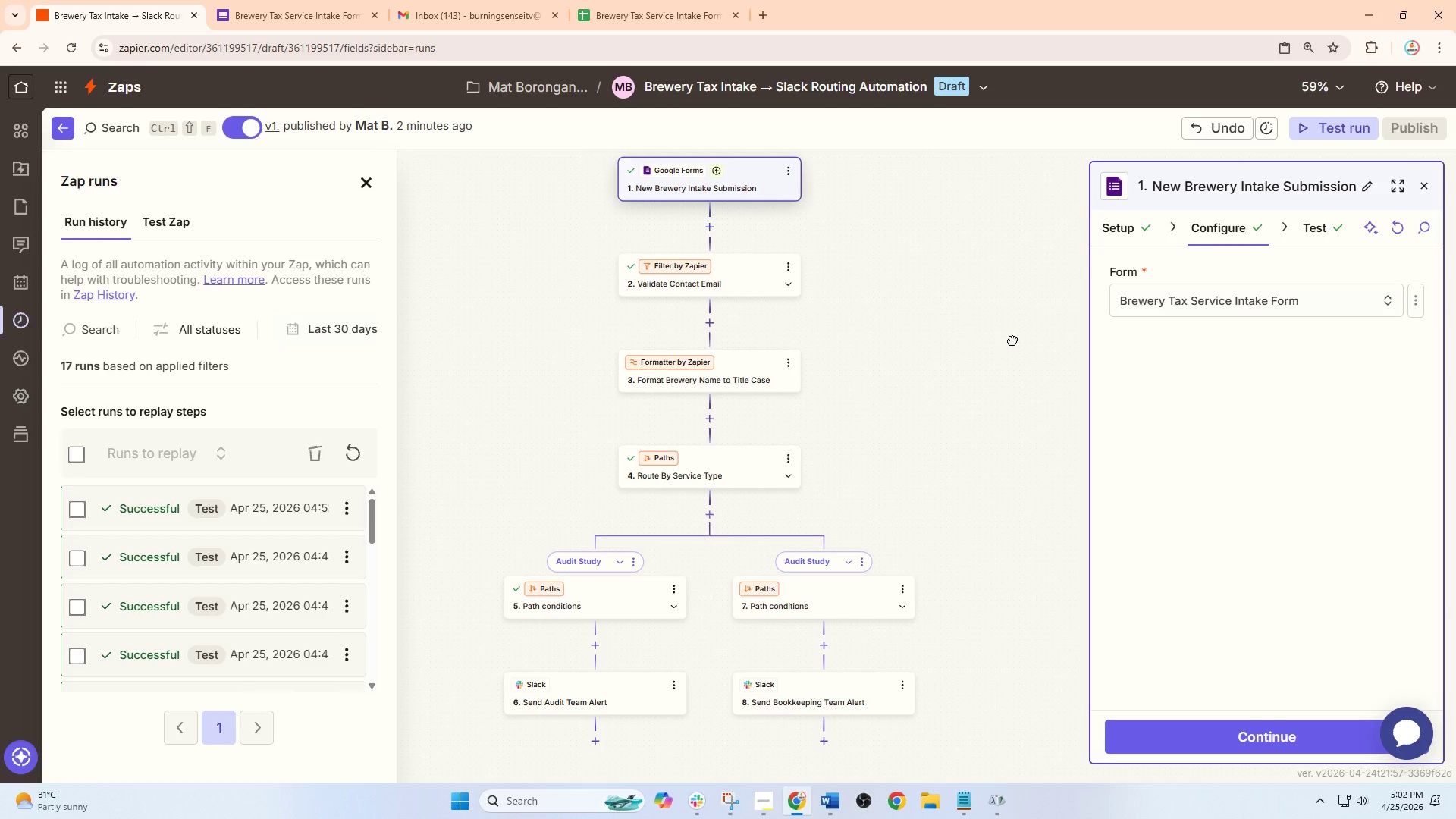 
left_click([132, 42])
 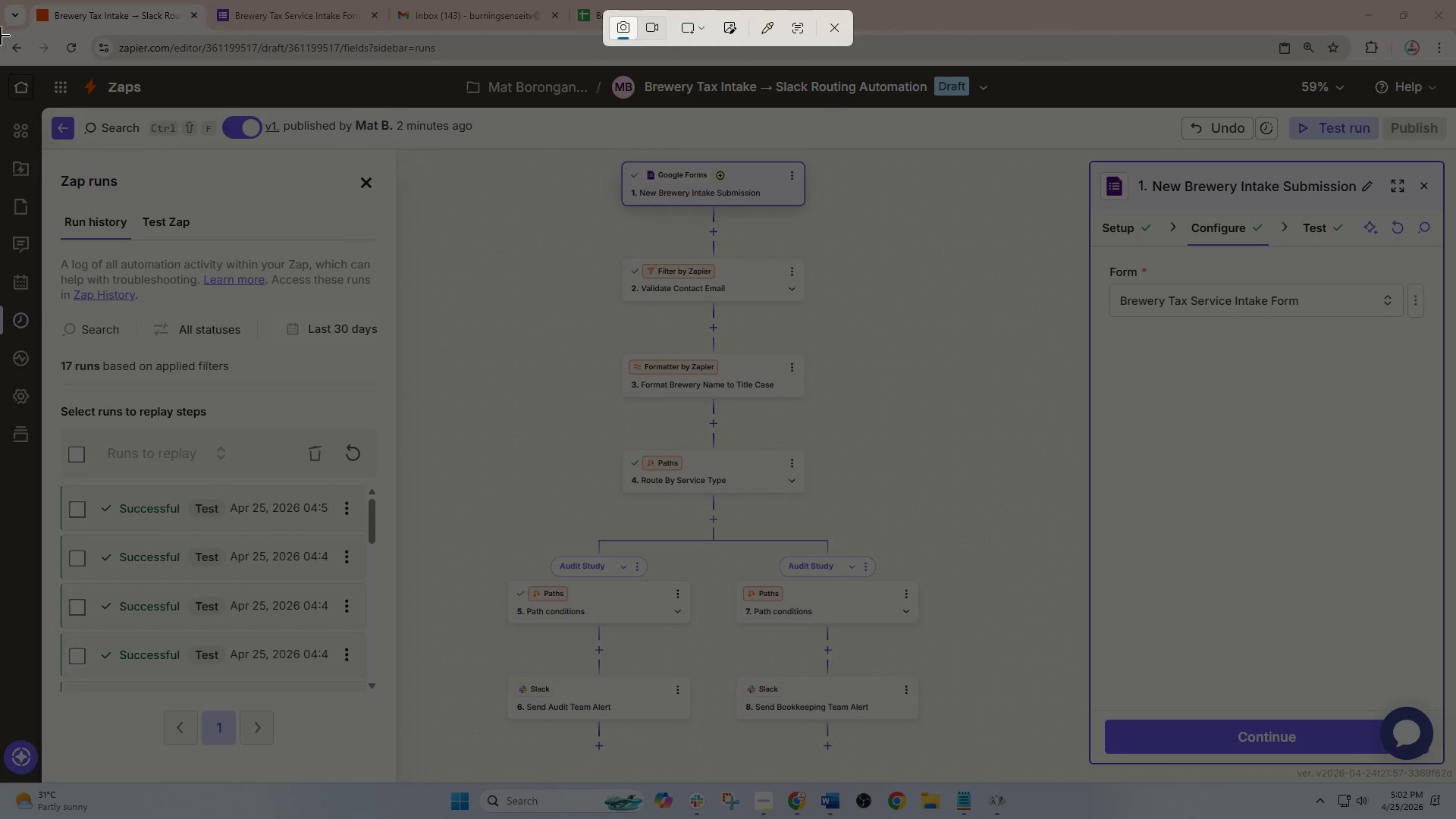 
left_click_drag(start_coordinate=[0, 36], to_coordinate=[1455, 775])
 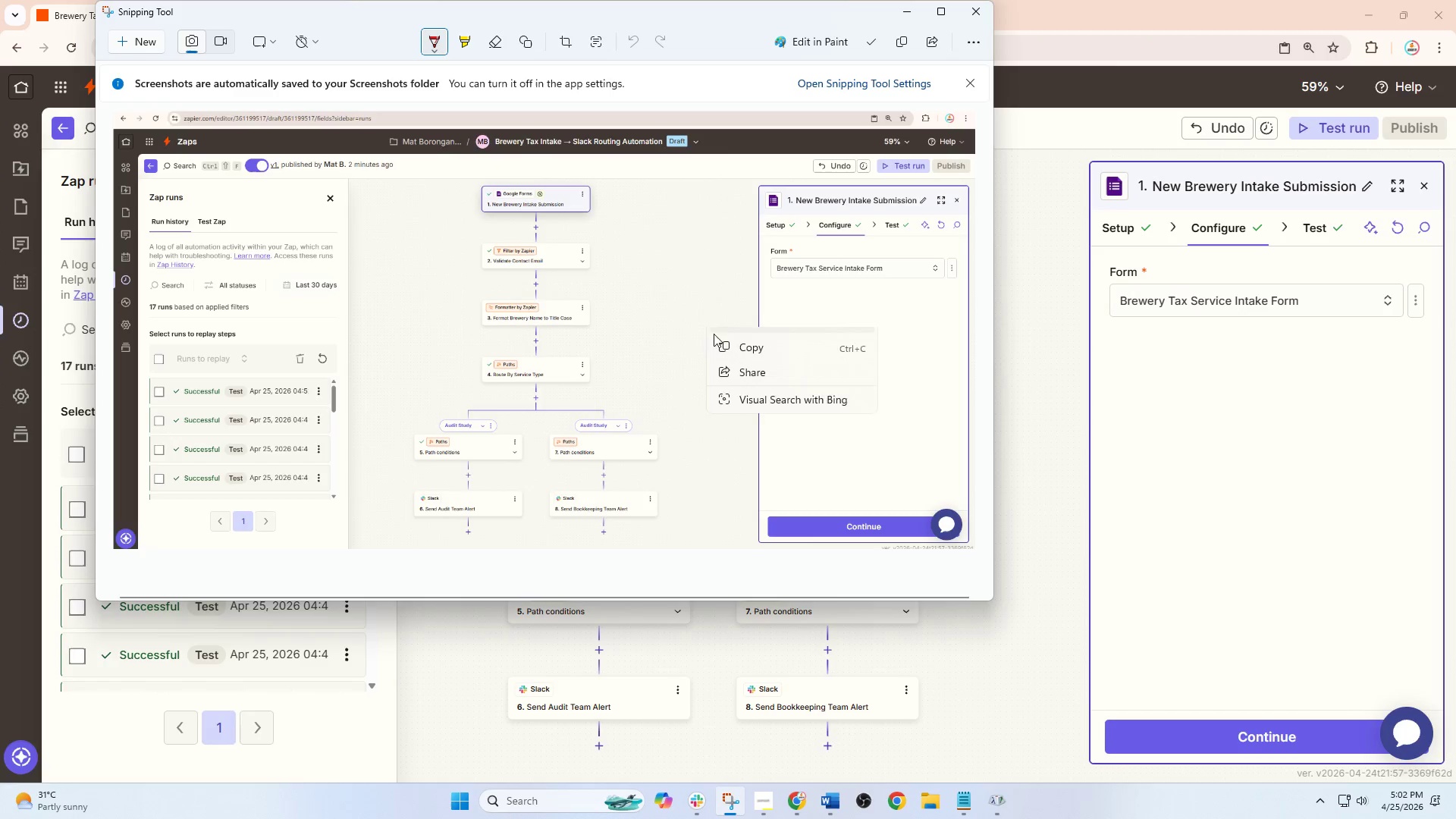 
left_click([752, 346])
 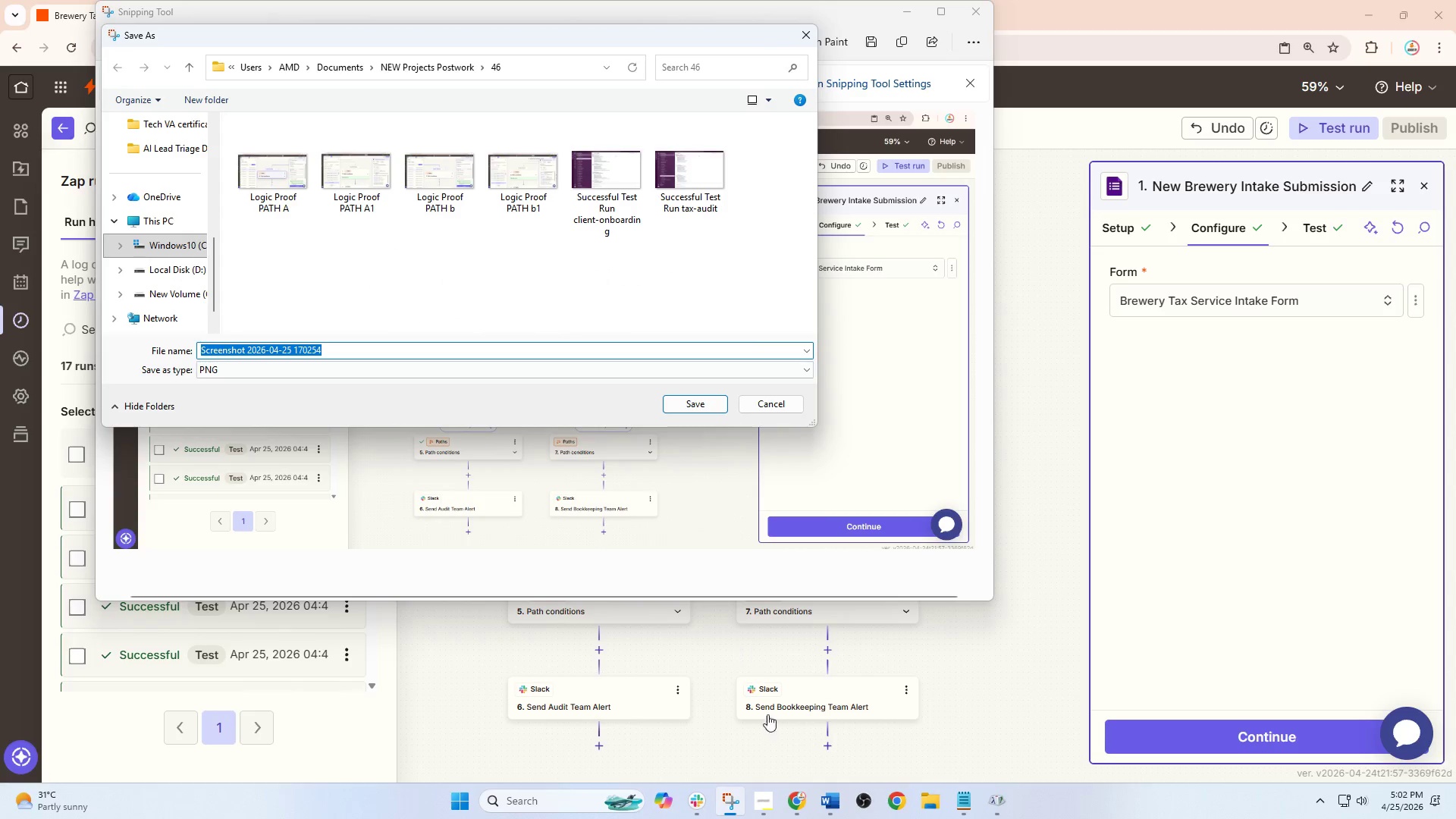 
left_click([827, 808])
 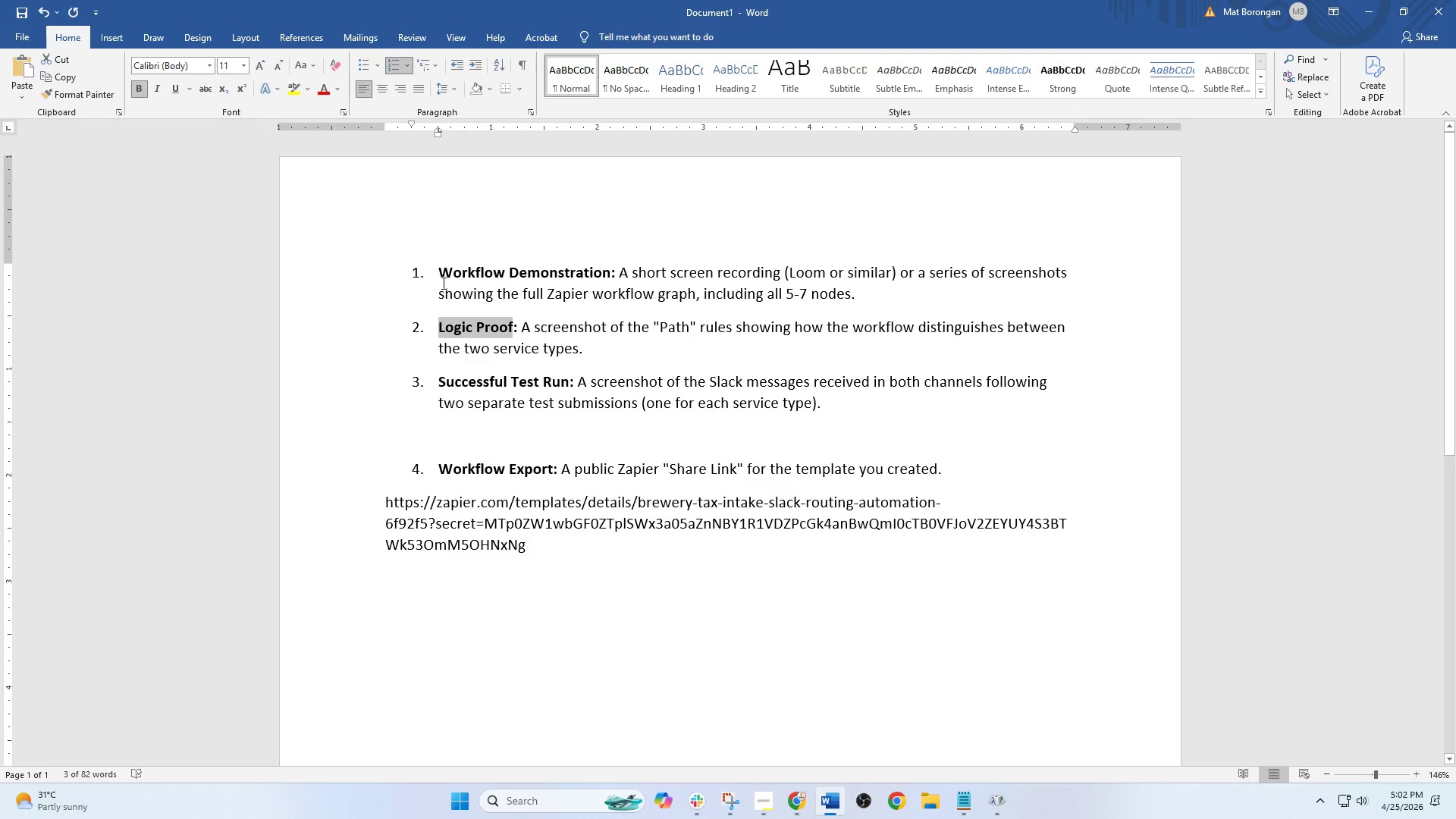 
left_click_drag(start_coordinate=[442, 275], to_coordinate=[598, 265])
 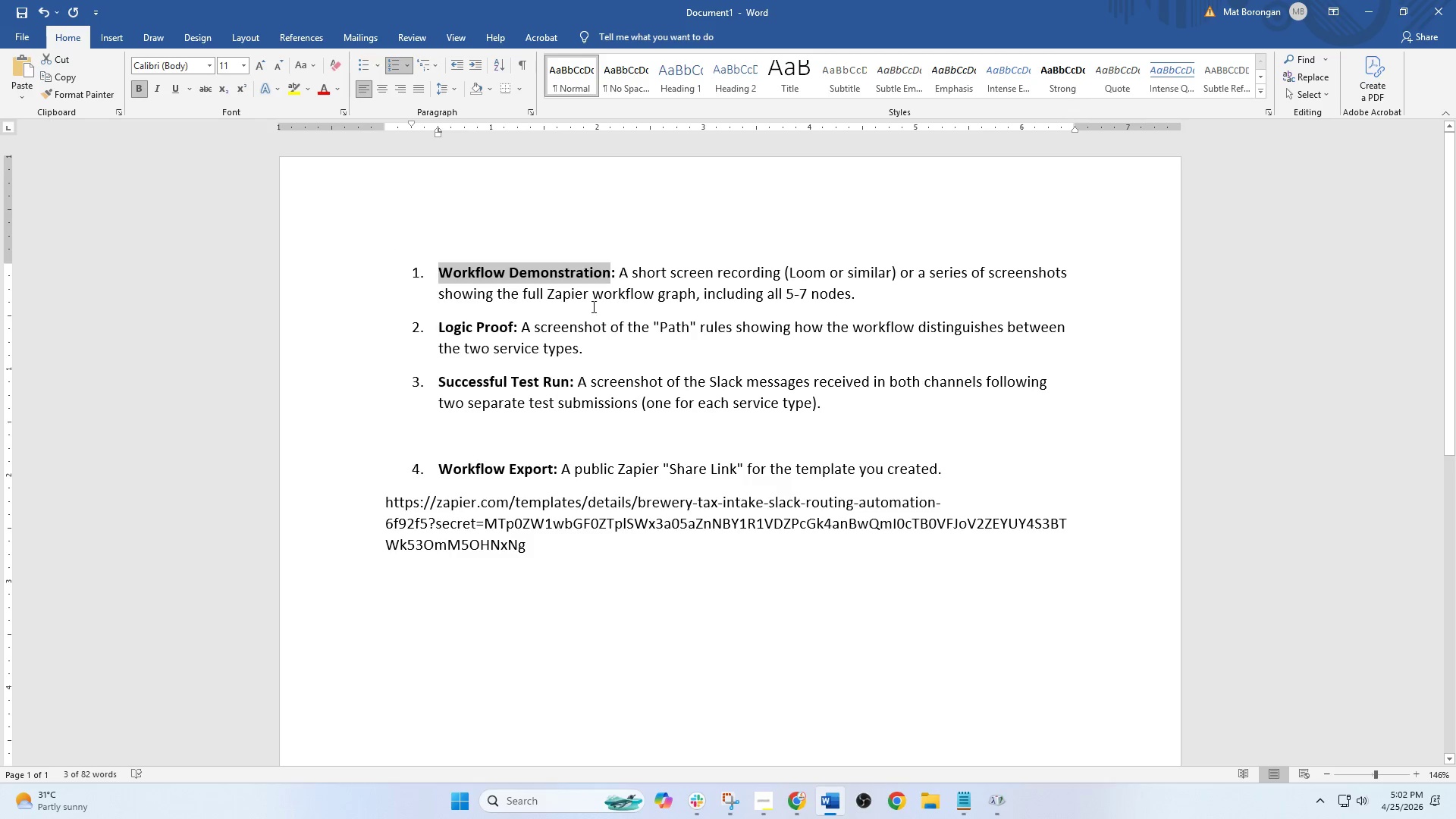 
key(Control+C)
 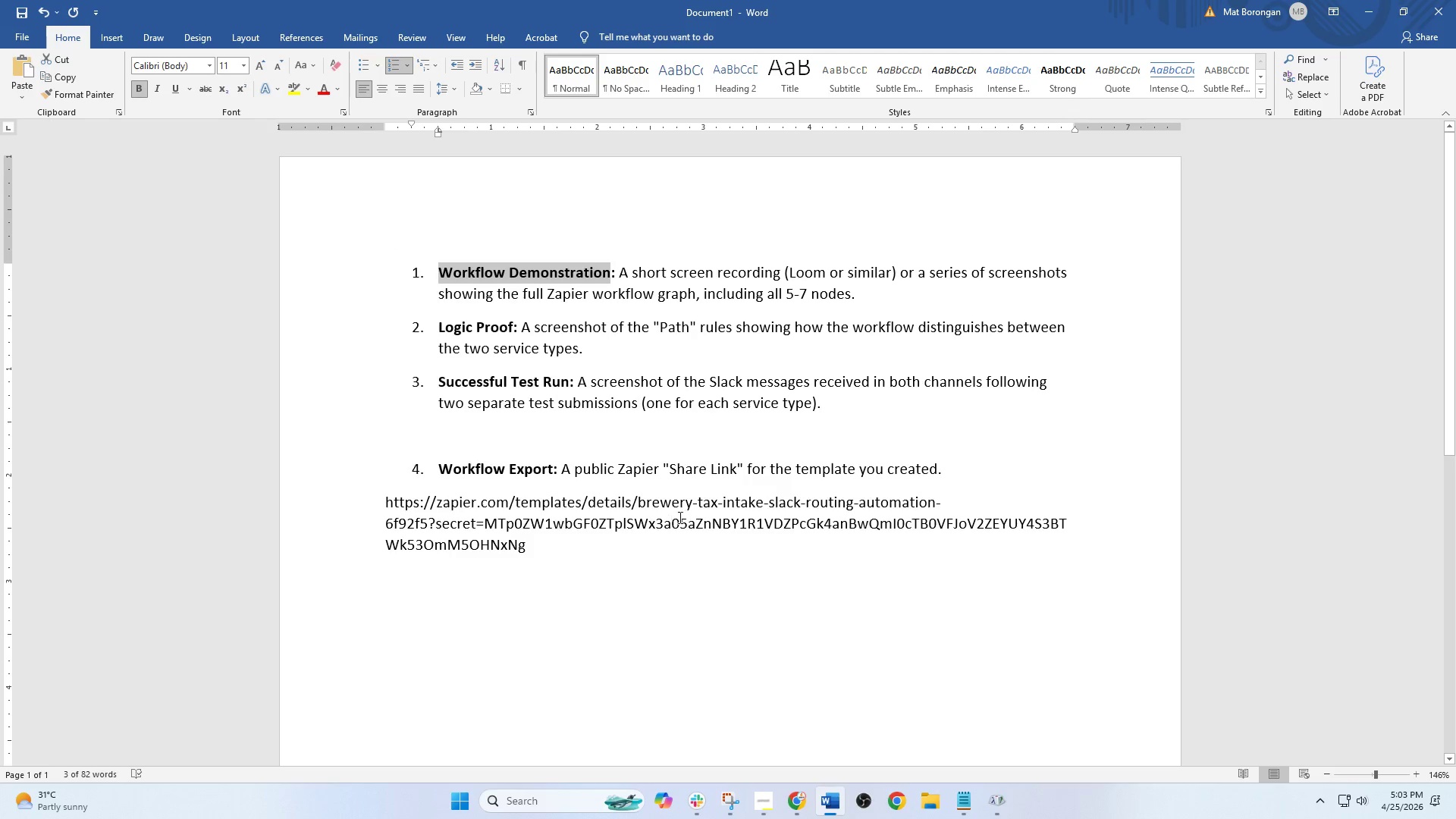 
key(Control+C)
 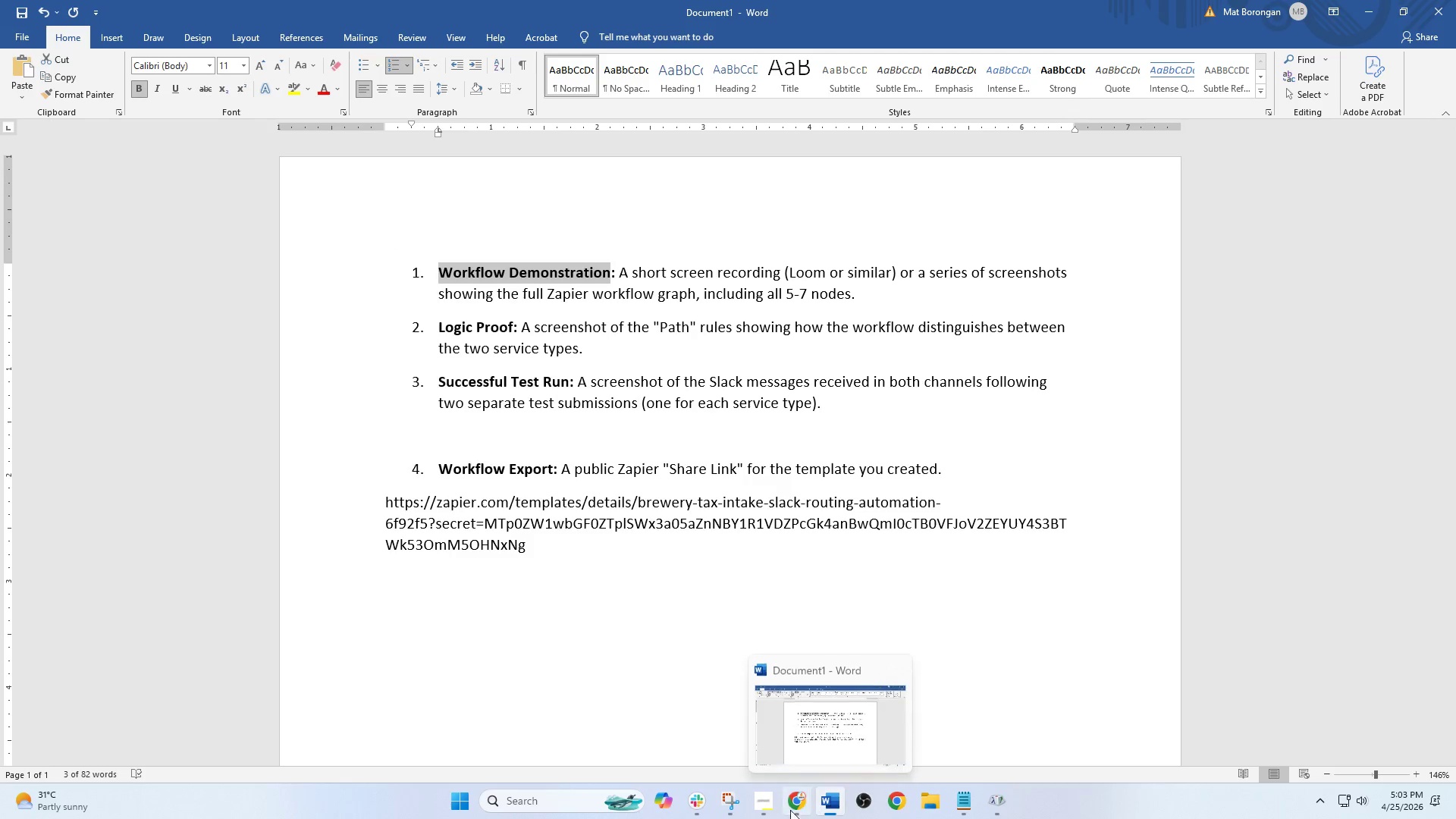 
left_click([726, 807])
 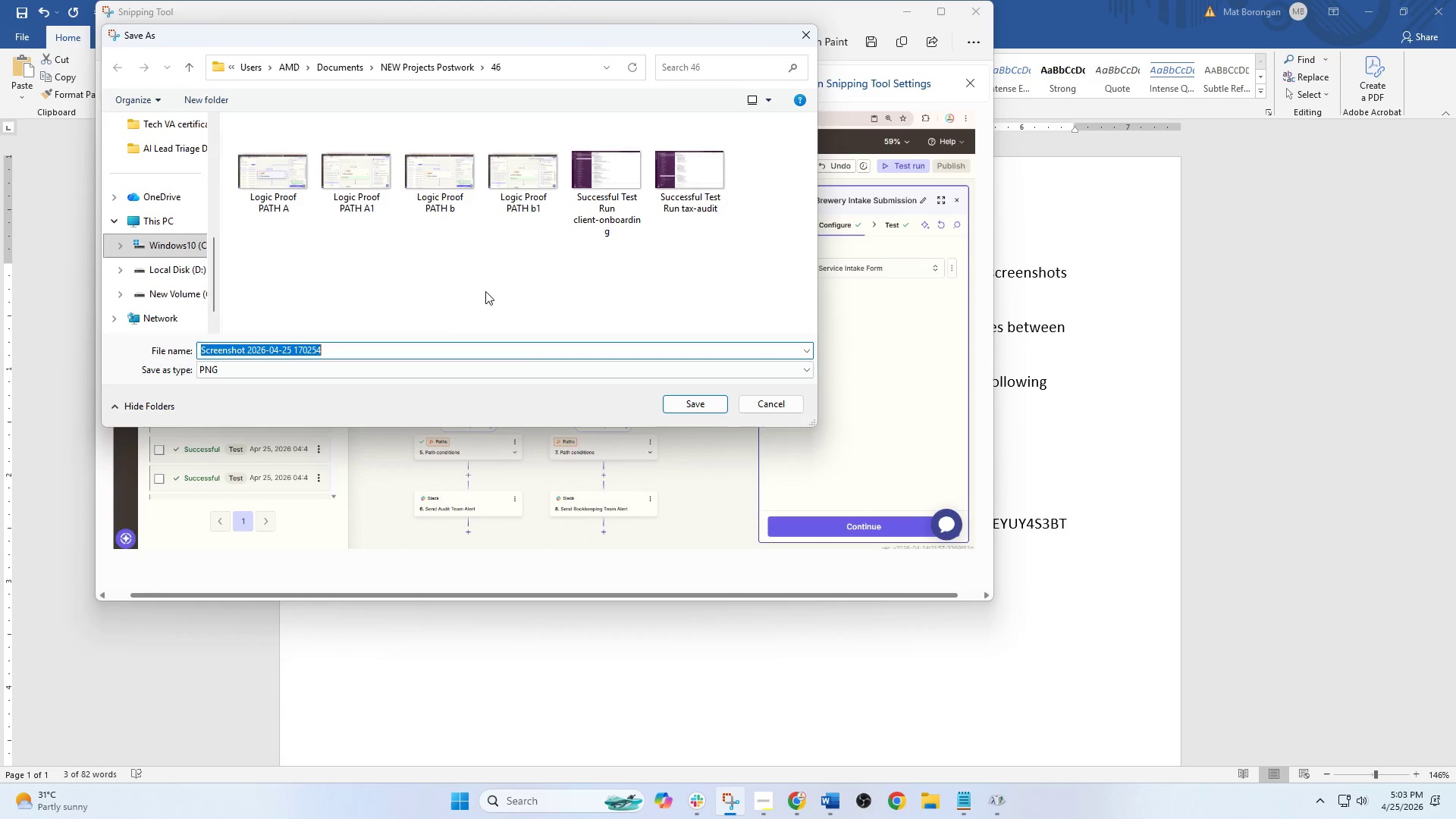 
key(Control+V)
 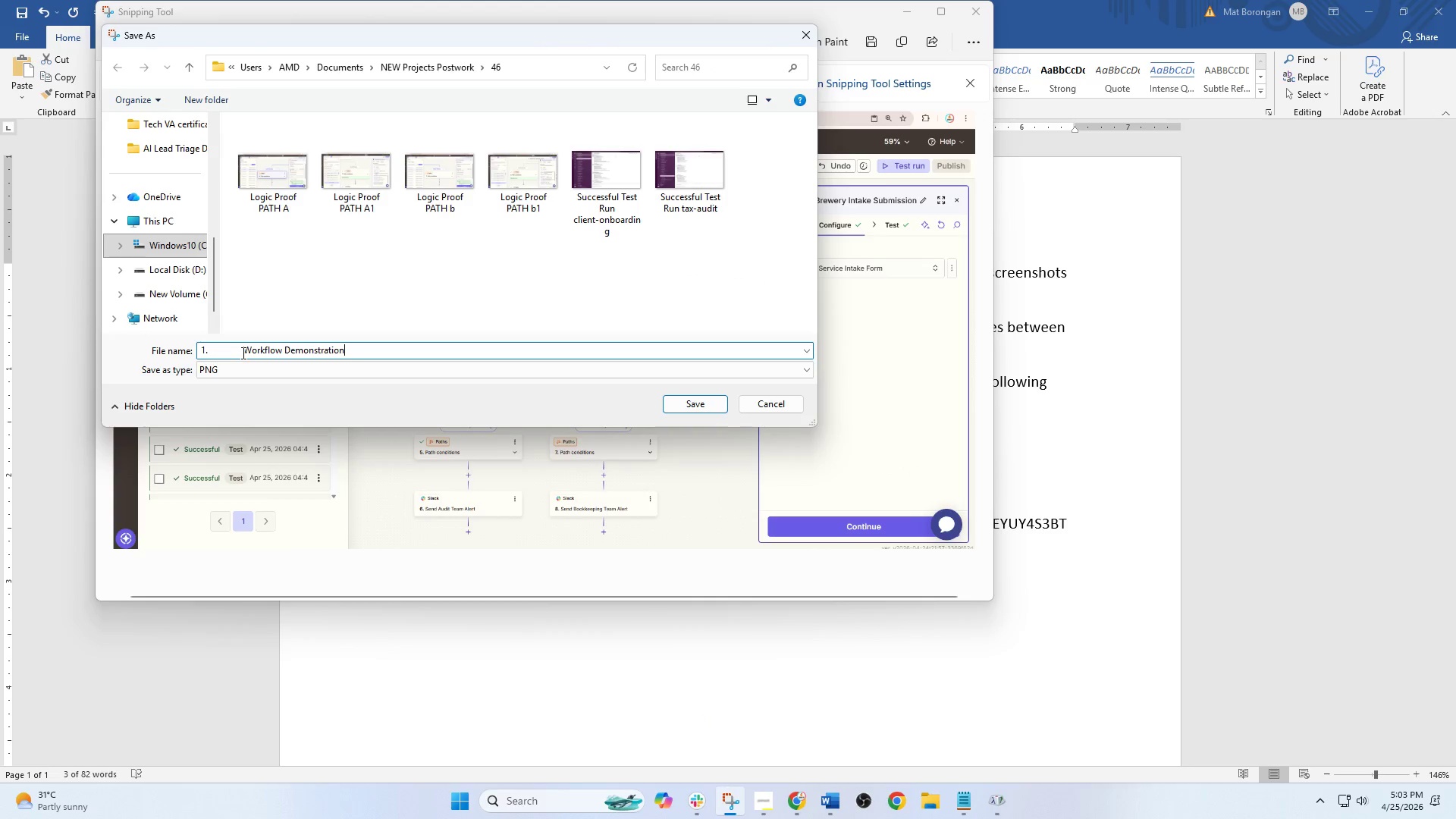 
left_click_drag(start_coordinate=[242, 353], to_coordinate=[111, 353])
 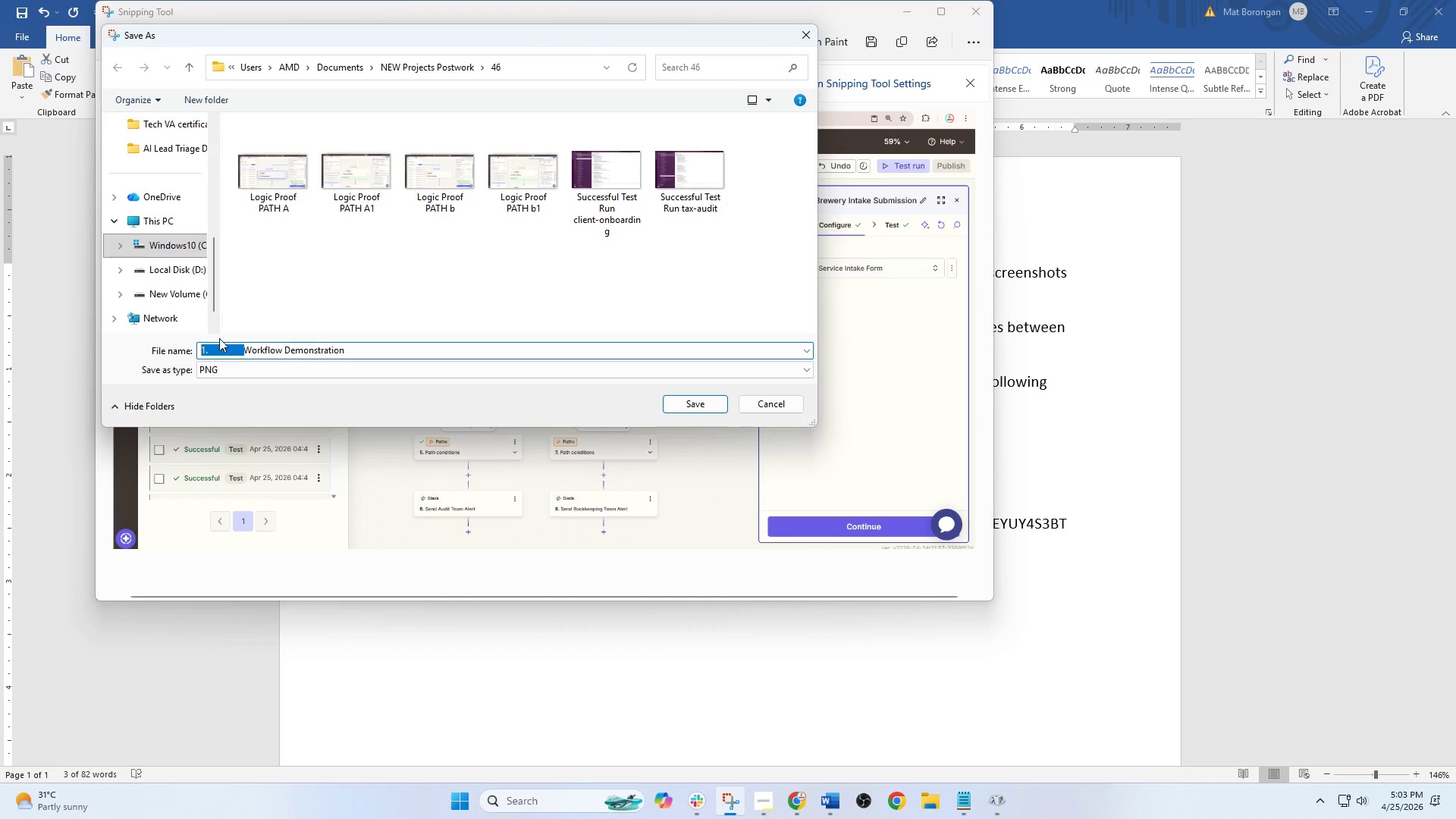 
key(Backspace)
 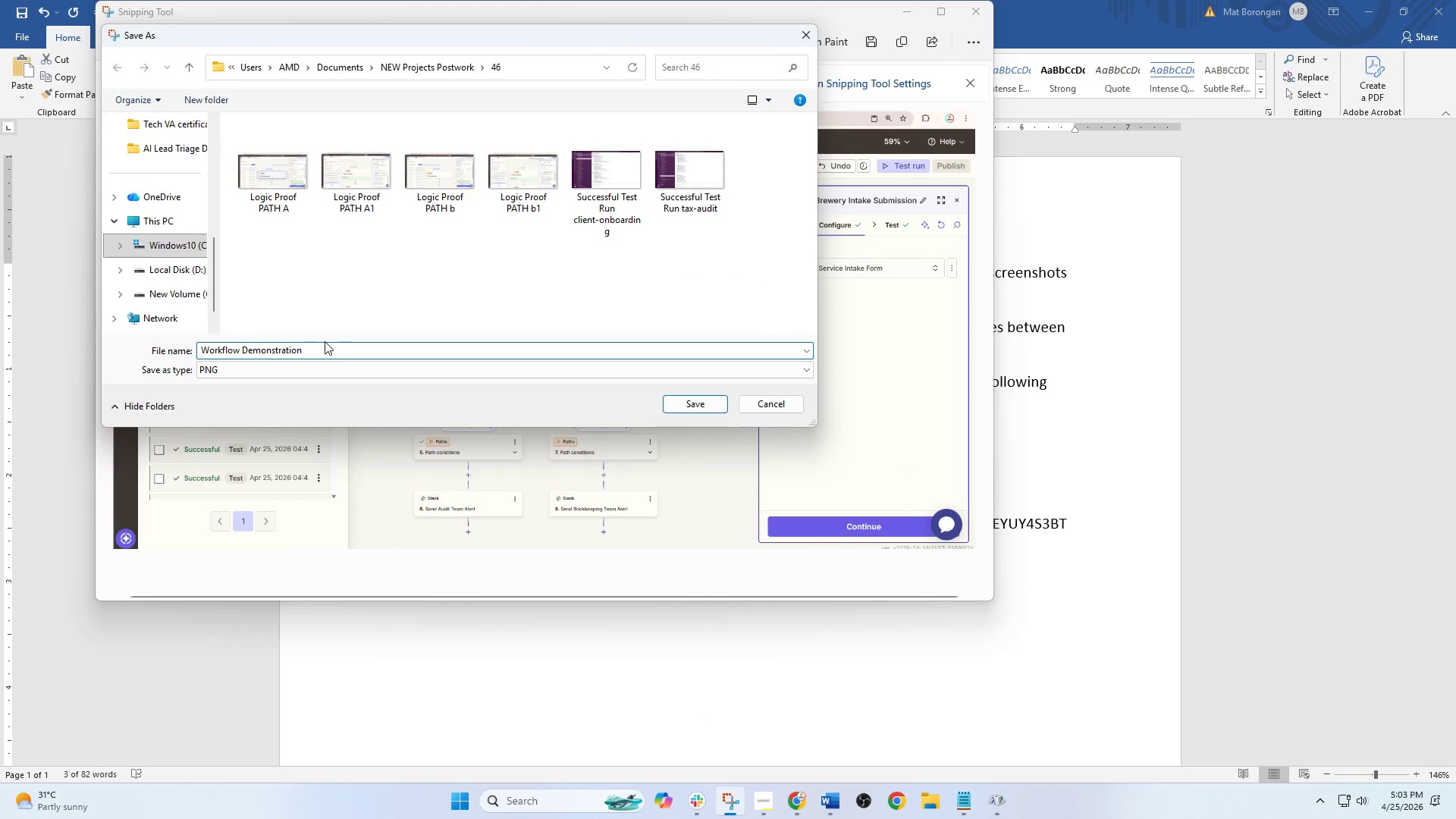 
double_click([326, 344])
 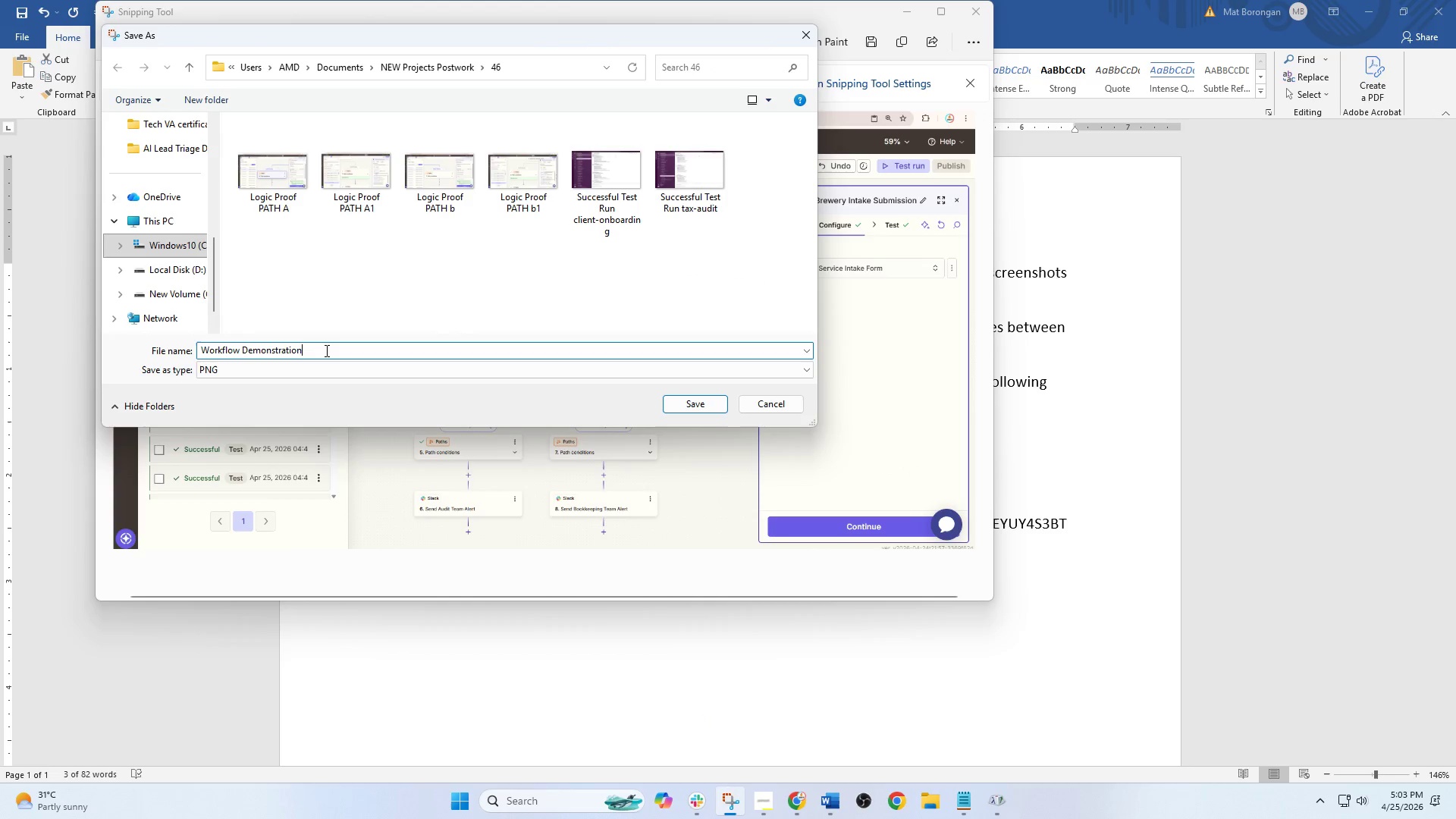 
triple_click([325, 350])
 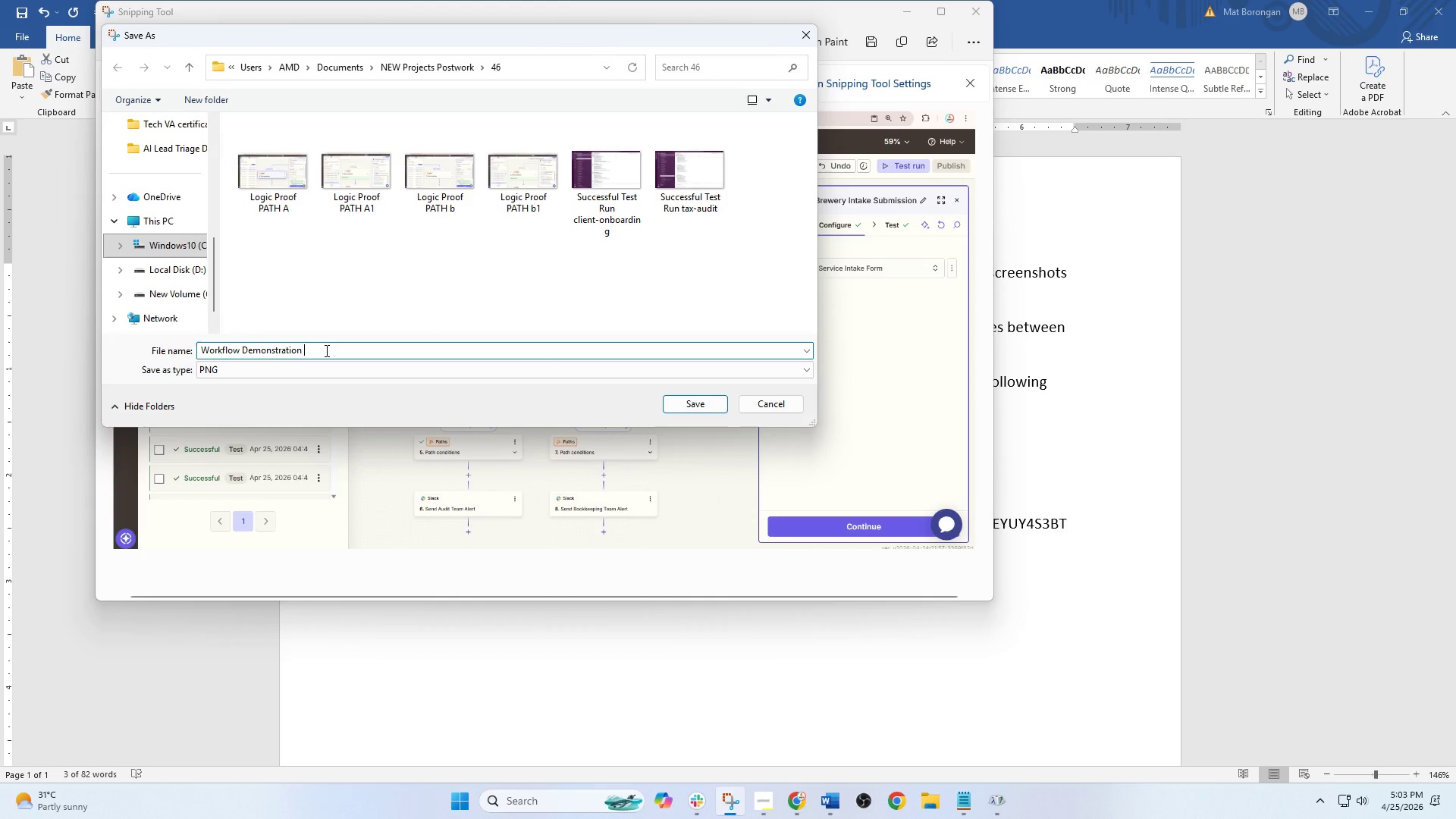 
key(Space)
 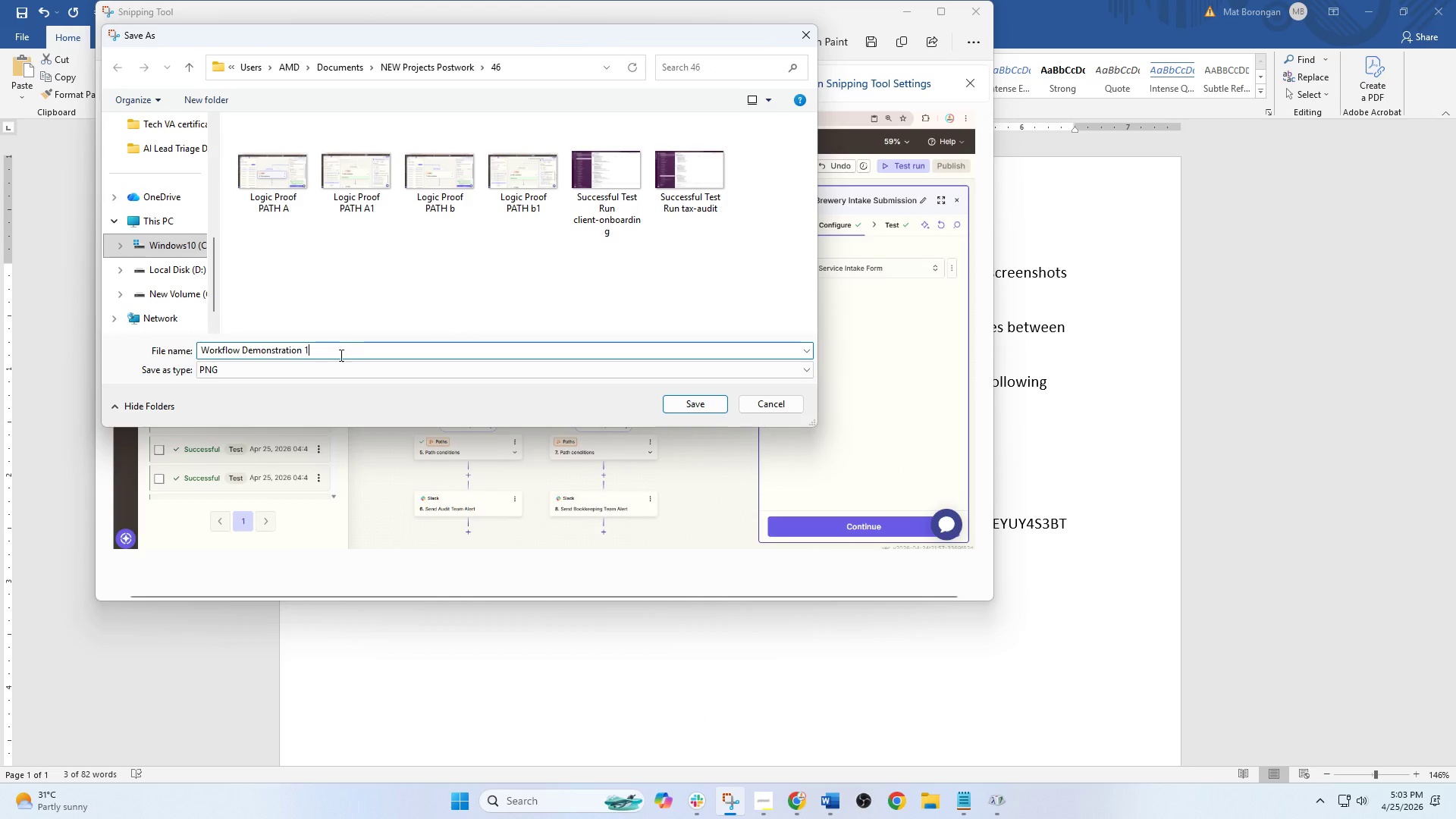 
key(1)
 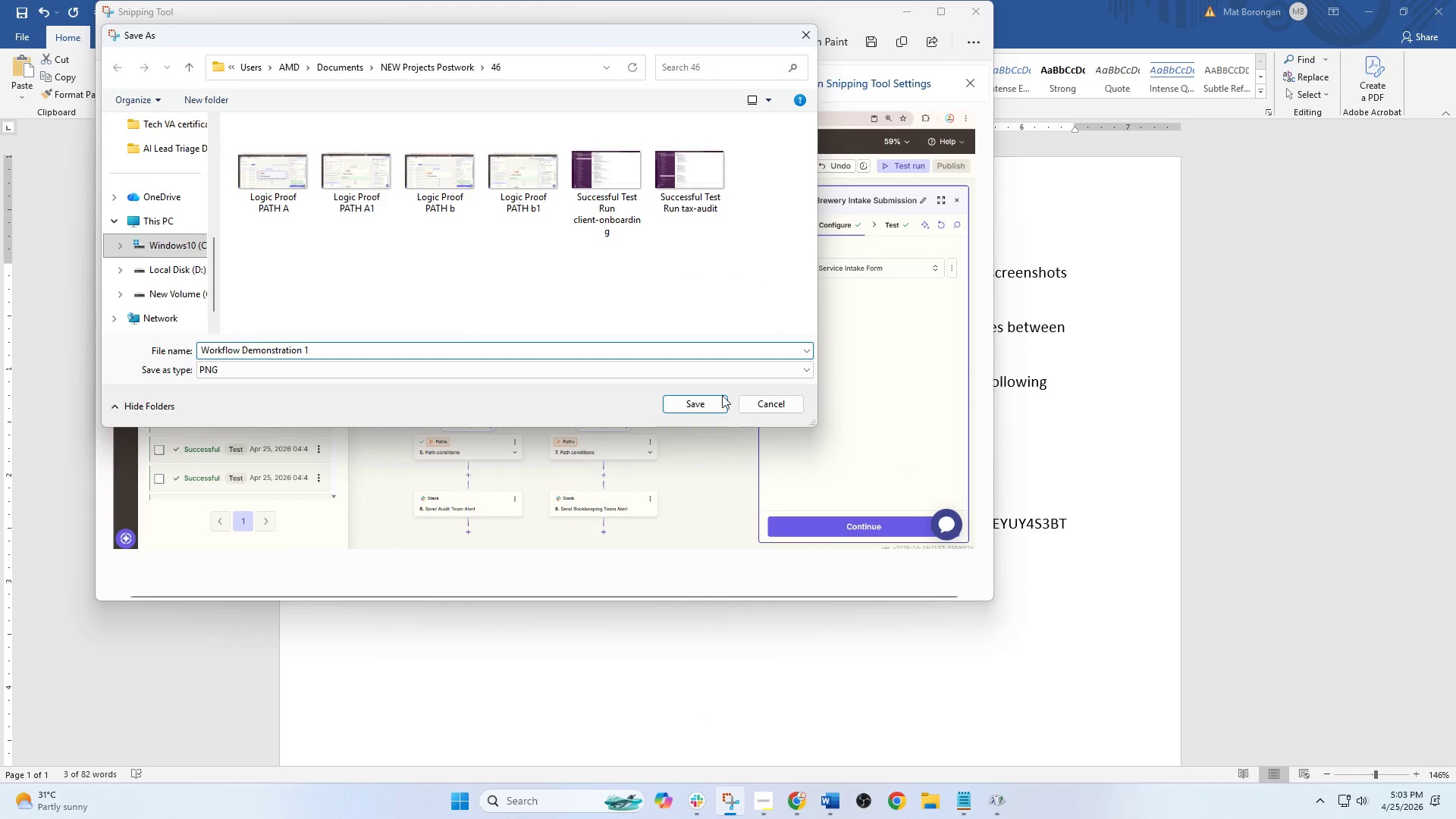 
left_click([705, 402])
 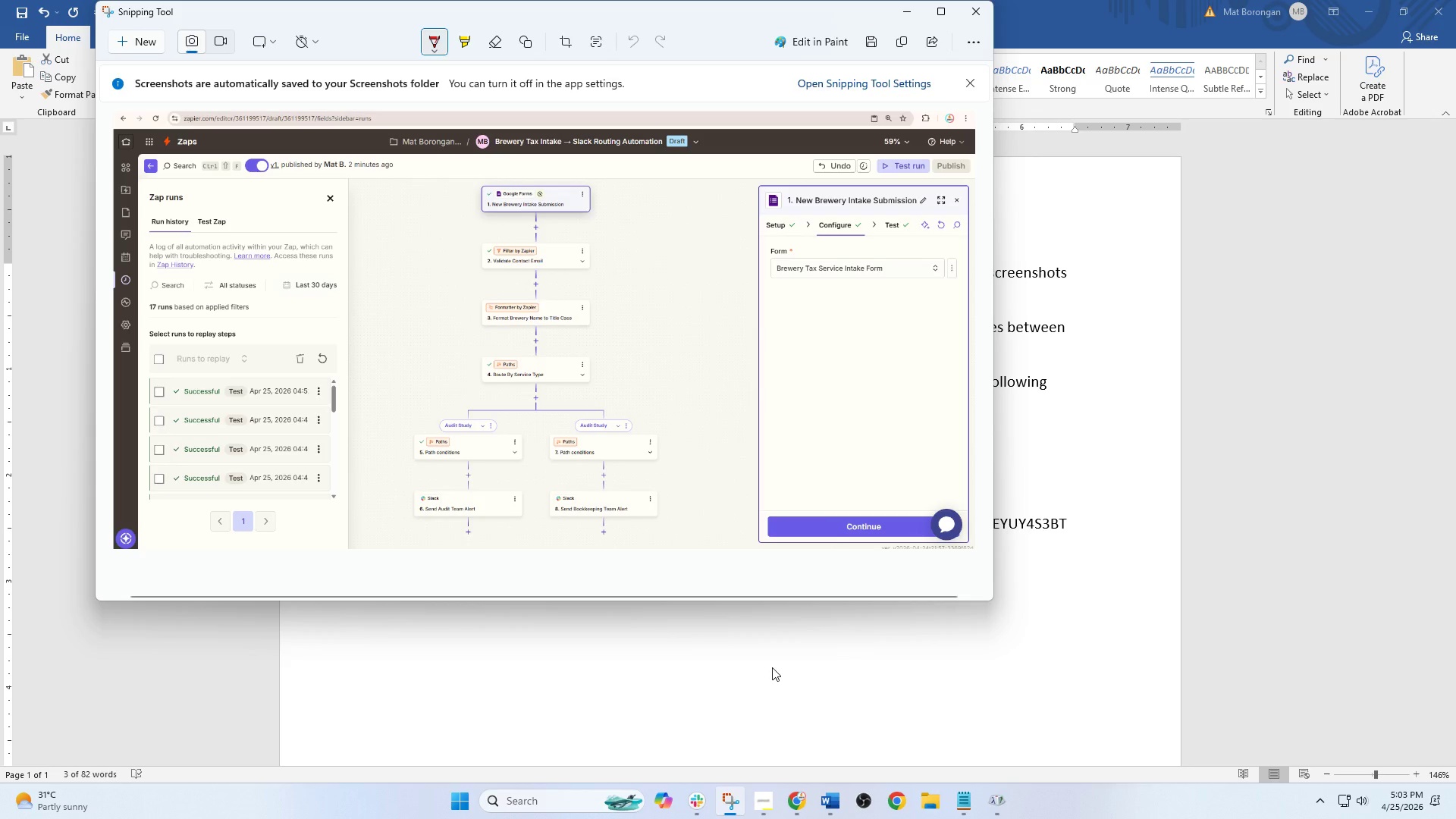 
wait(16.44)
 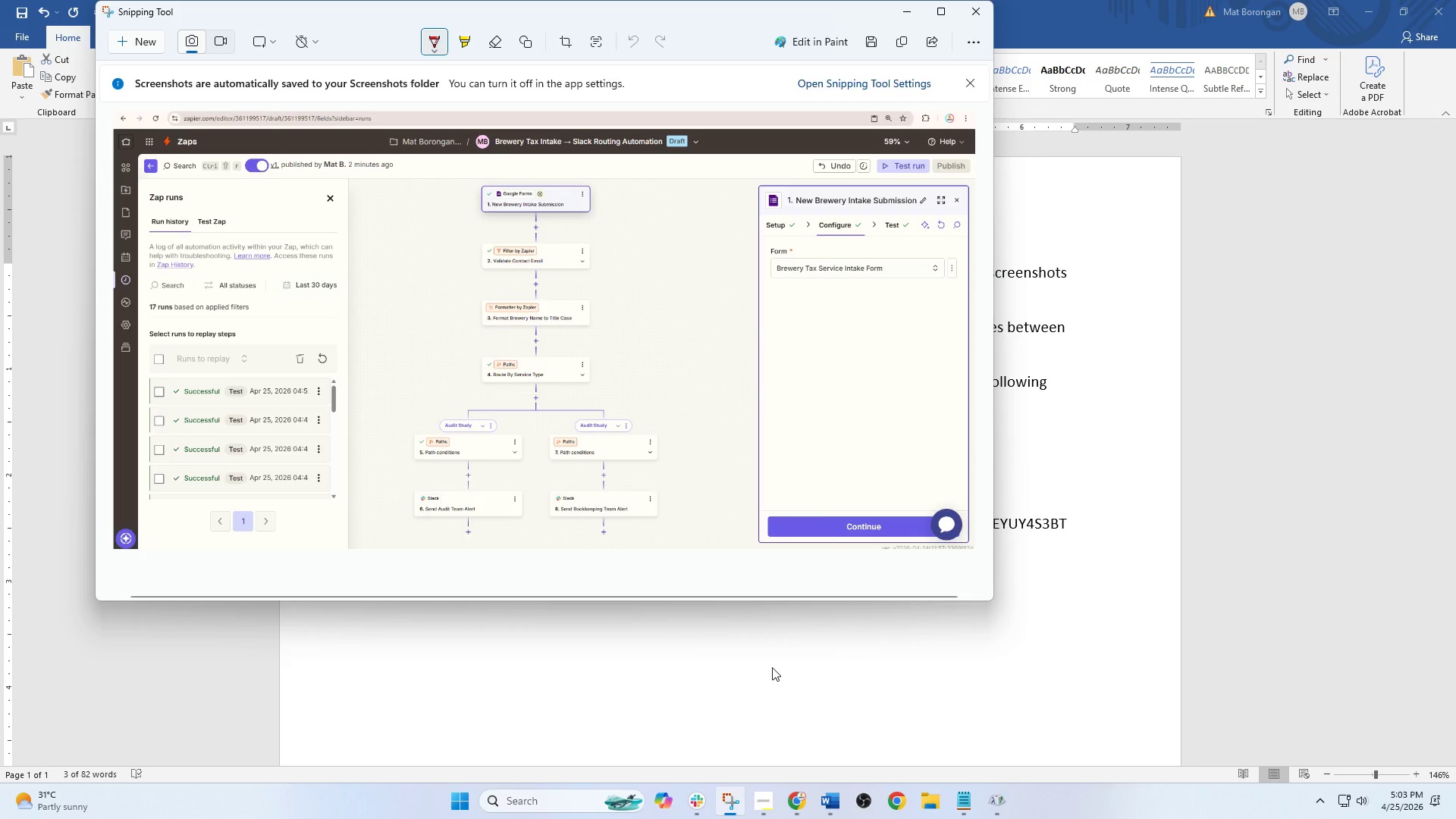 
left_click([902, 13])
 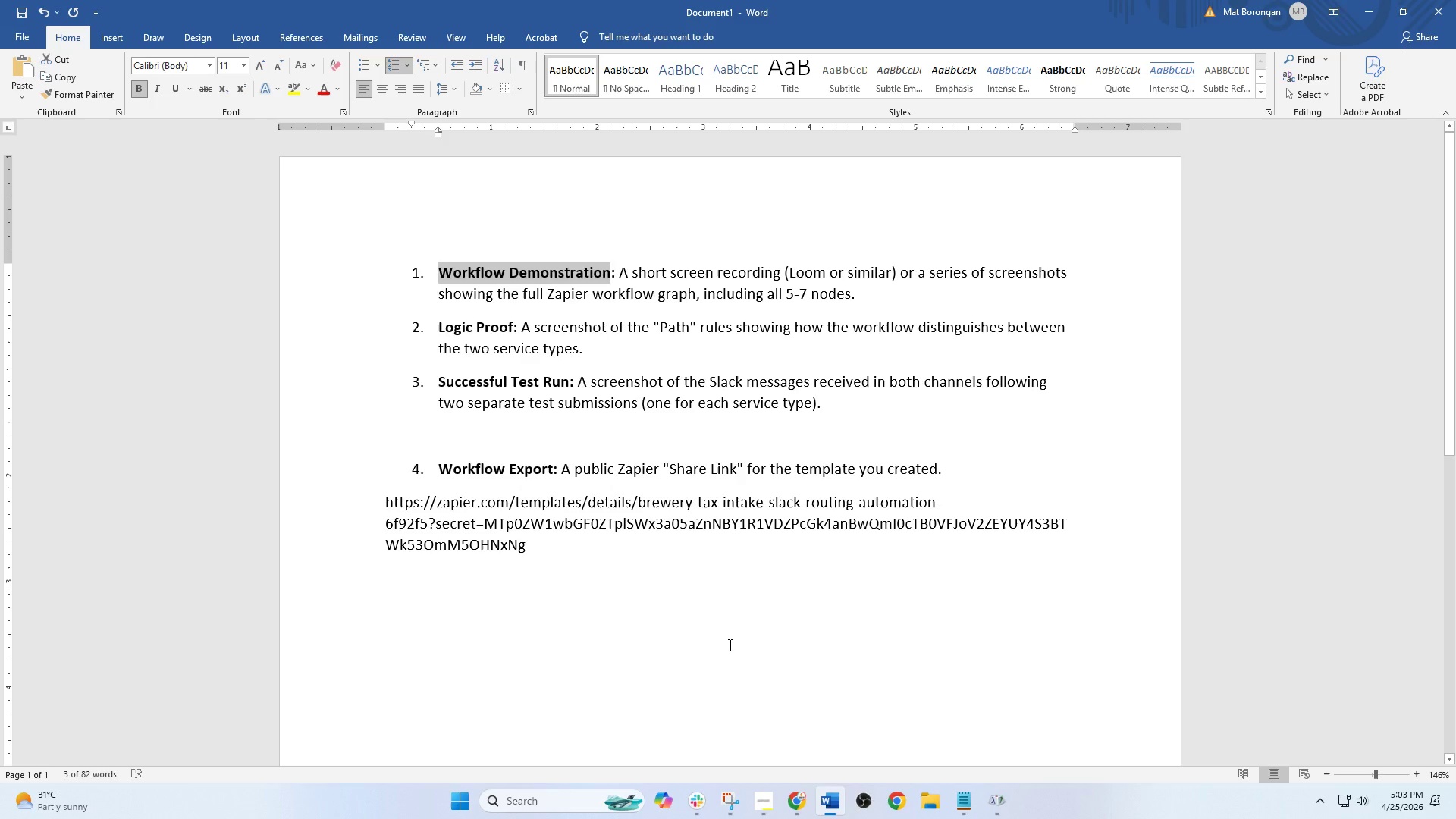 
wait(19.31)
 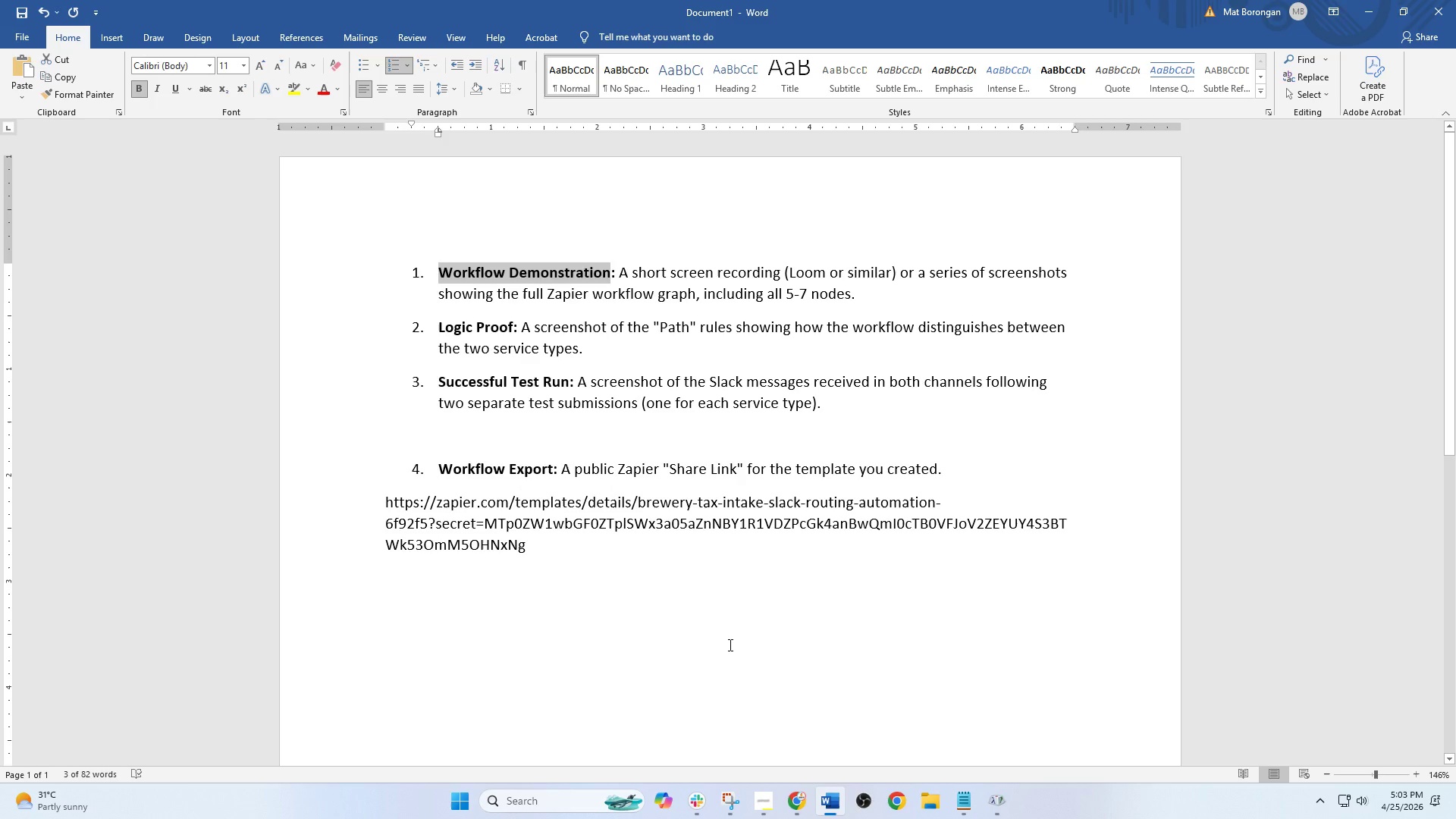 
left_click([794, 795])
 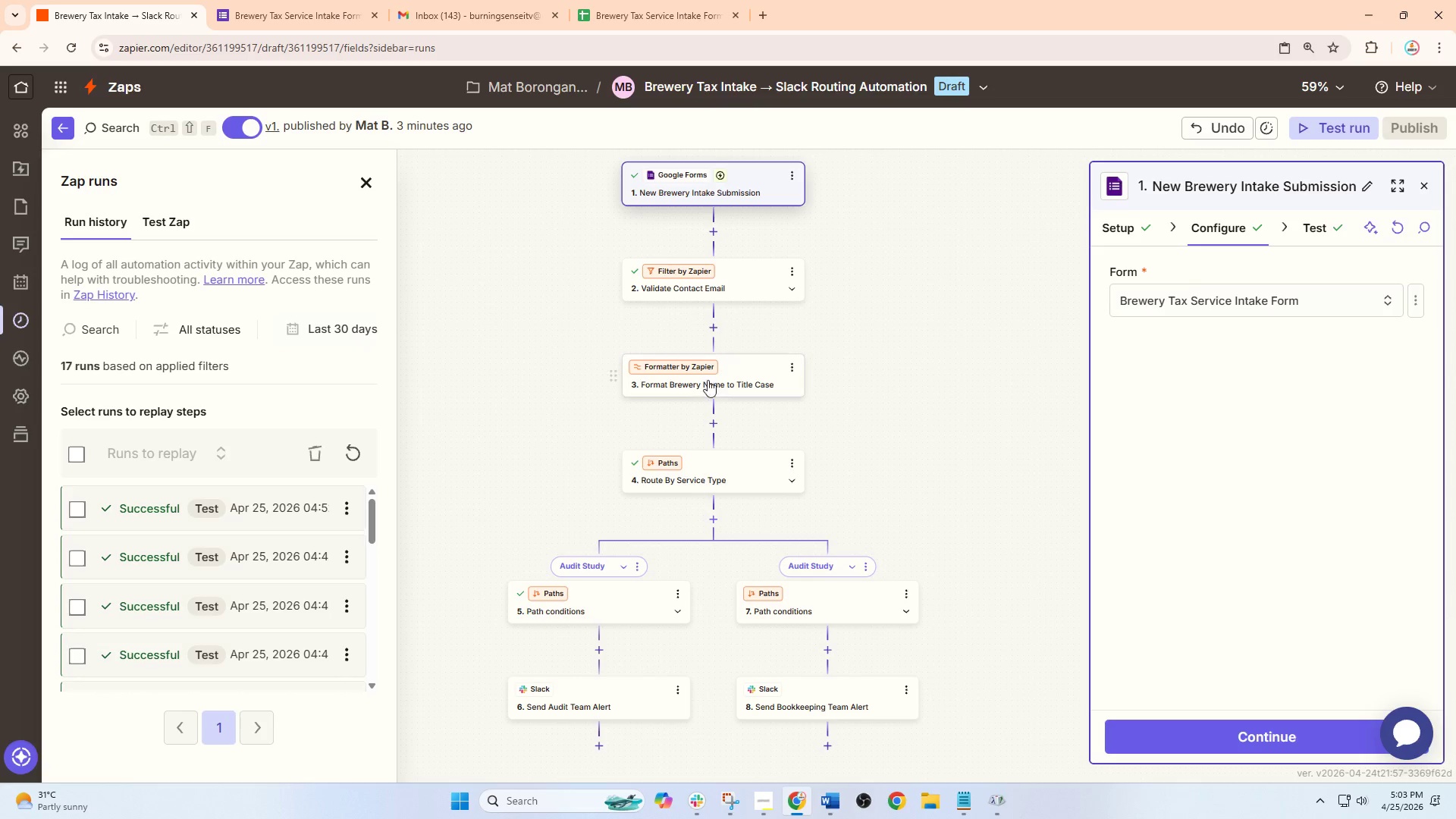 
left_click_drag(start_coordinate=[827, 308], to_coordinate=[808, 464])
 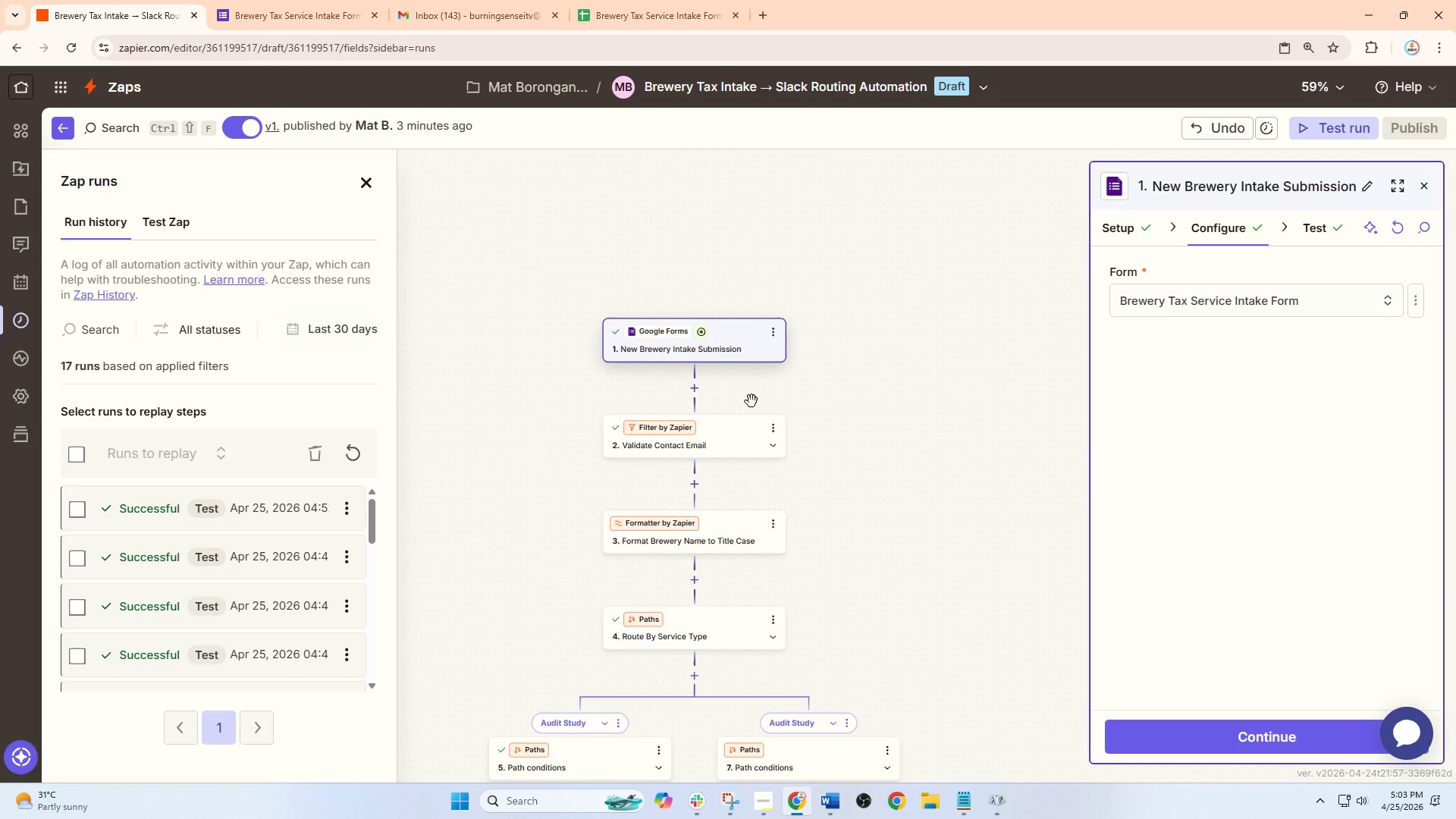 
hold_key(key=ControlLeft, duration=0.95)
 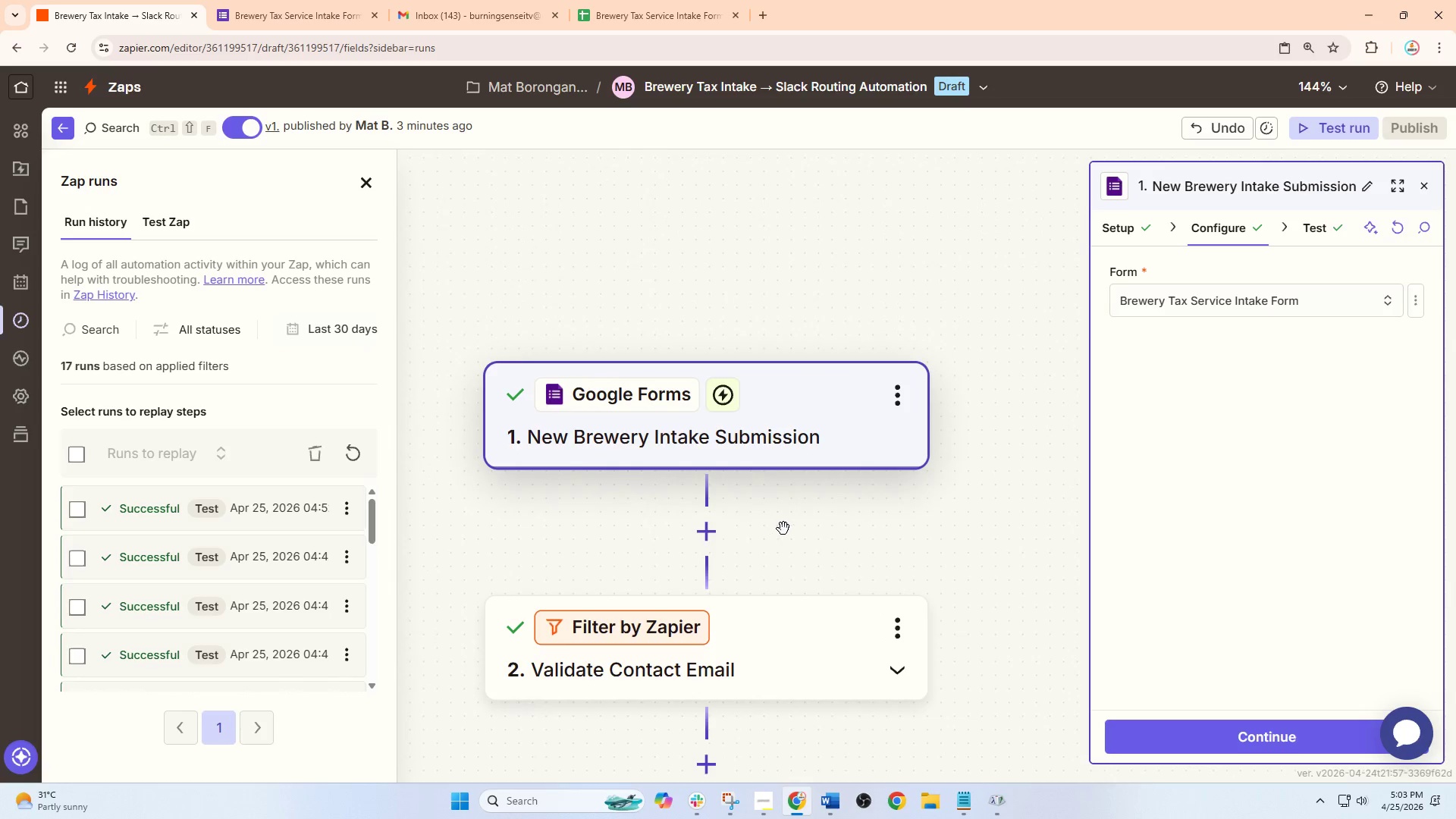 
hold_key(key=ControlLeft, duration=1.17)
left_click_drag(start_coordinate=[696, 386], to_coordinate=[777, 529])
 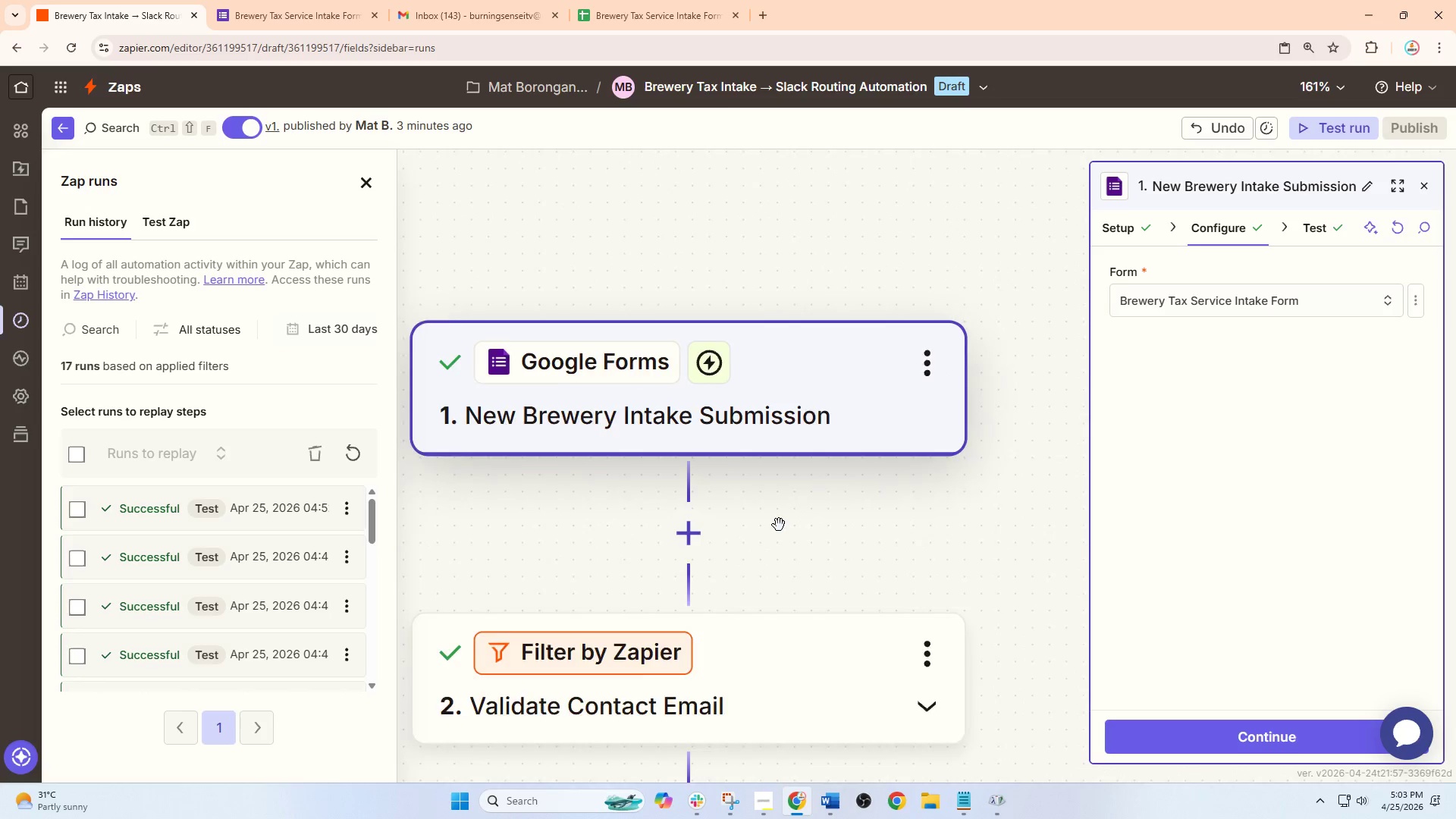 
scroll: coordinate [742, 388], scroll_direction: up, amount: 8.0
 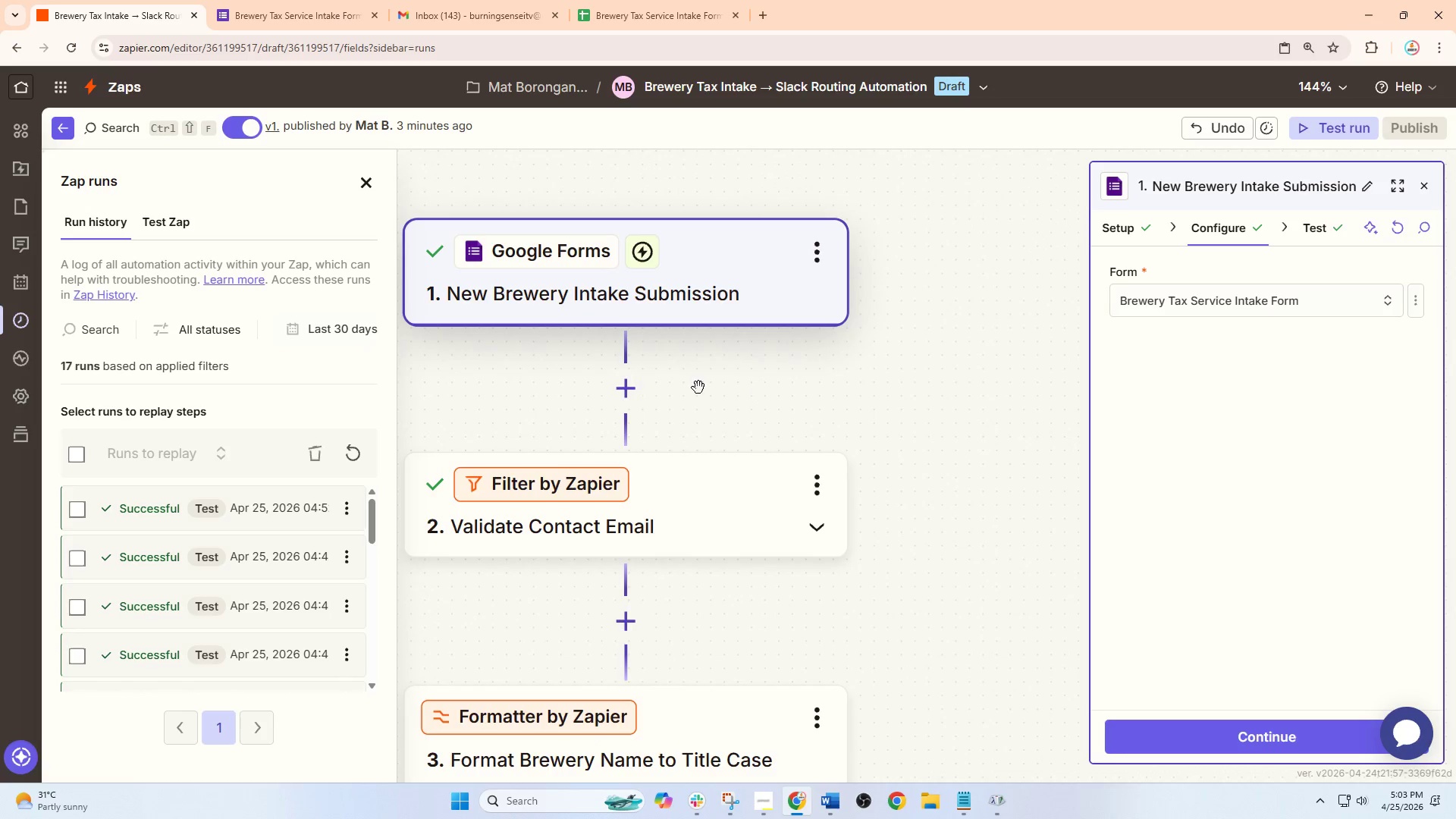 
left_click_drag(start_coordinate=[770, 520], to_coordinate=[836, 563])
 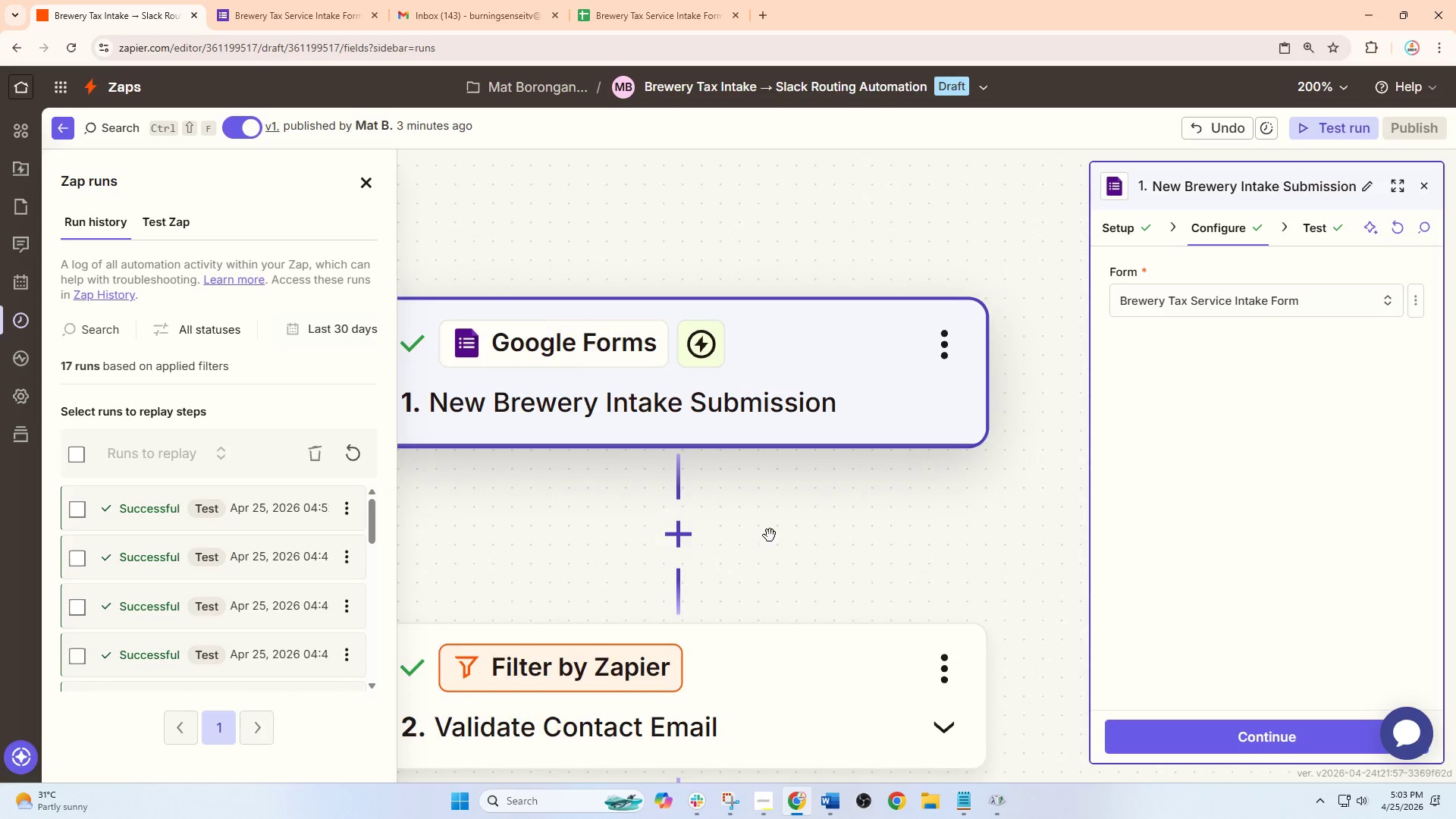 
scroll: coordinate [779, 525], scroll_direction: up, amount: 4.0
 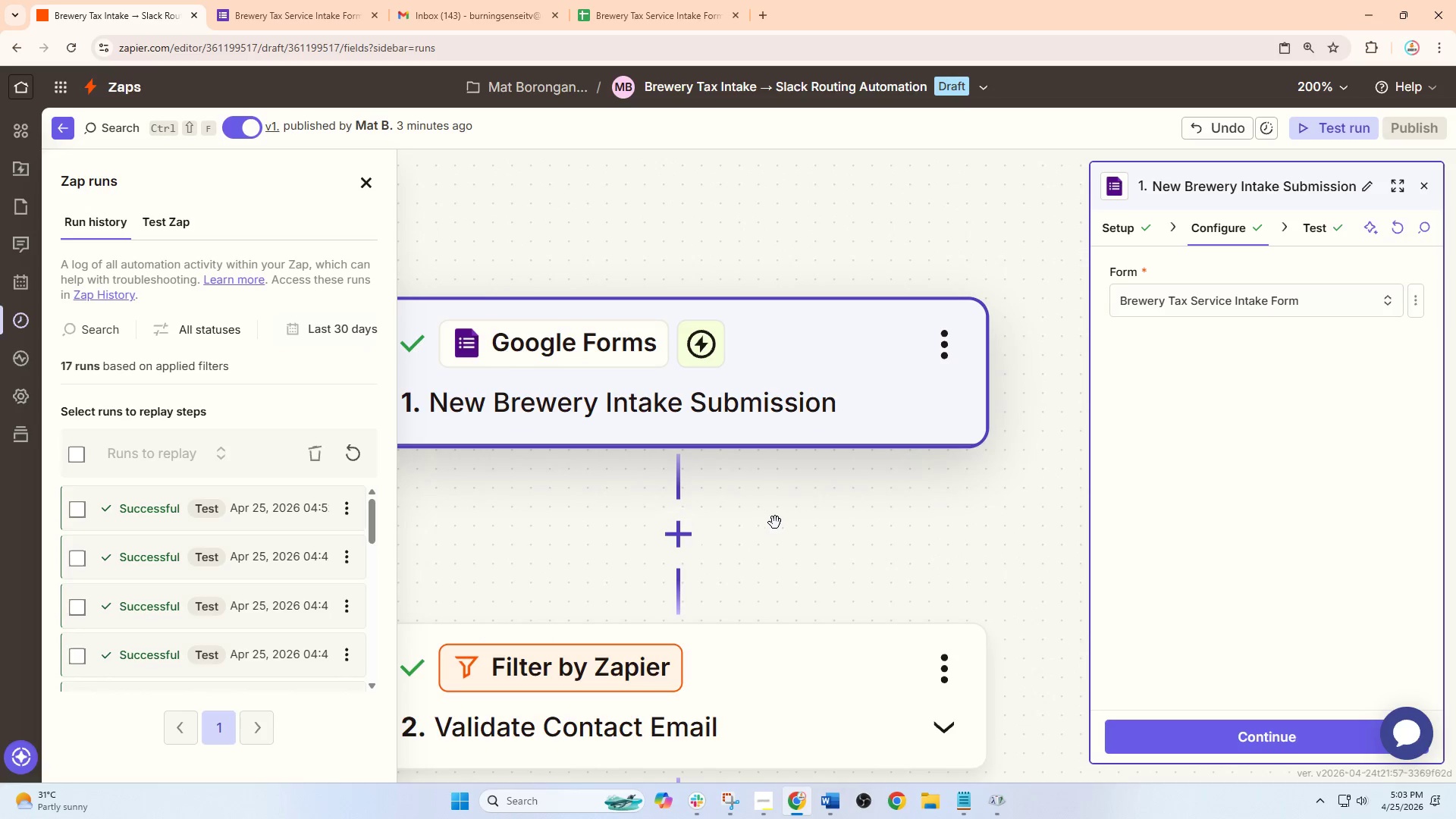 
left_click_drag(start_coordinate=[765, 535], to_coordinate=[847, 570])
 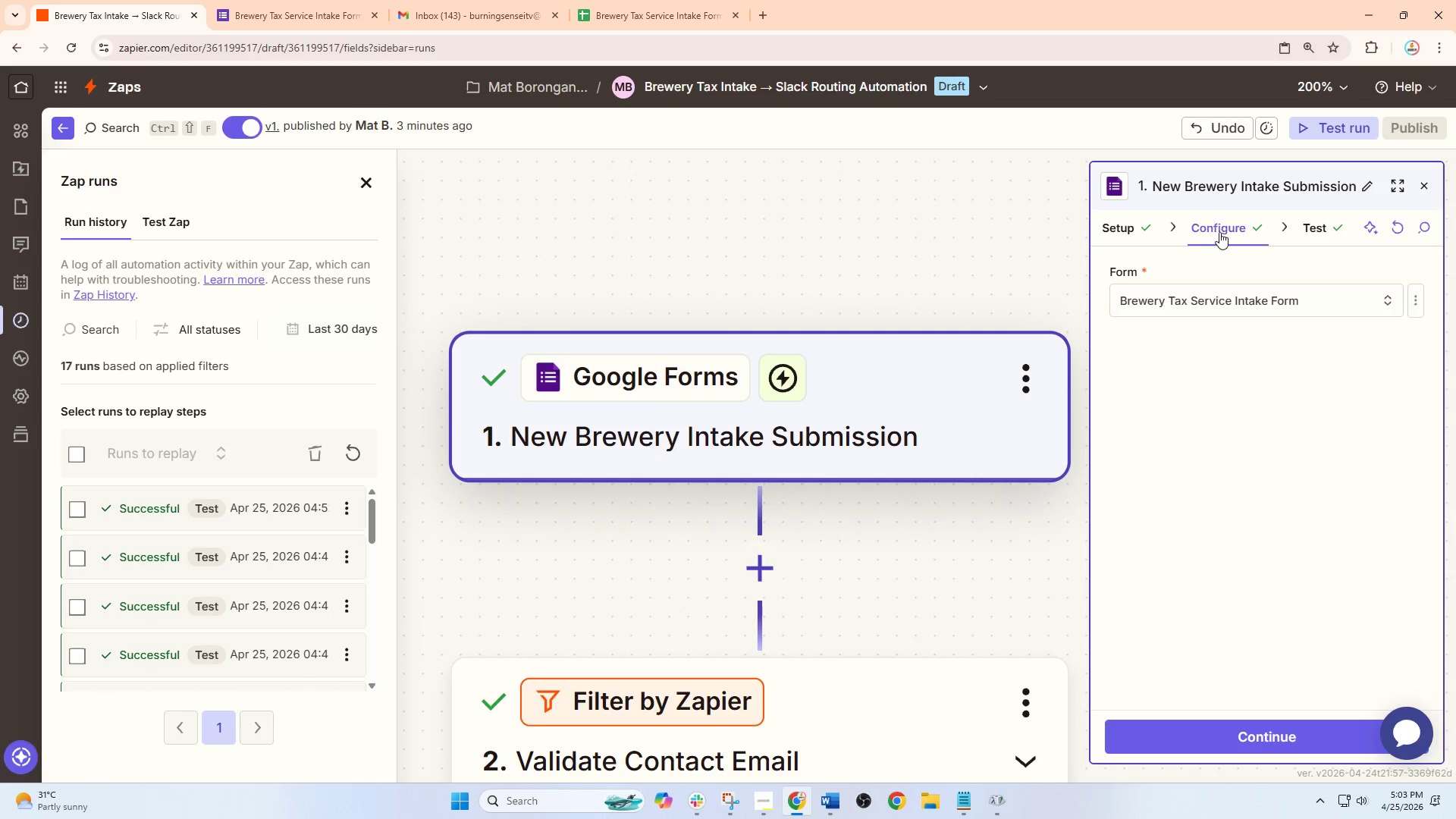 
double_click([1141, 234])
 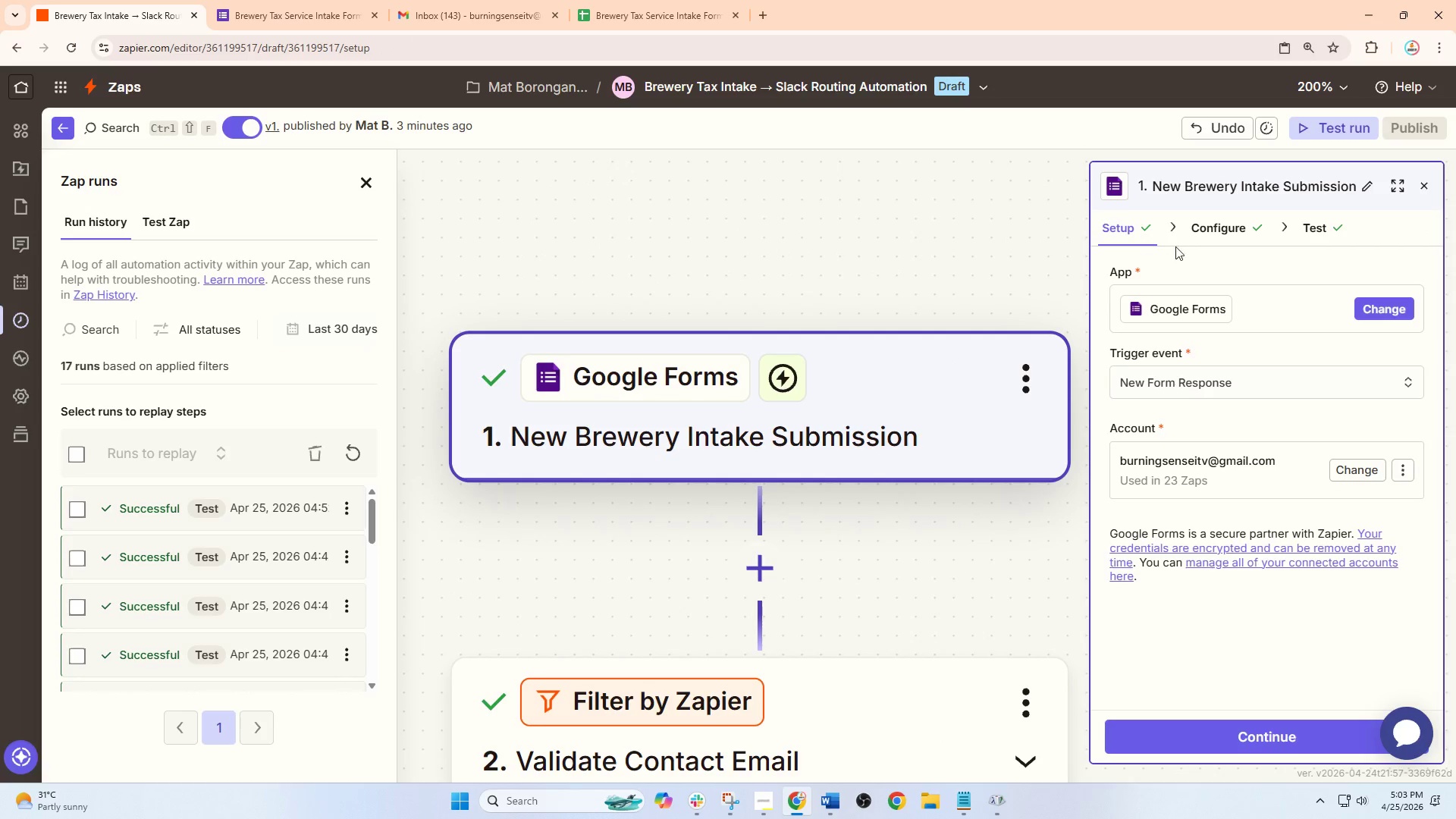 
left_click([1236, 227])
 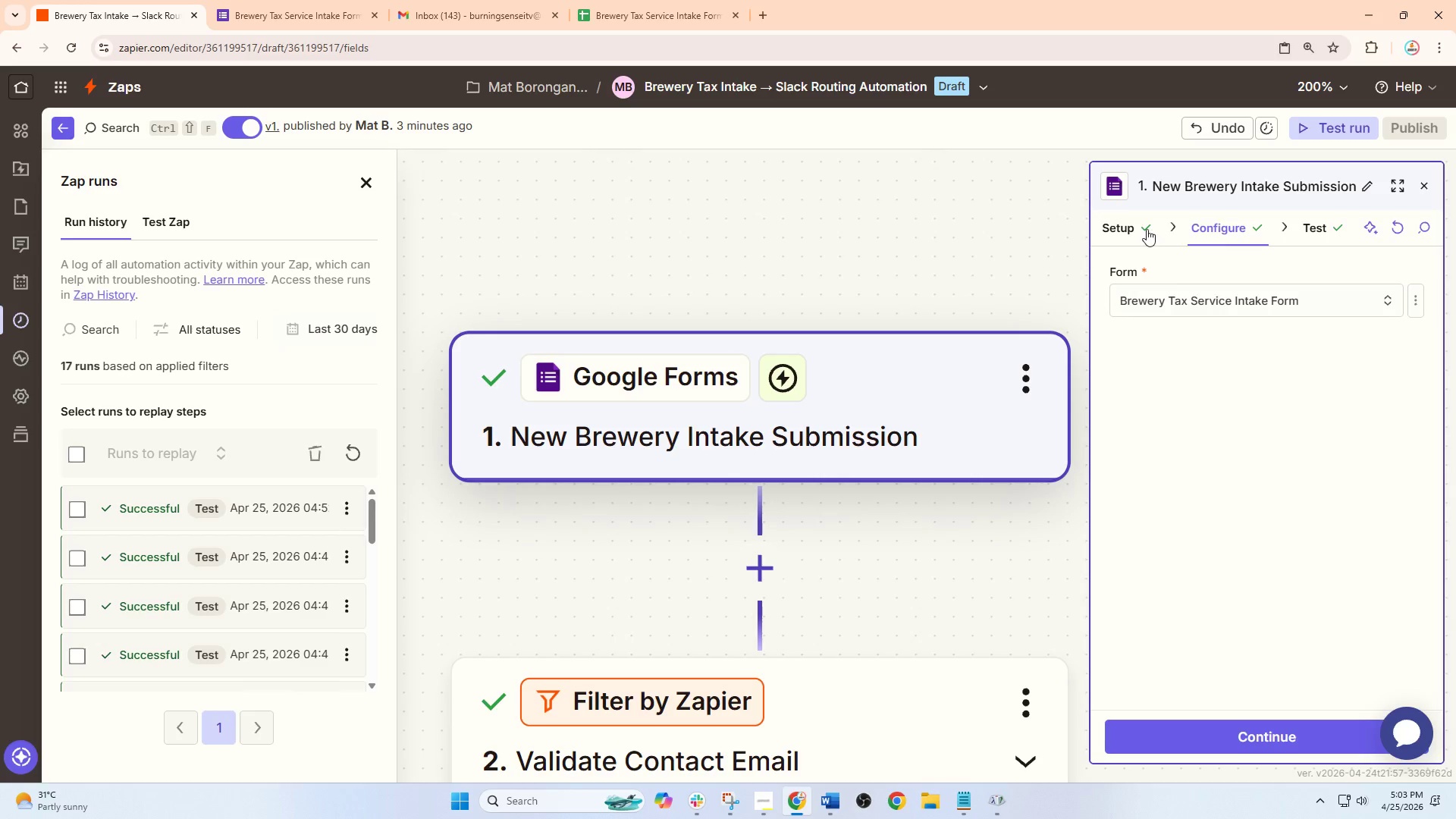 
left_click([1120, 224])
 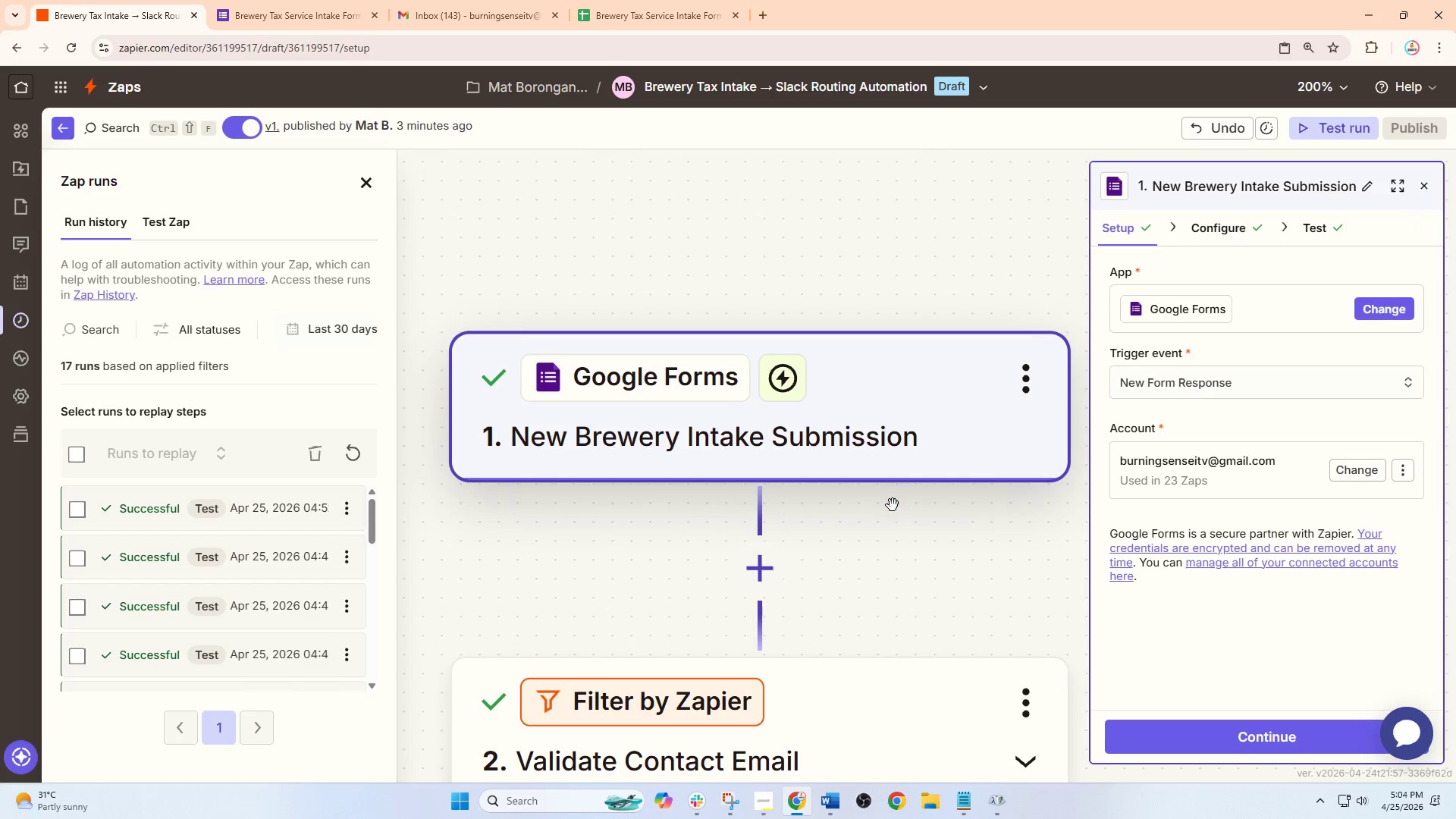 
left_click_drag(start_coordinate=[902, 554], to_coordinate=[878, 554])
 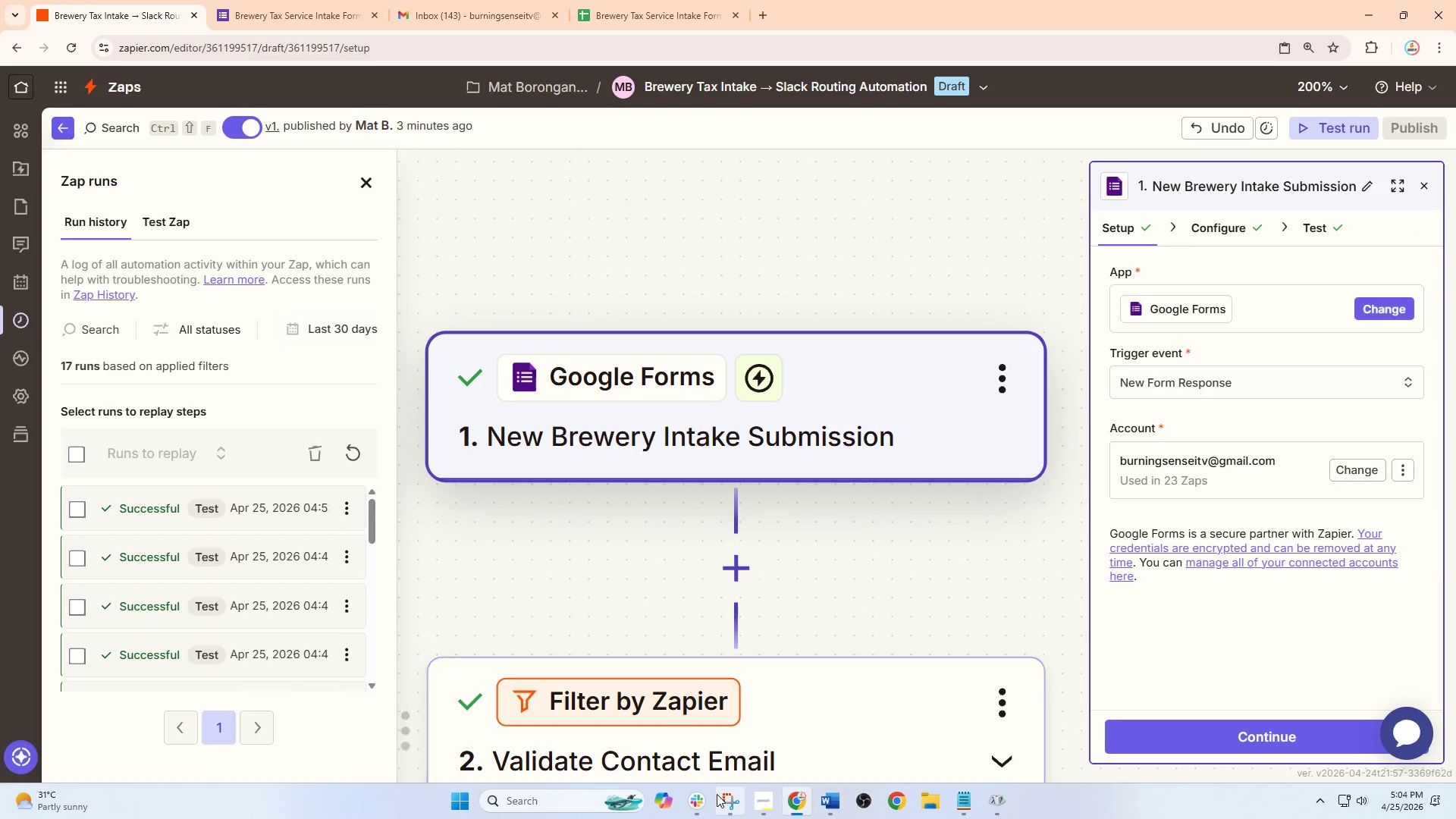 
left_click([733, 805])
 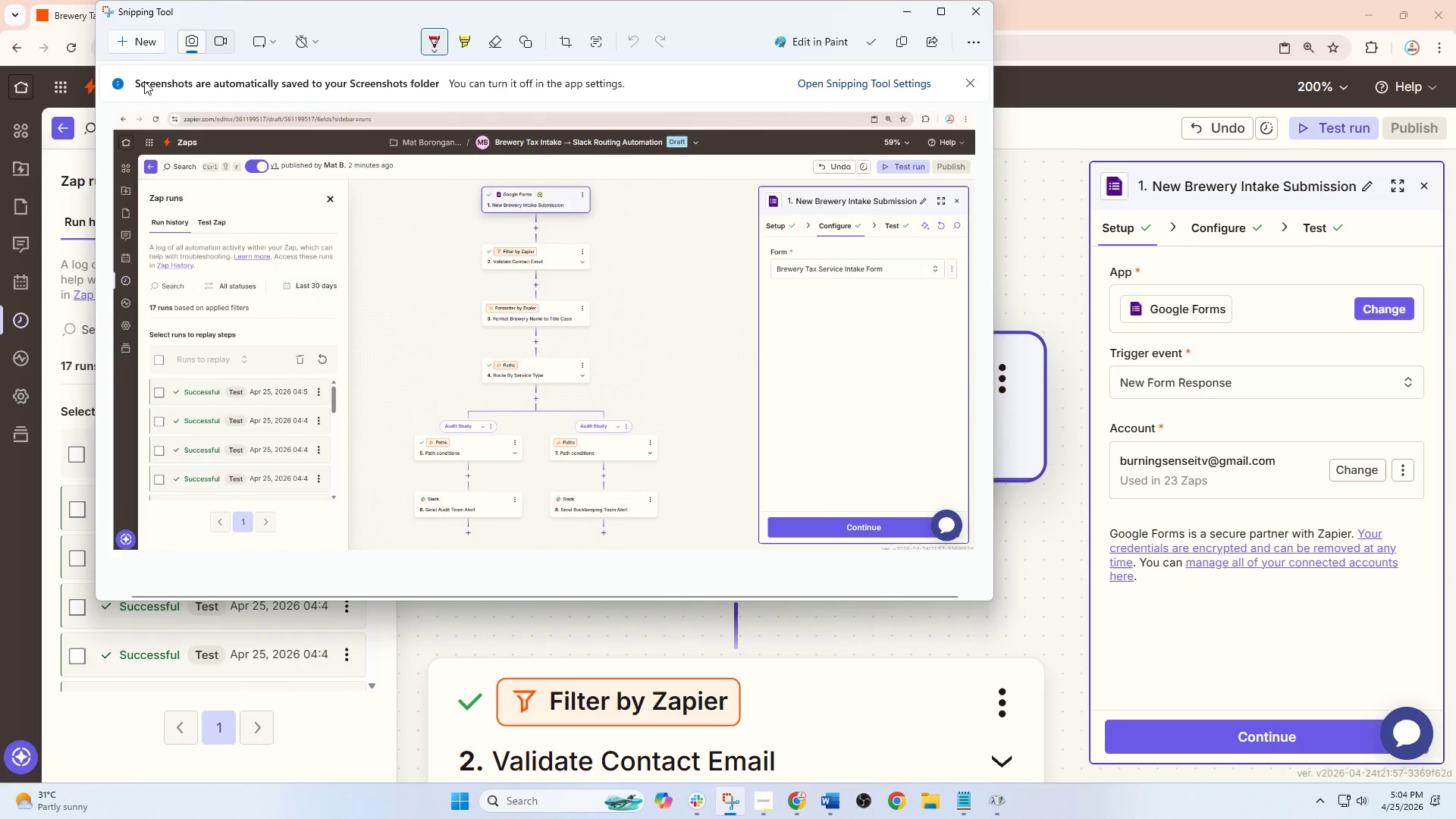 
left_click([140, 46])
 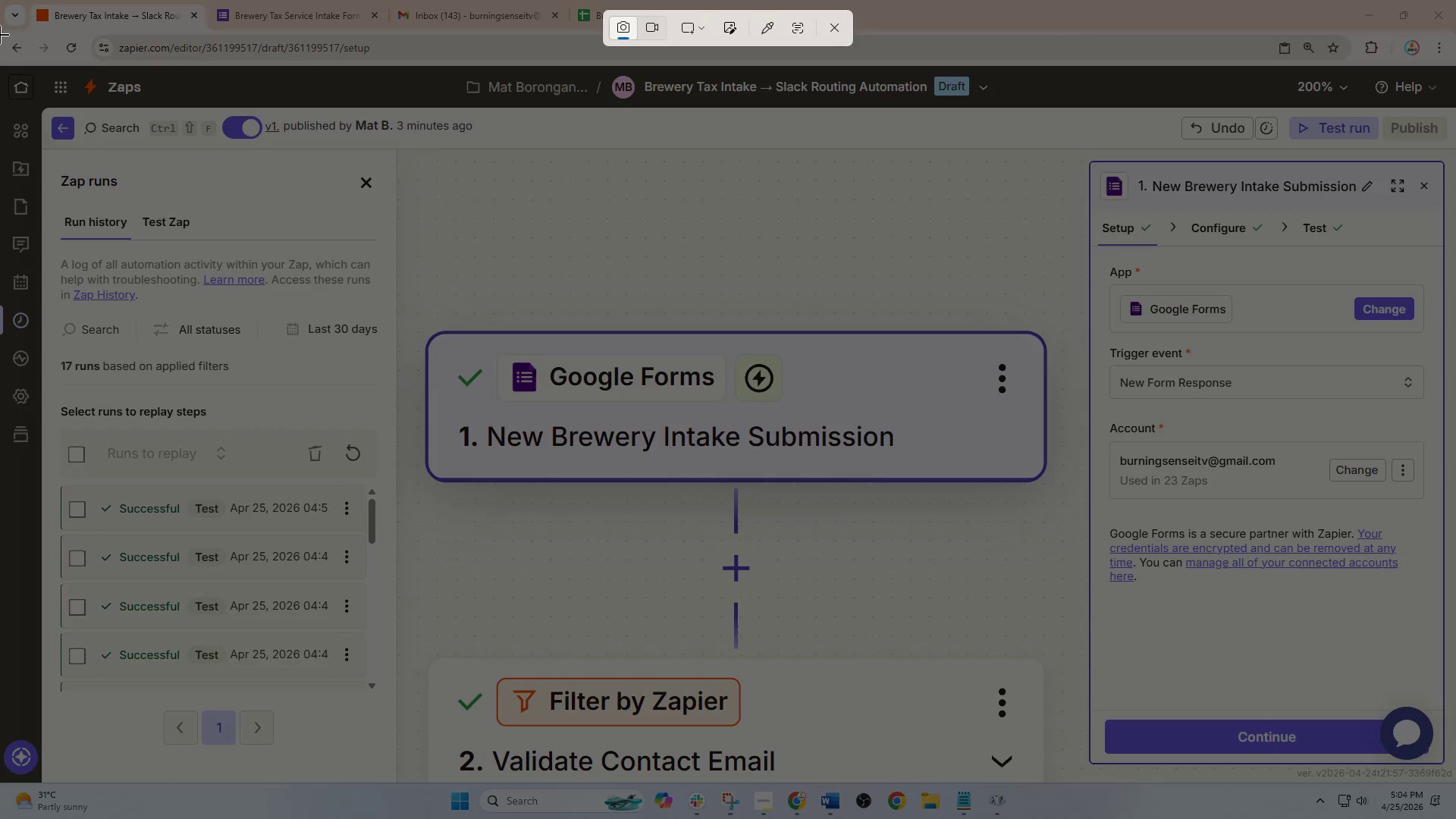 
left_click_drag(start_coordinate=[0, 33], to_coordinate=[1455, 779])
 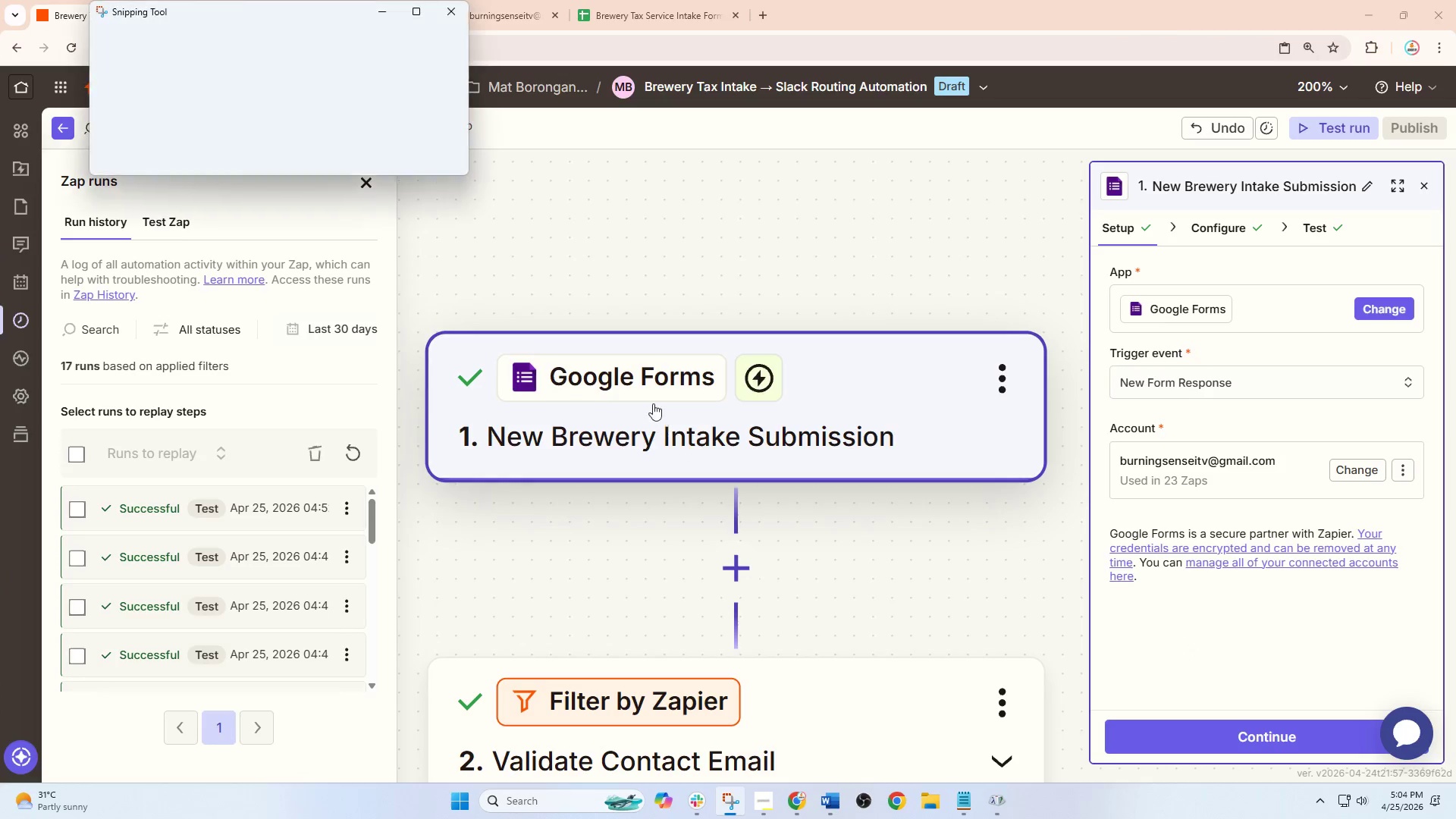 
right_click([640, 368])
 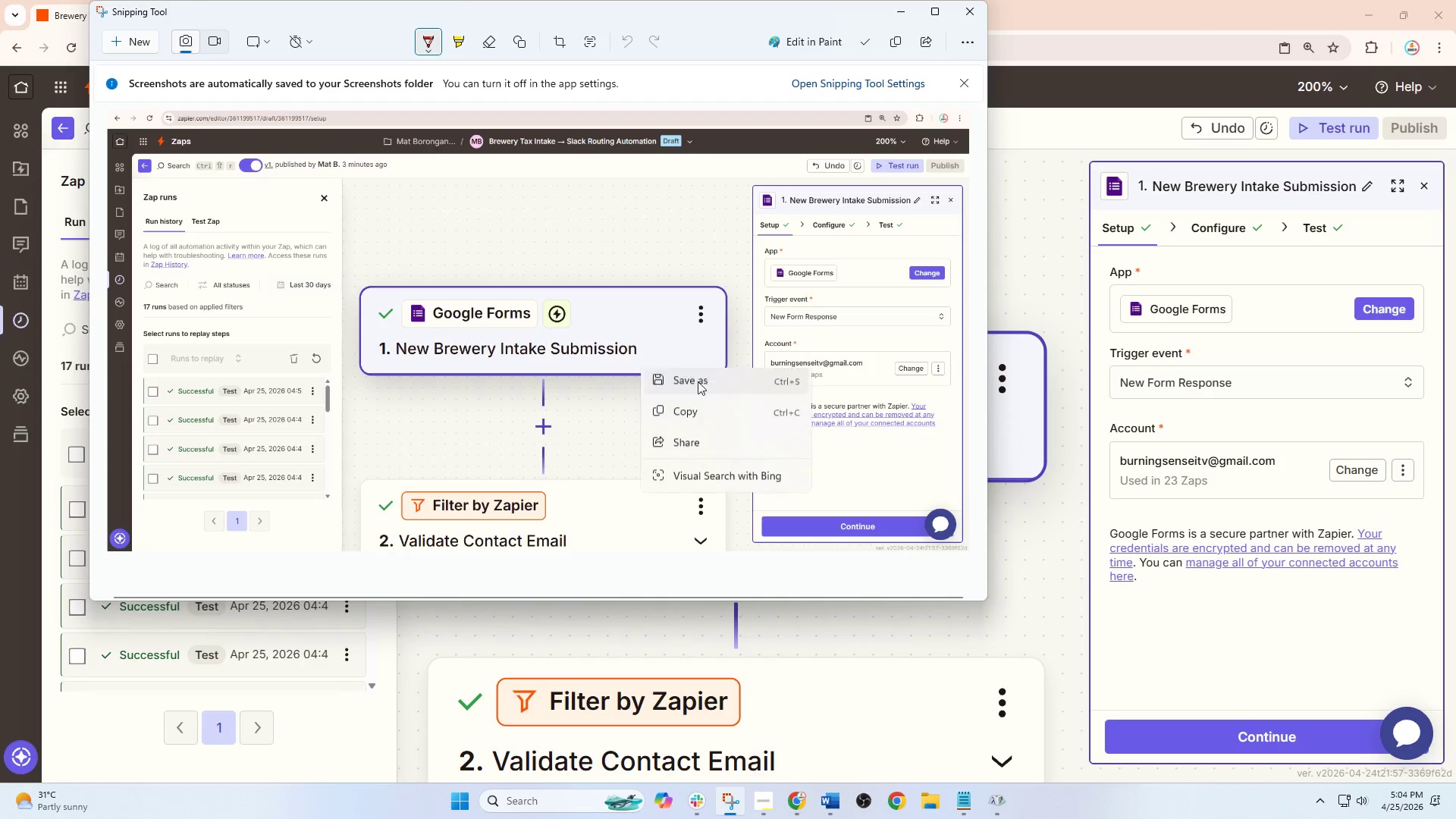 
left_click([709, 384])
 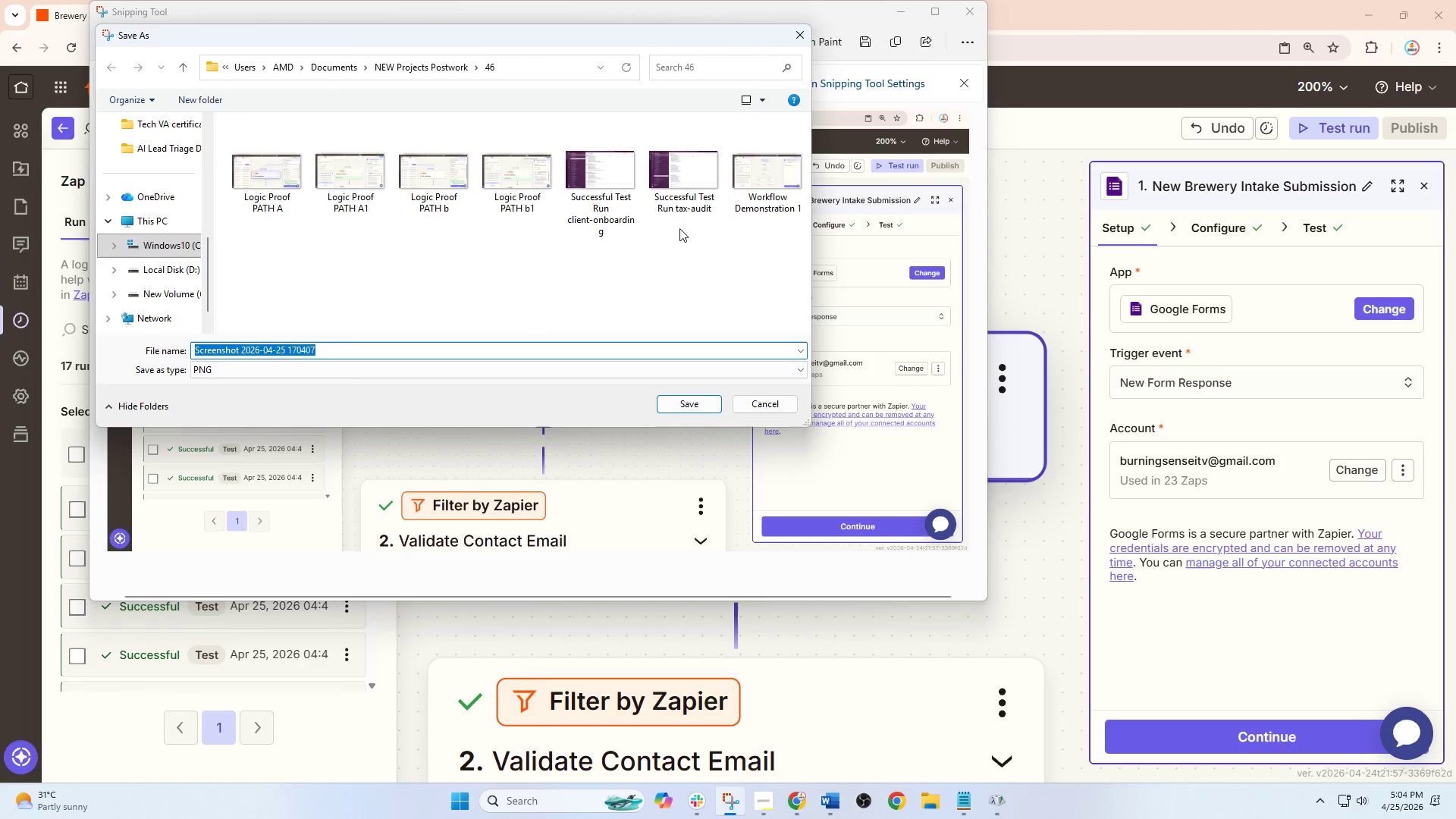 
left_click([756, 210])
 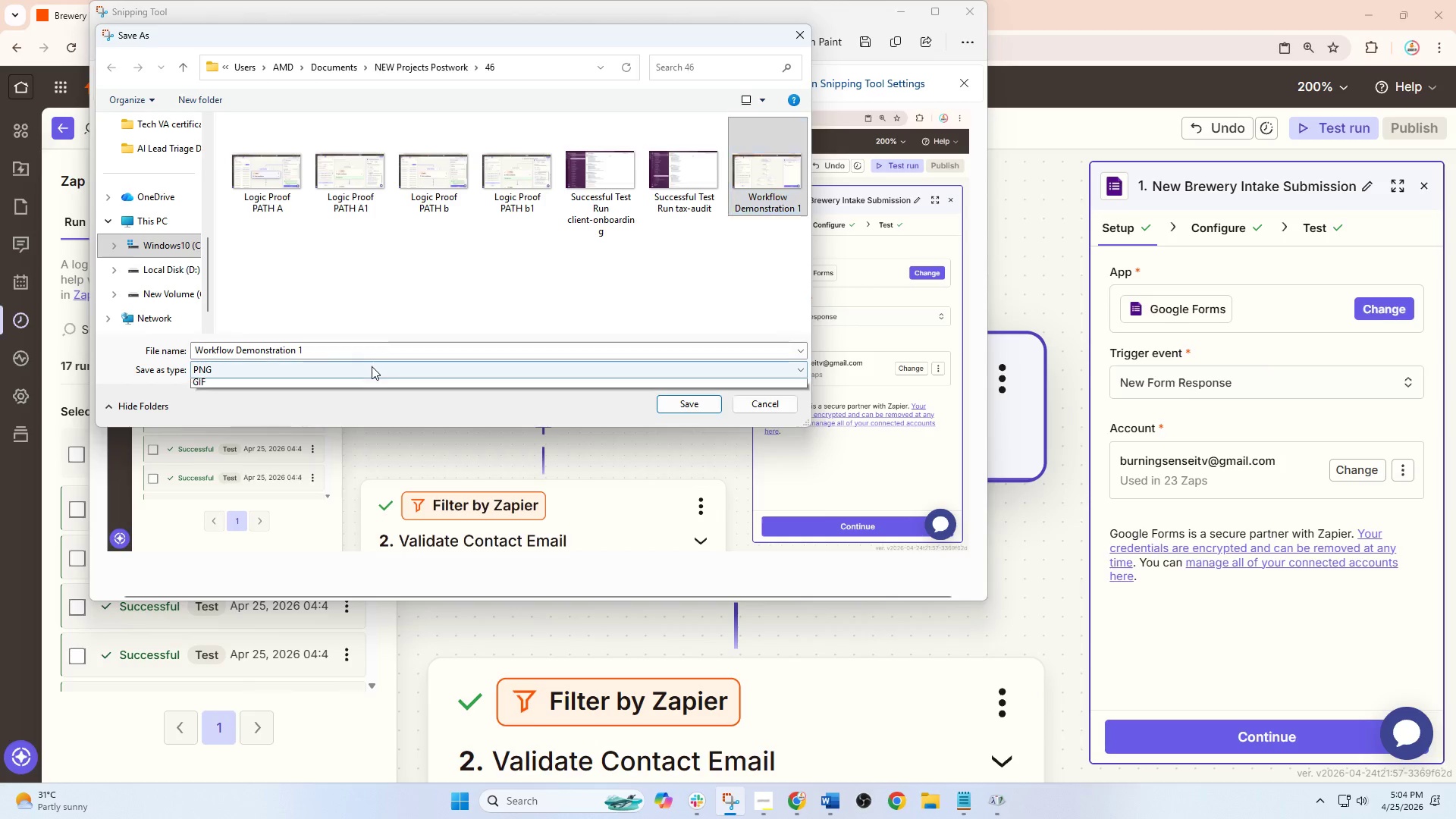 
double_click([331, 343])
 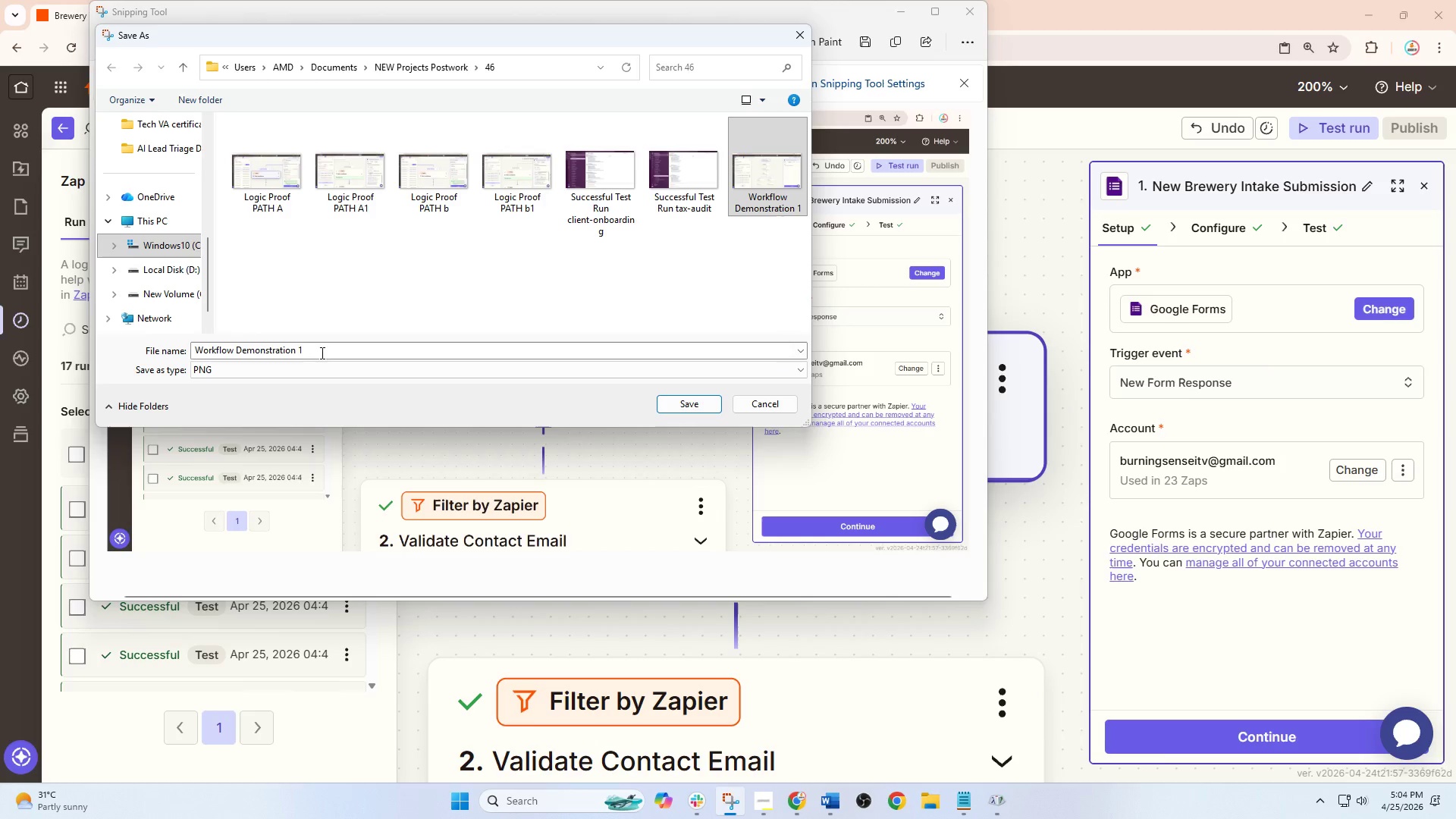 
triple_click([319, 354])
 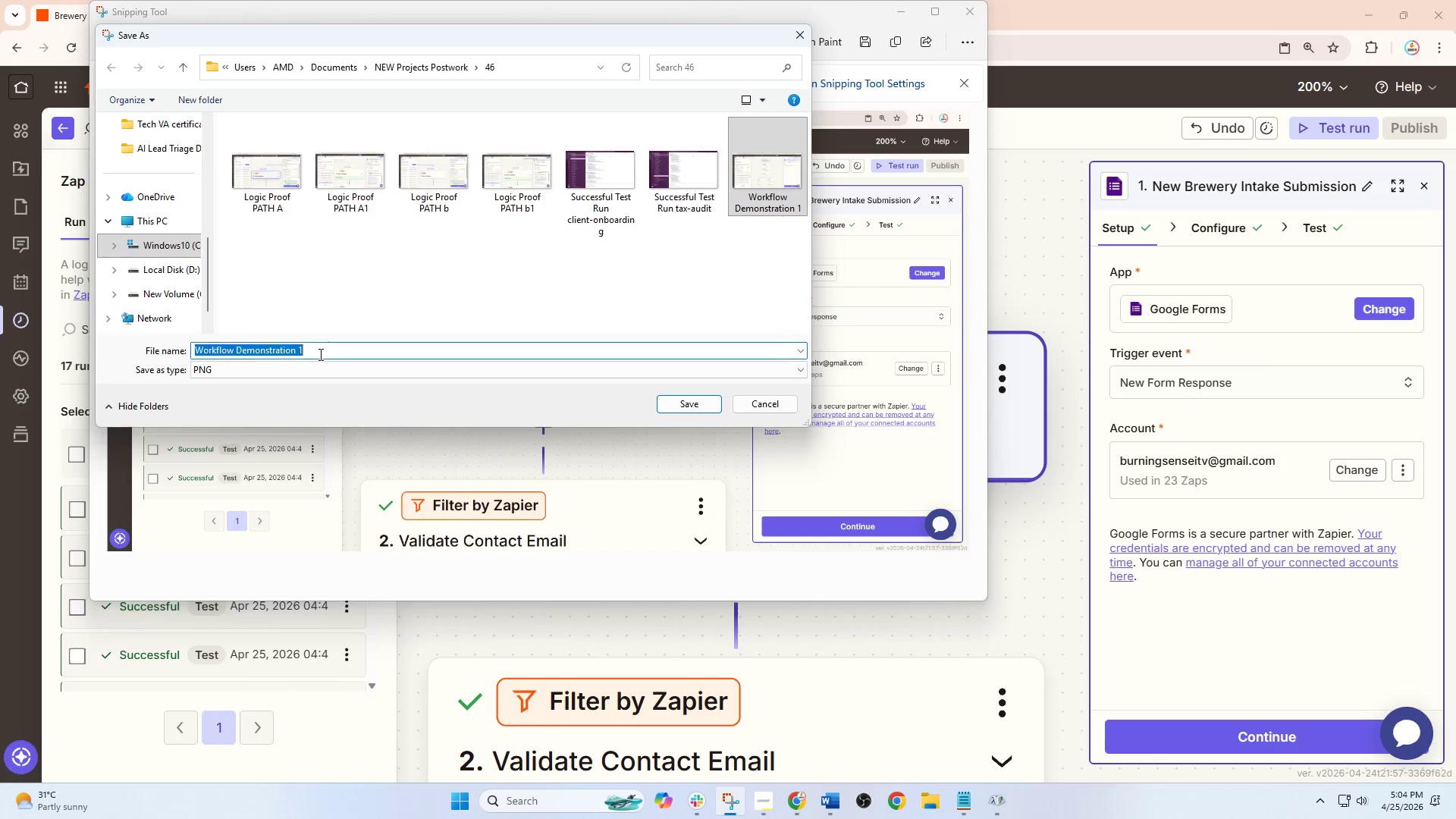 
triple_click([319, 354])
 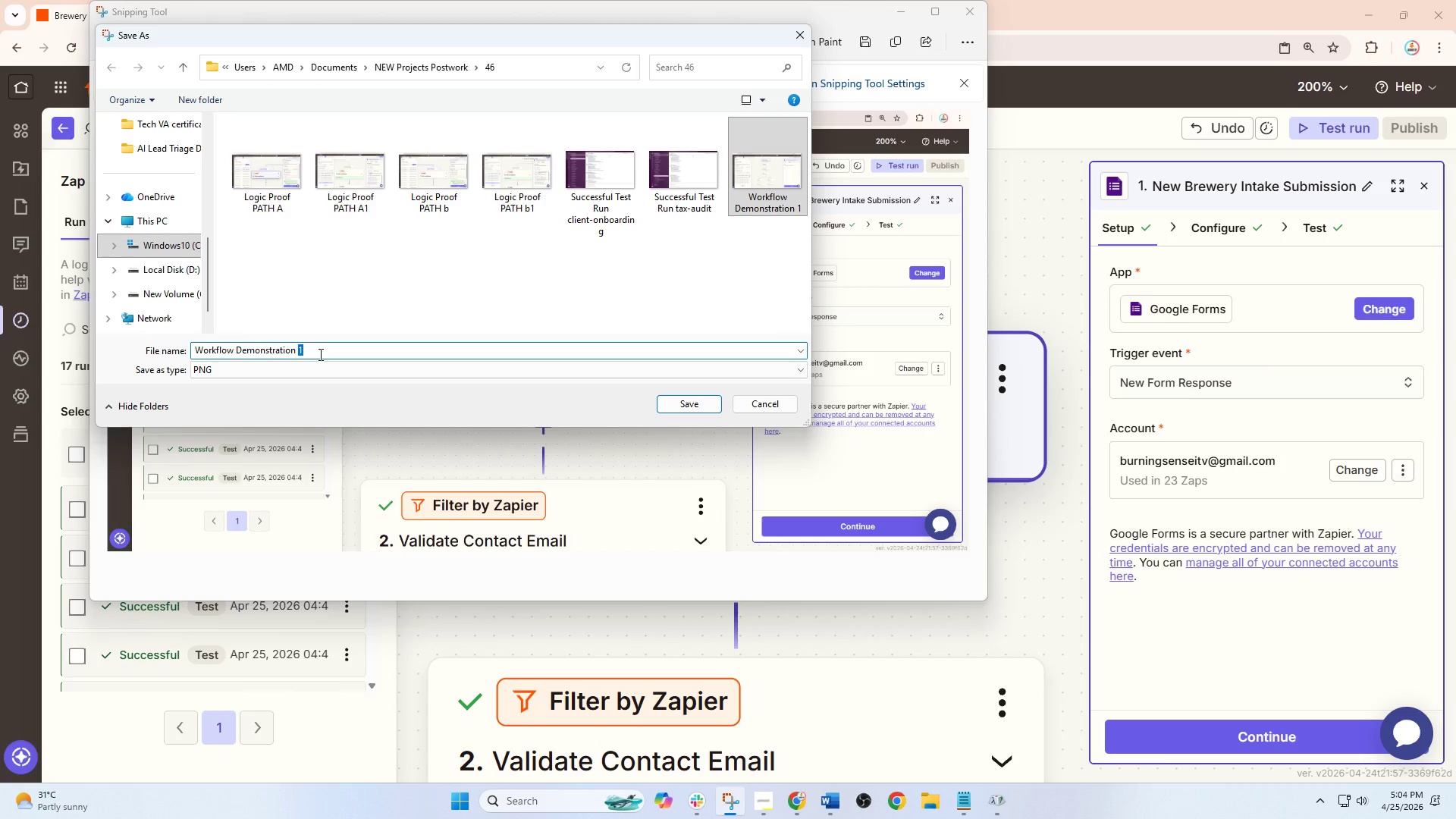 
key(2)
 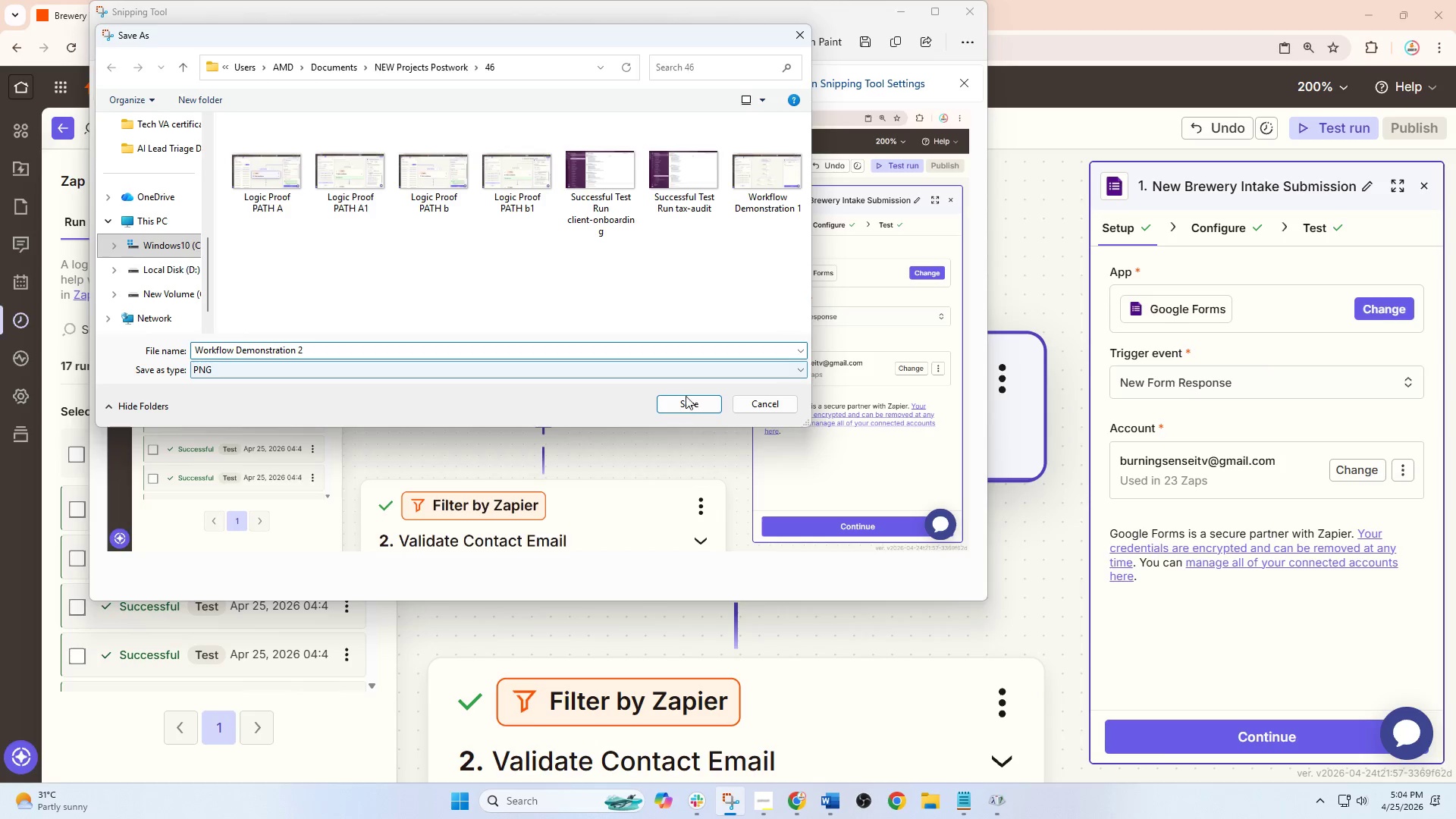 
left_click([693, 412])
 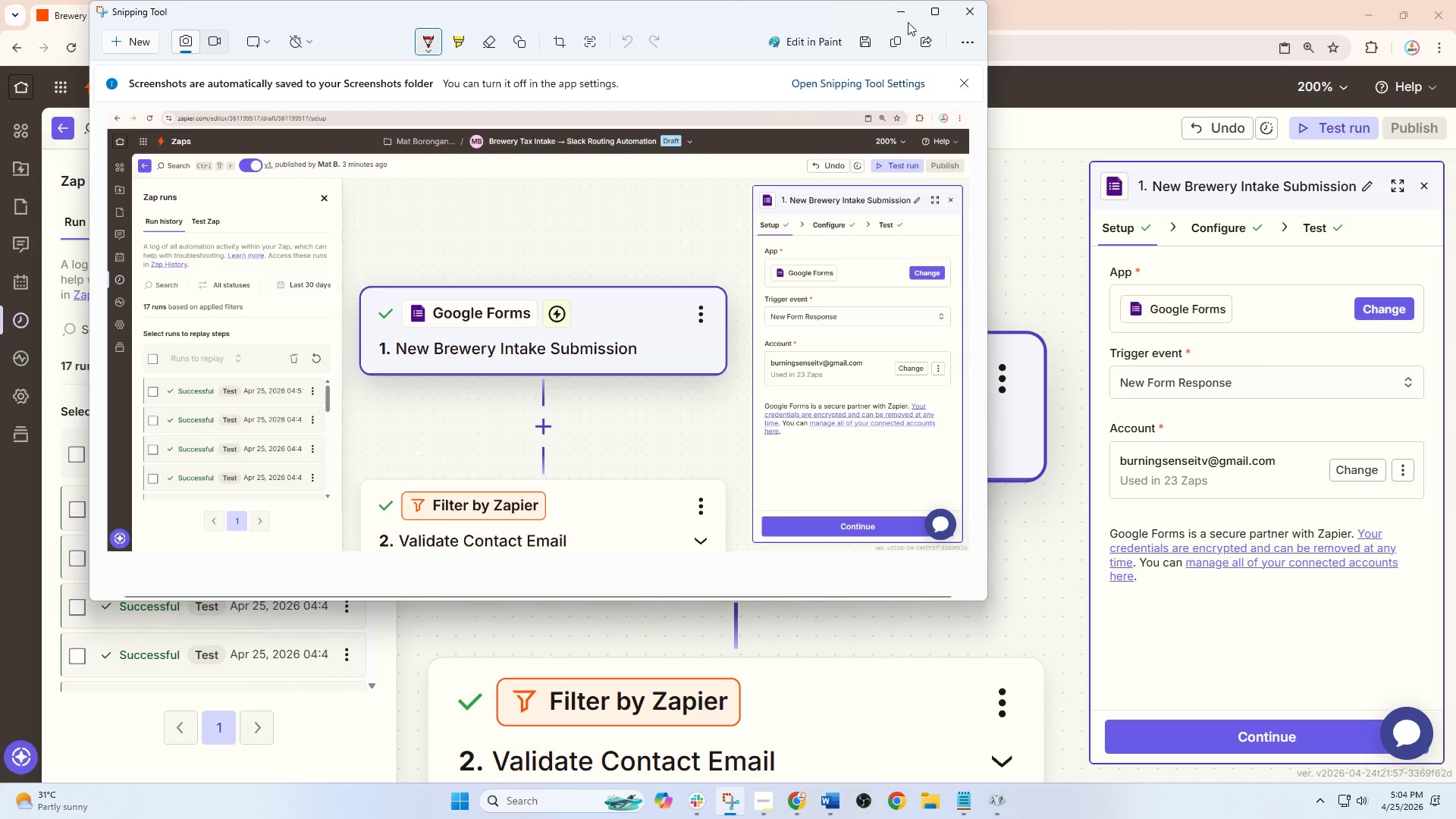 
left_click([902, 17])
 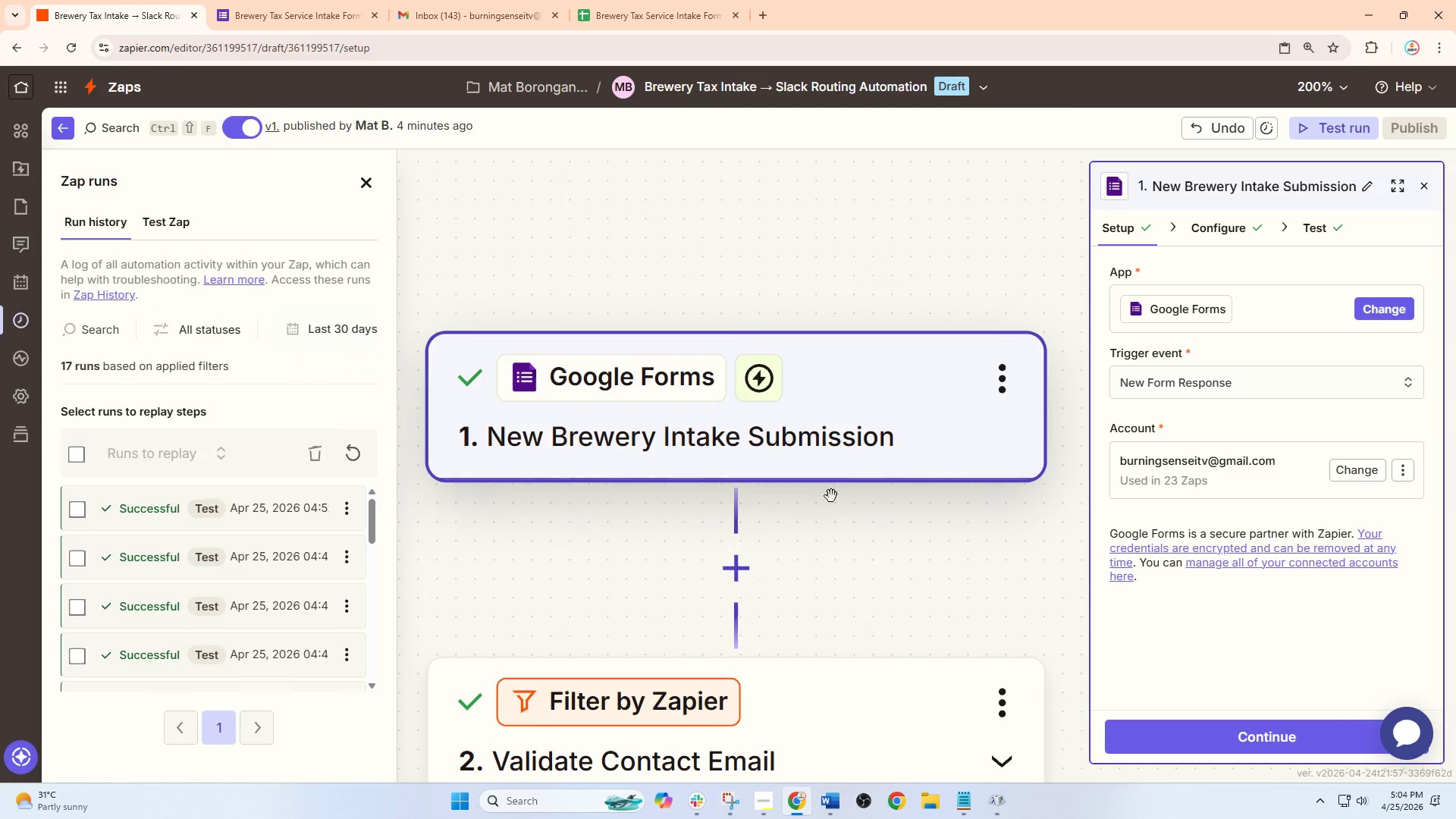 
left_click_drag(start_coordinate=[847, 562], to_coordinate=[811, 272])
 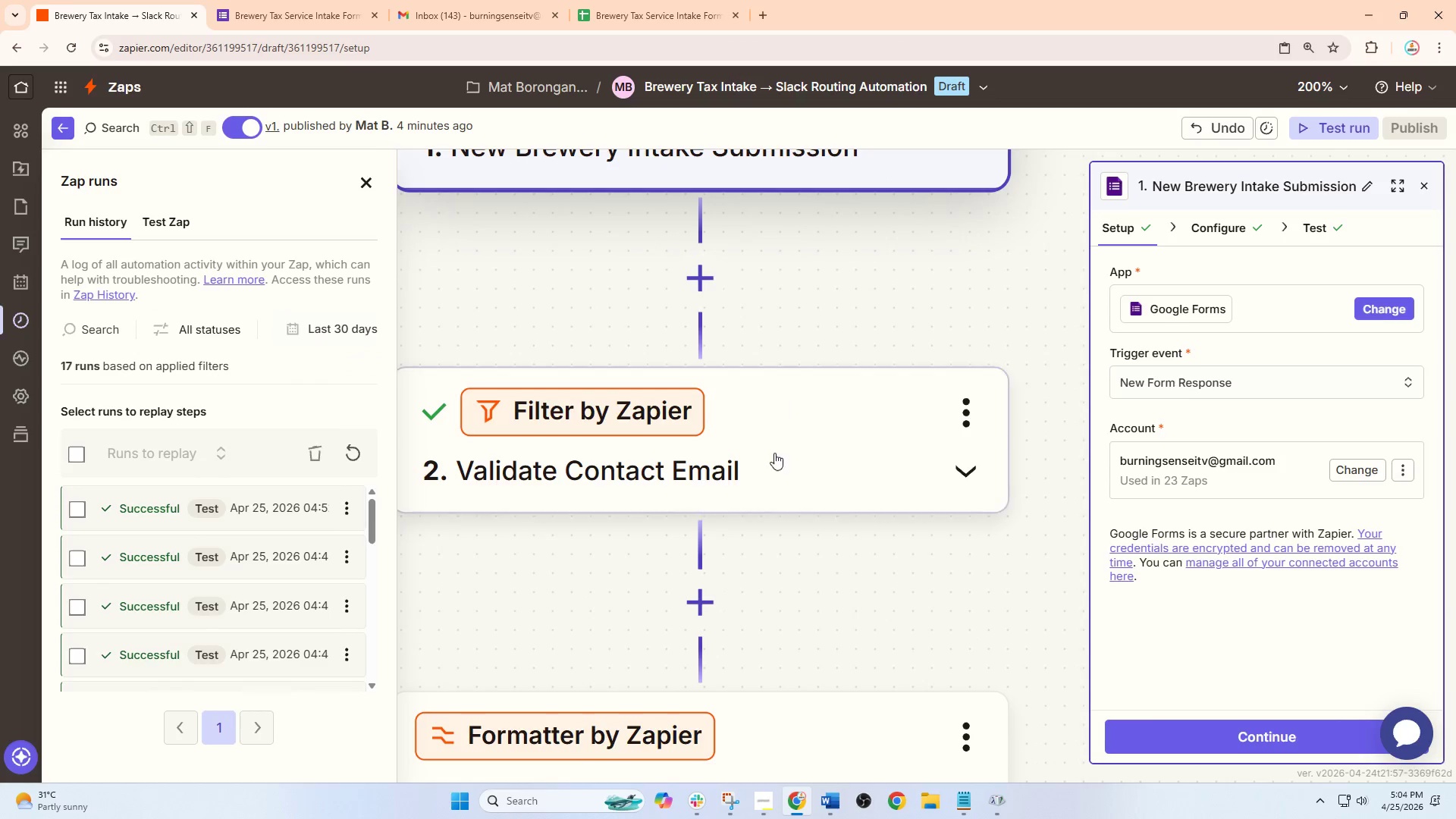 
left_click([774, 453])
 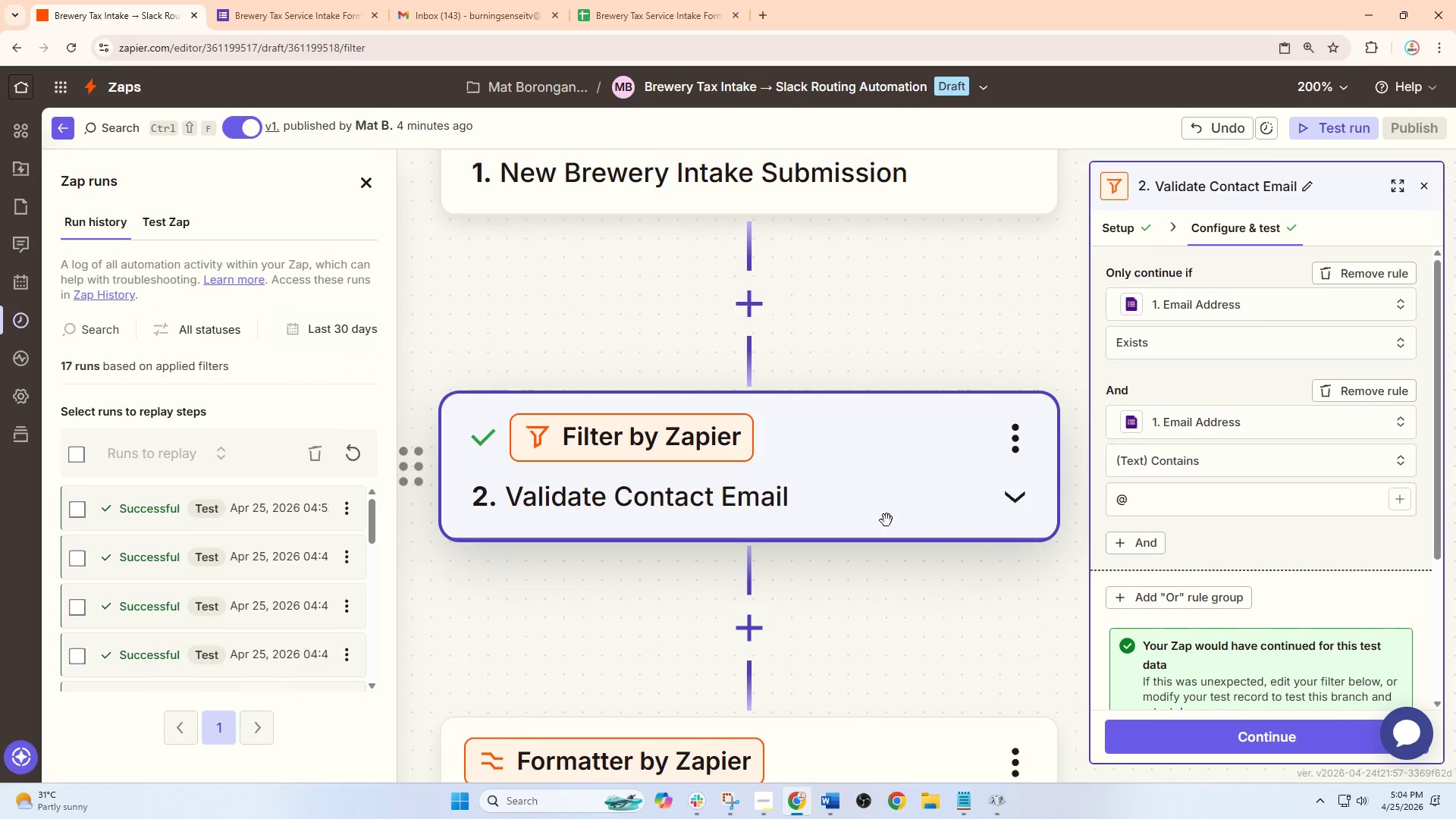 
left_click_drag(start_coordinate=[899, 606], to_coordinate=[883, 575])
 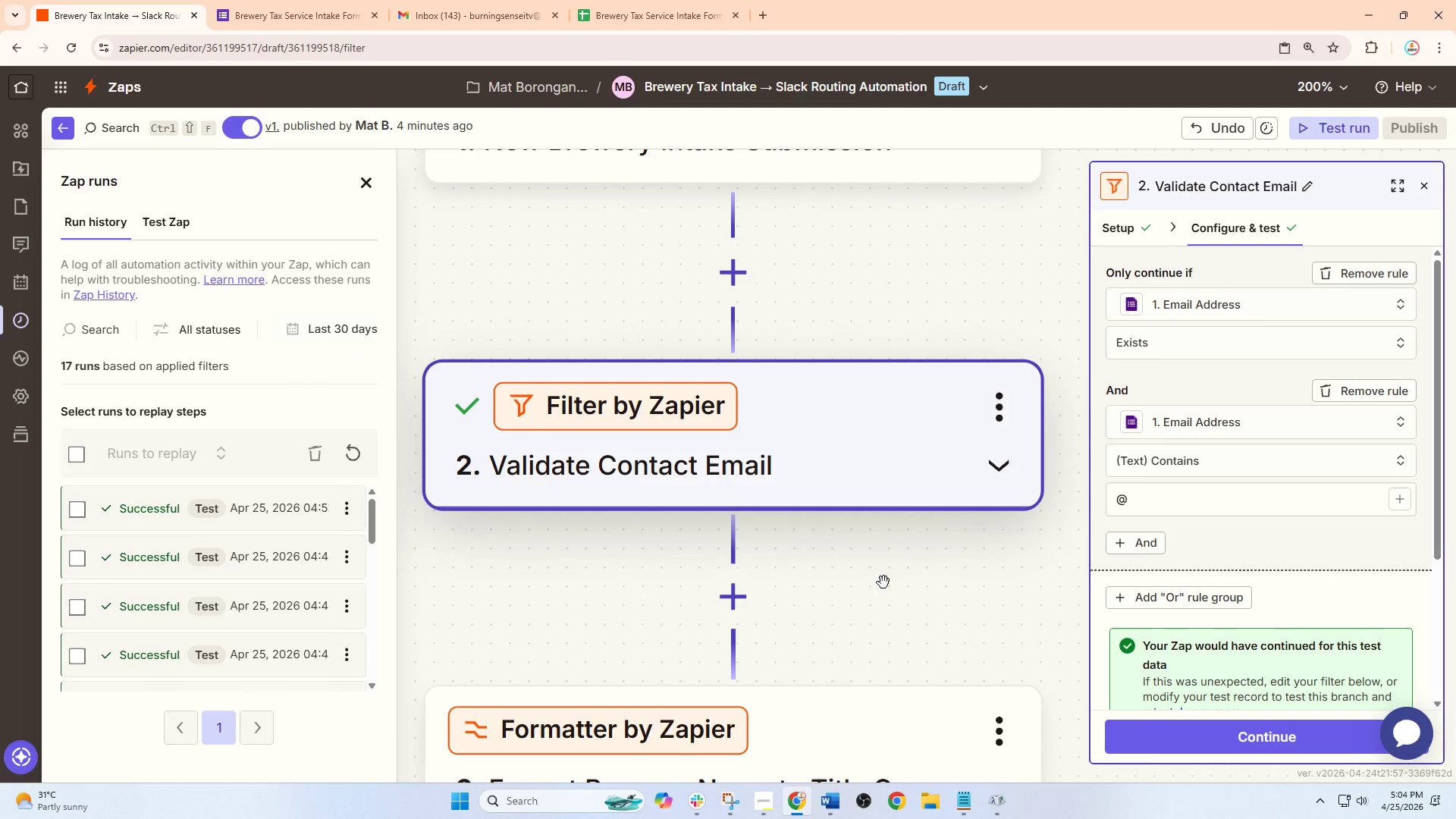 
left_click_drag(start_coordinate=[883, 582], to_coordinate=[897, 582])
 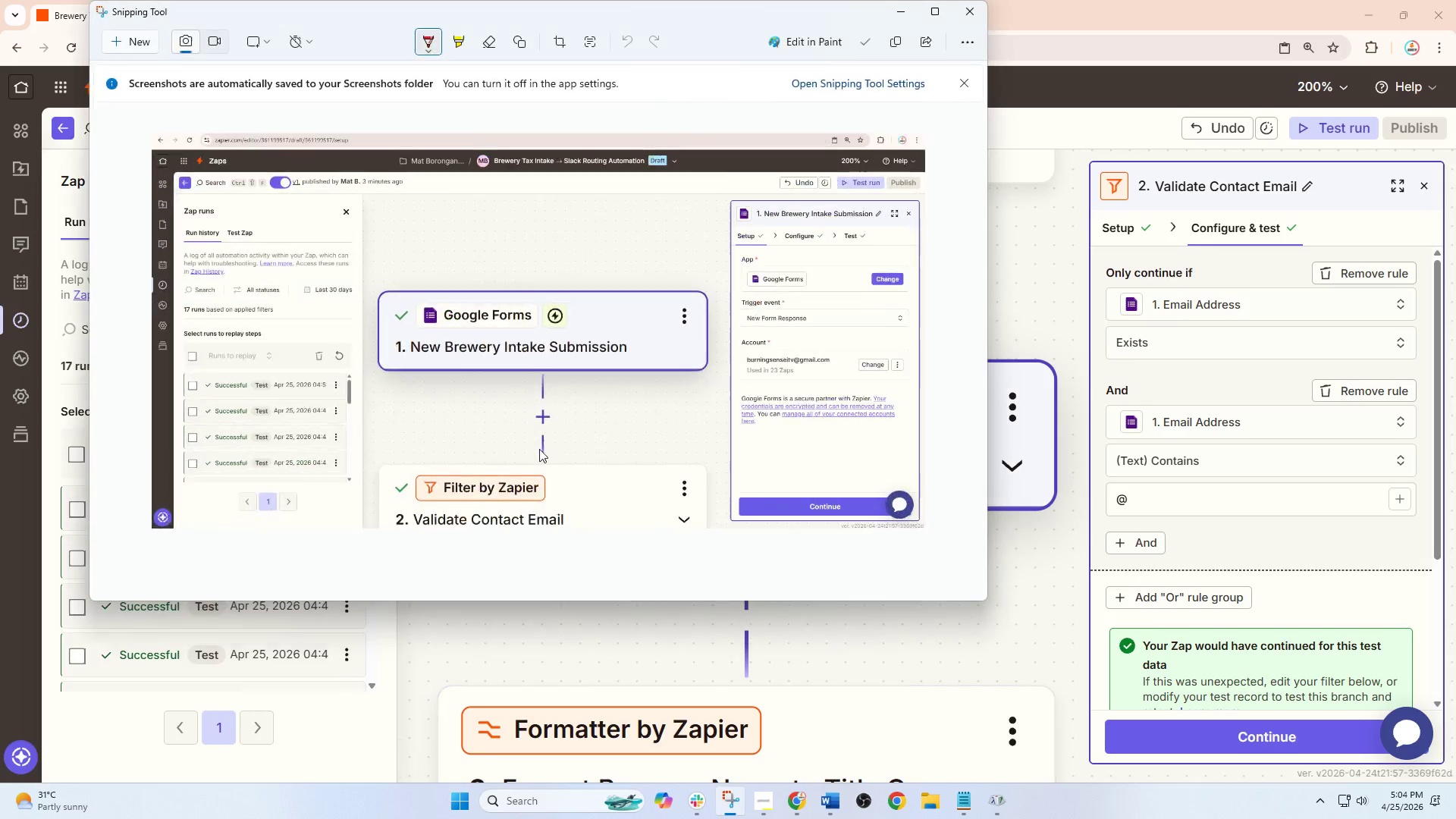 
left_click([136, 49])
 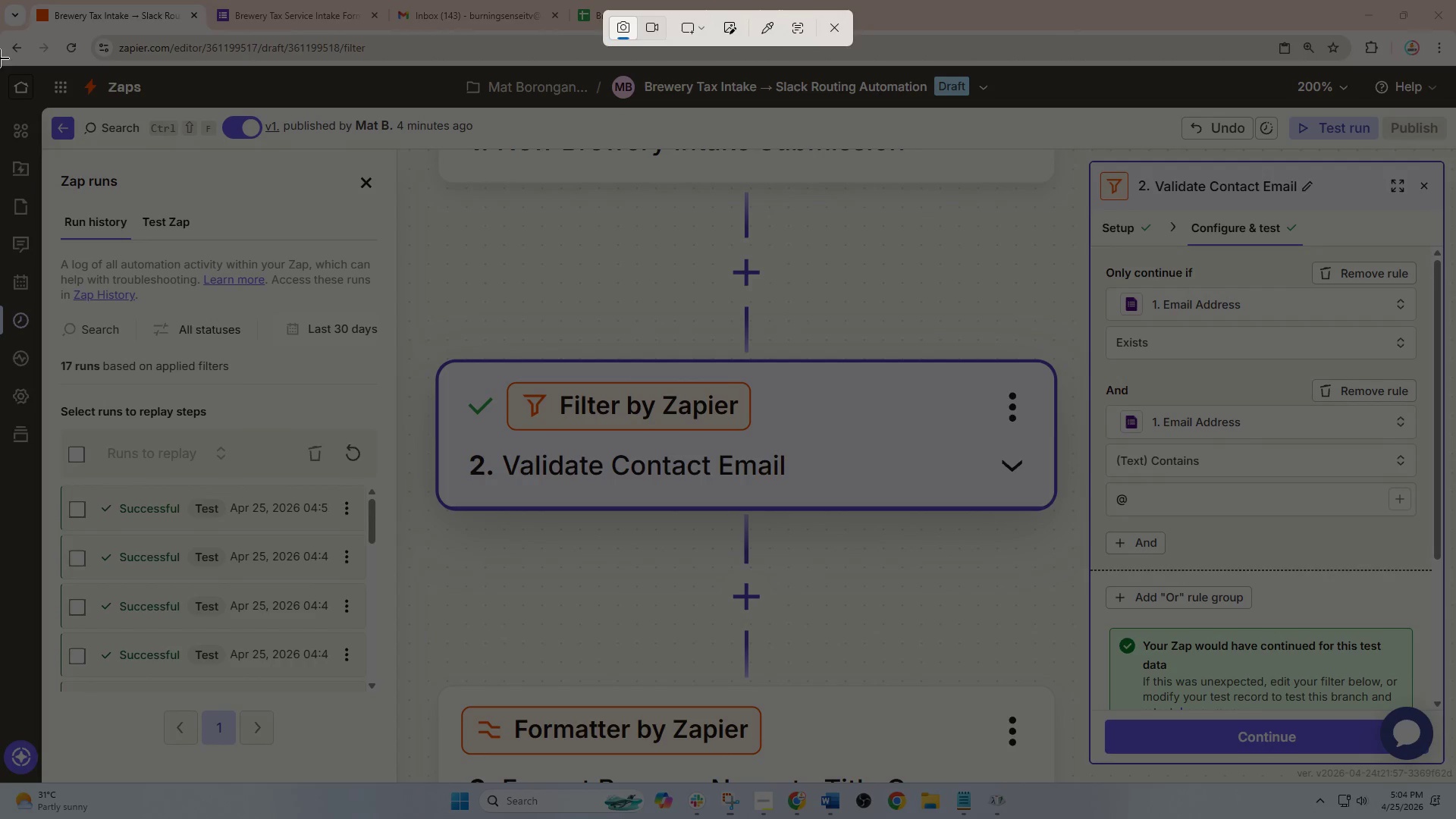 
left_click_drag(start_coordinate=[0, 30], to_coordinate=[1455, 784])
 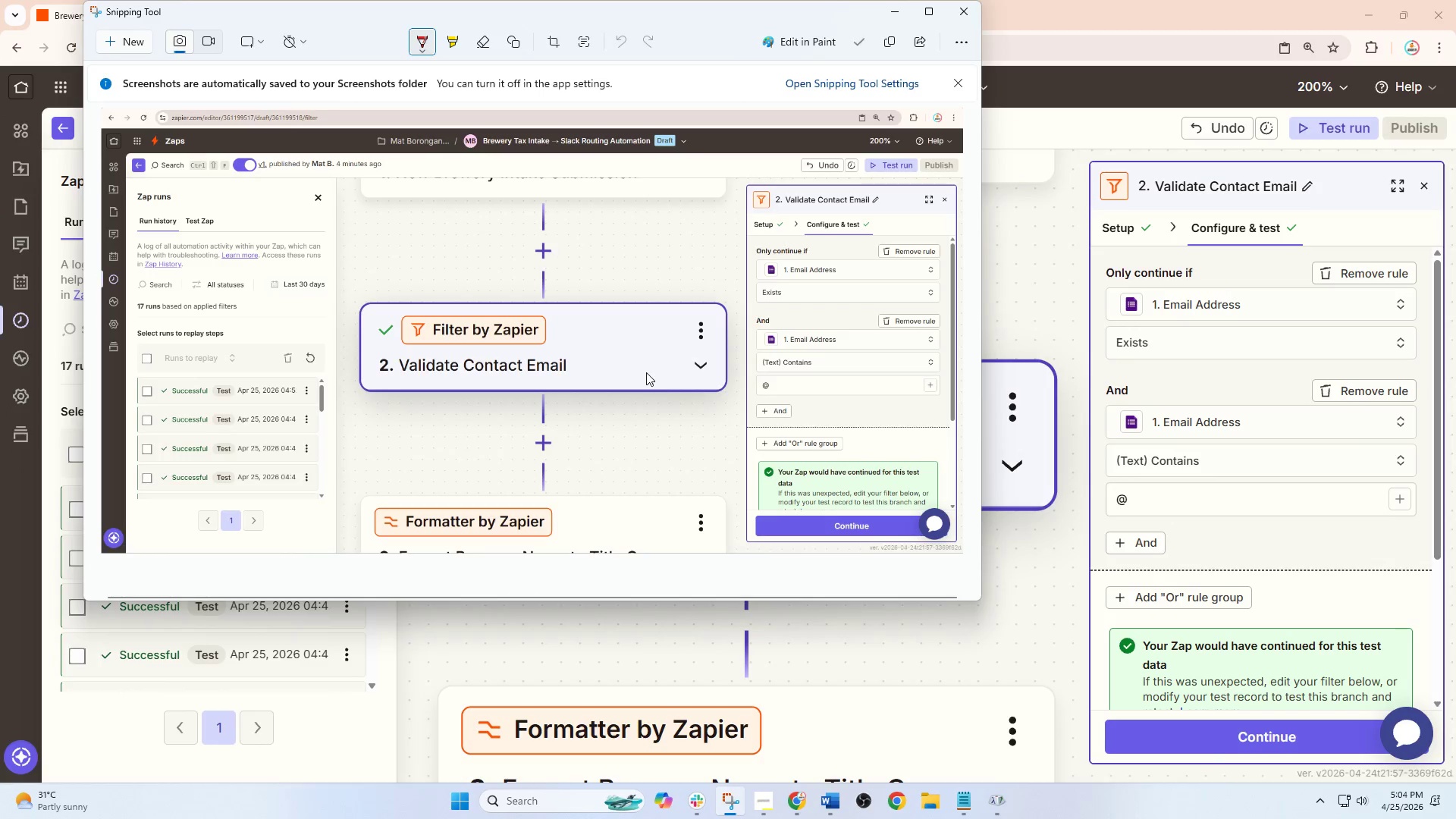 
left_click([686, 381])
 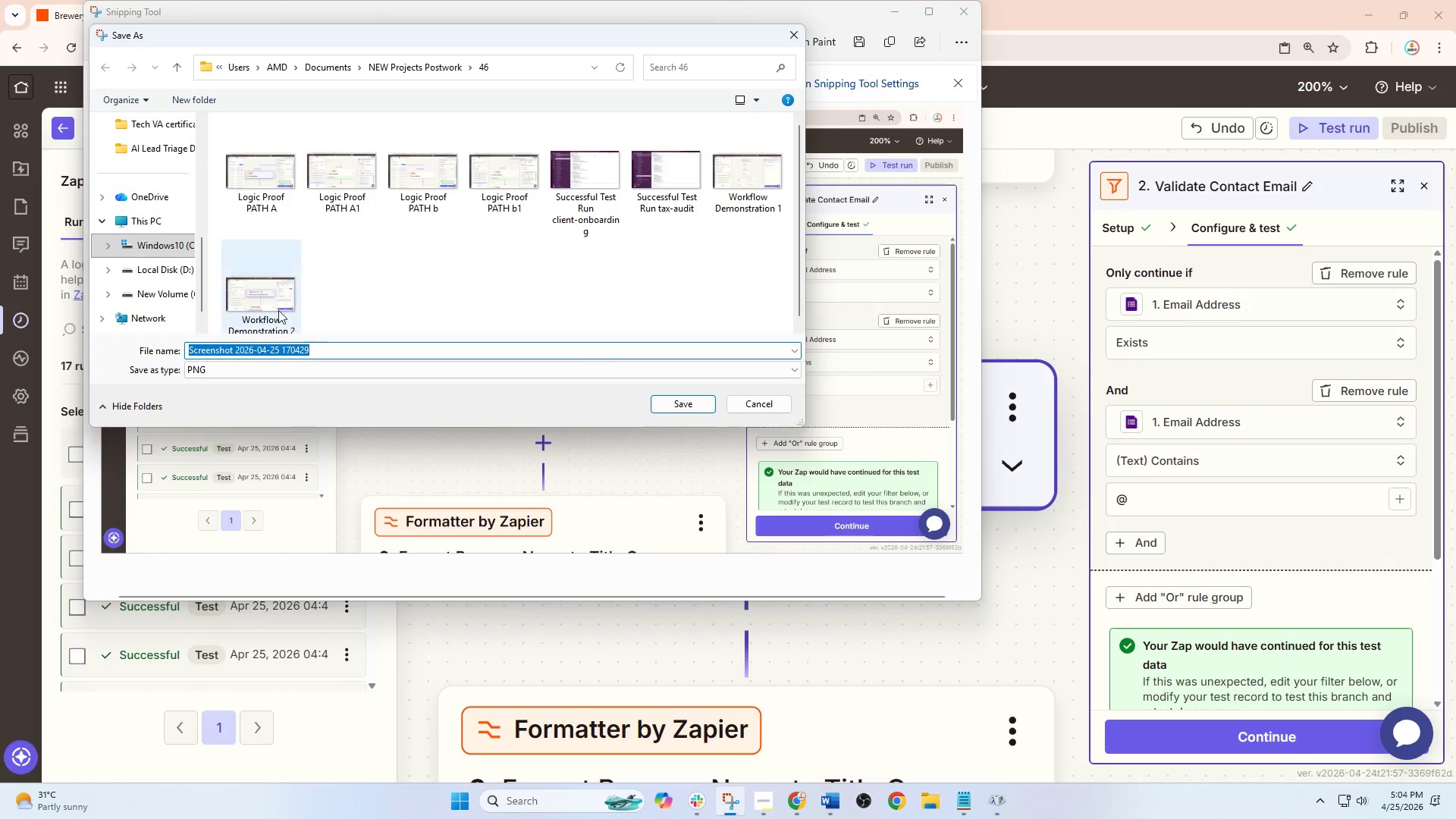 
double_click([292, 346])
 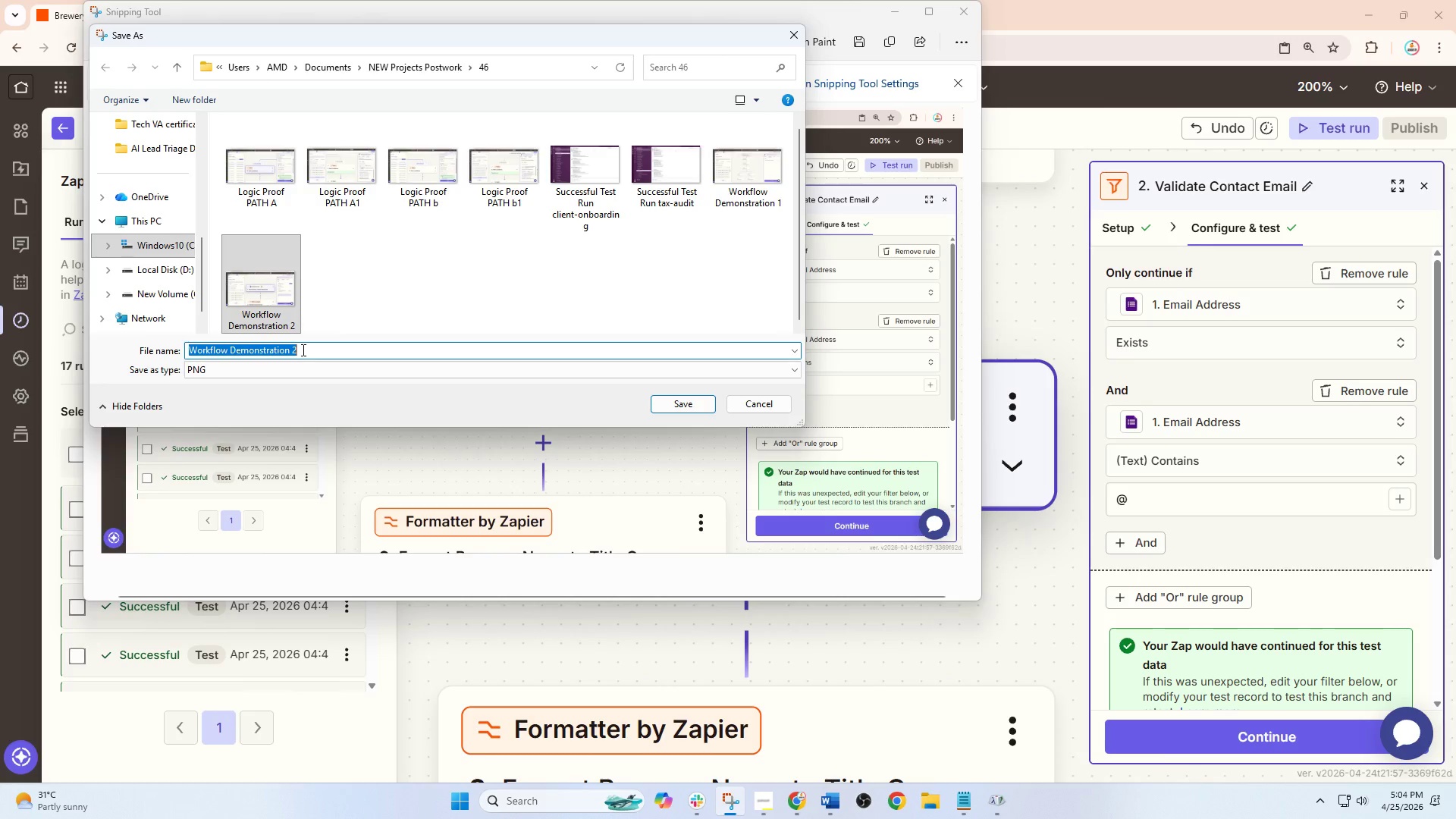 
triple_click([302, 350])
 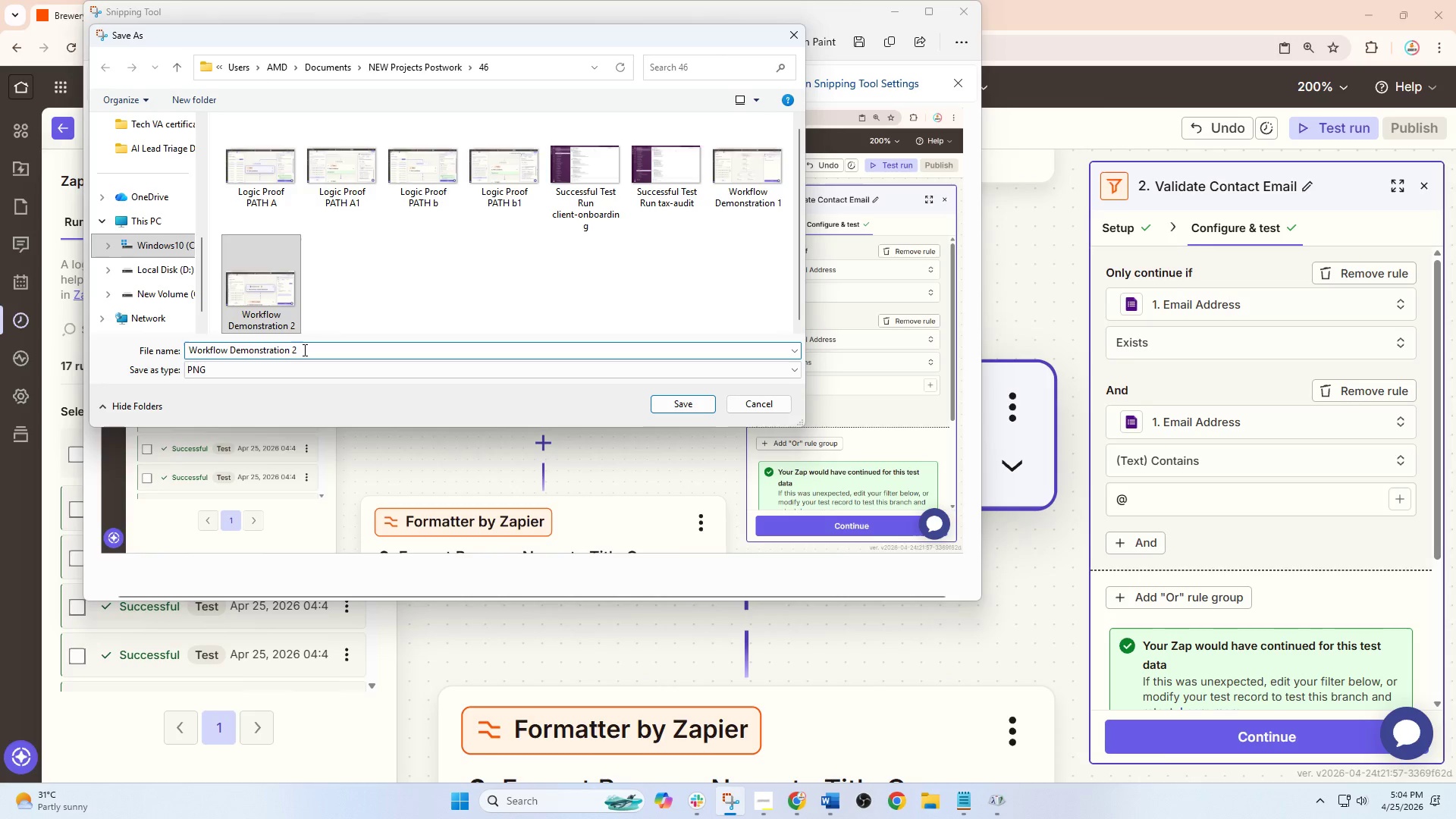 
key(Backspace)
 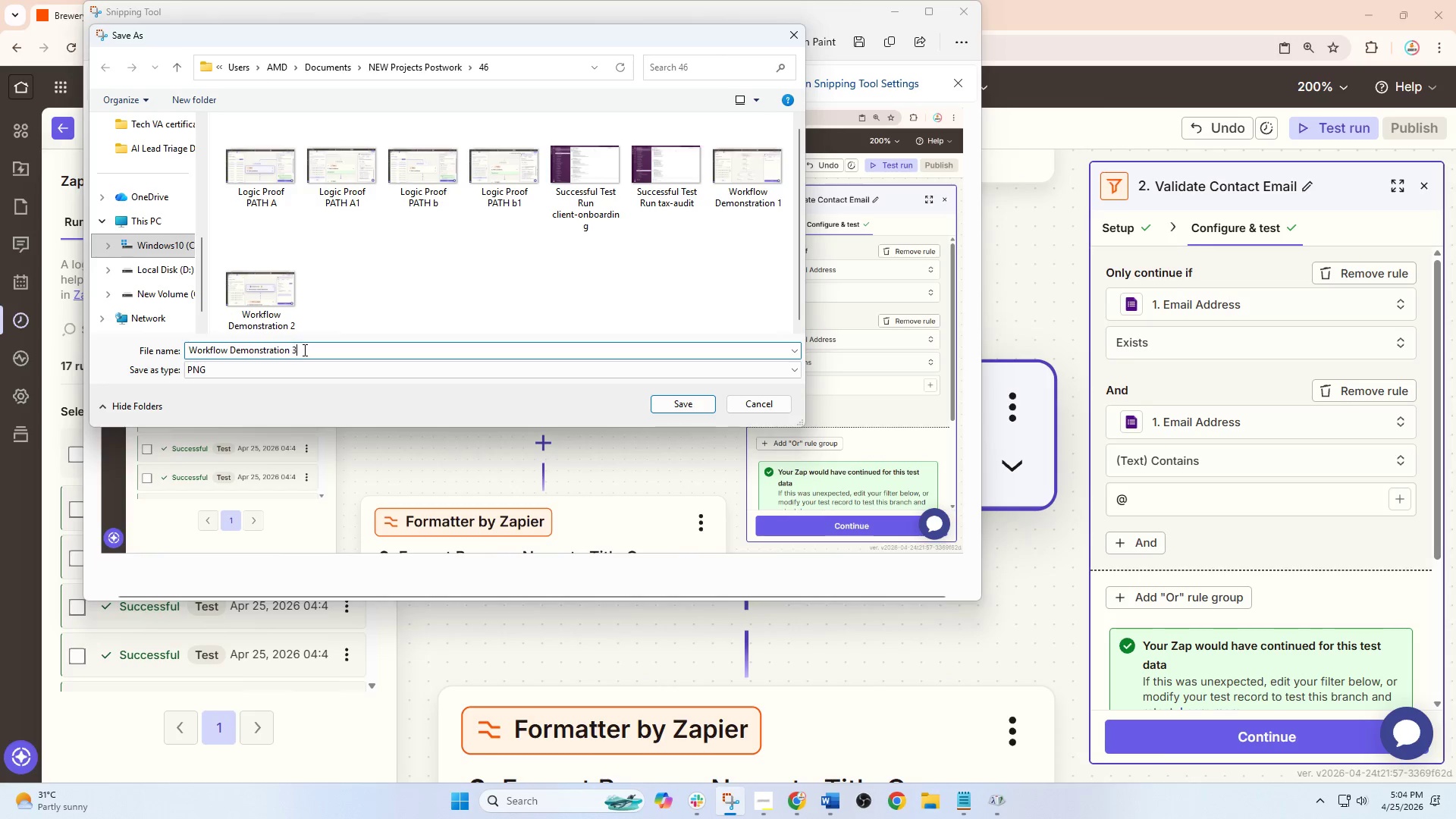 
key(3)
 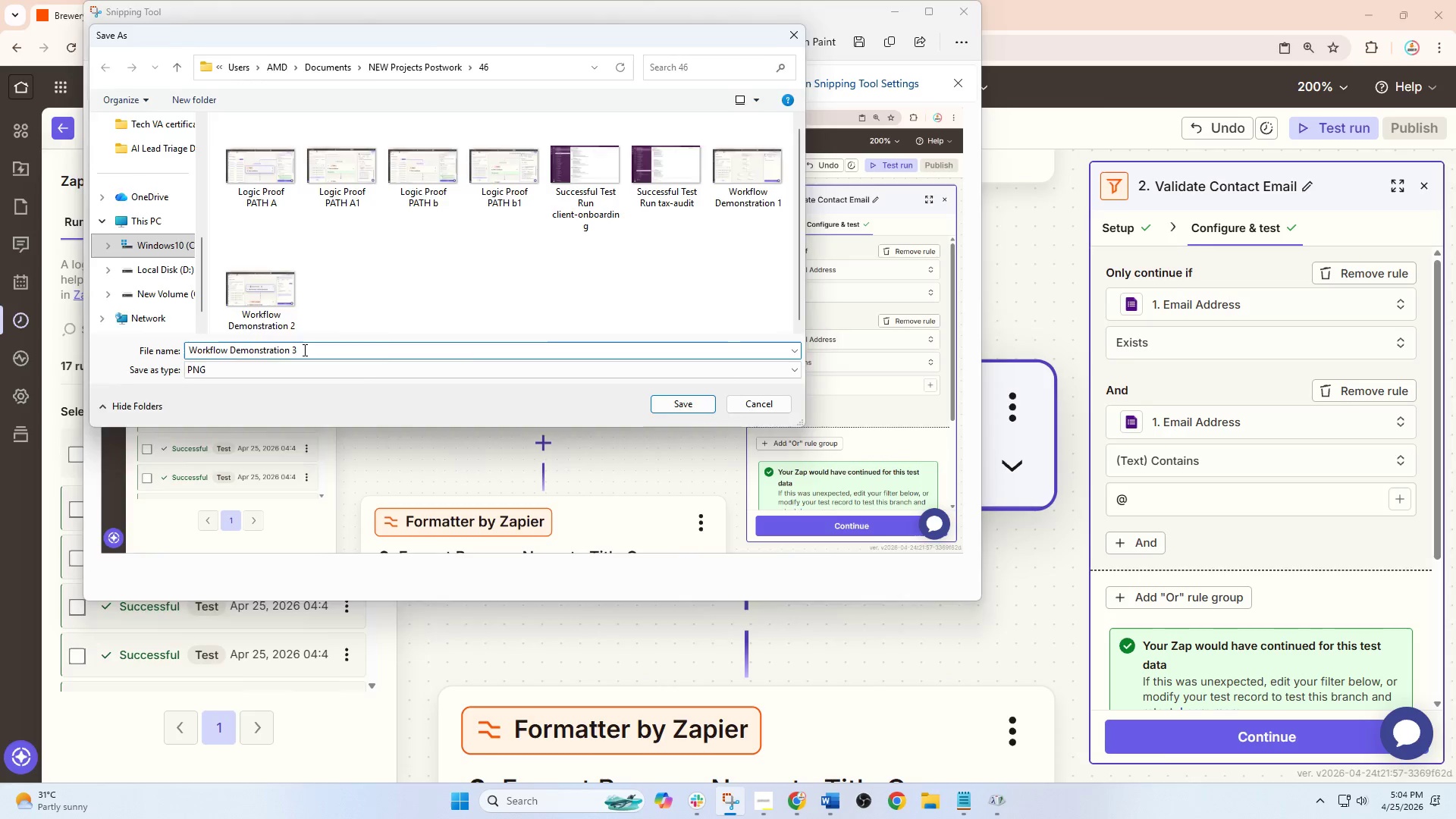 
key(Enter)
 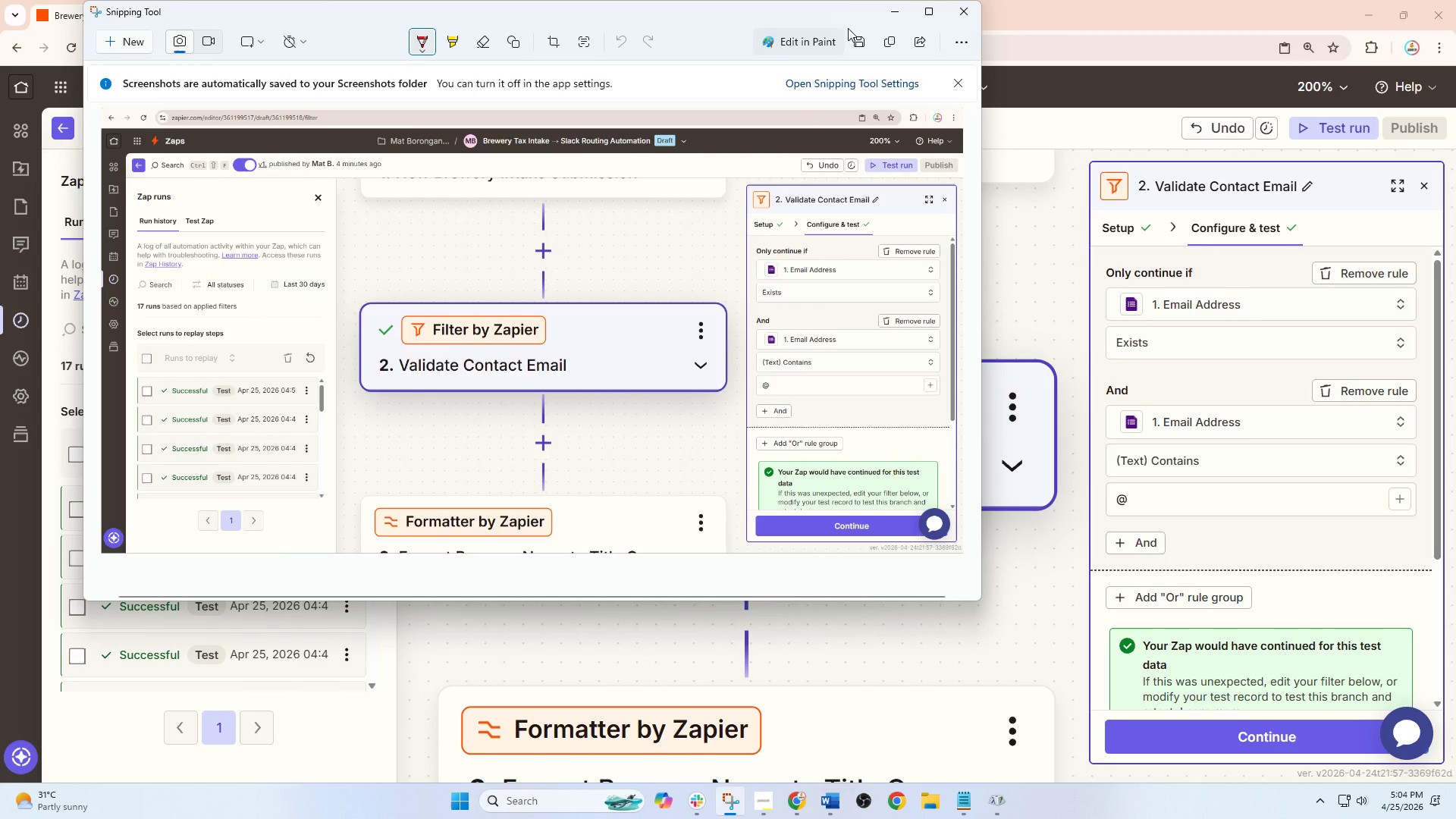 
left_click([893, 12])
 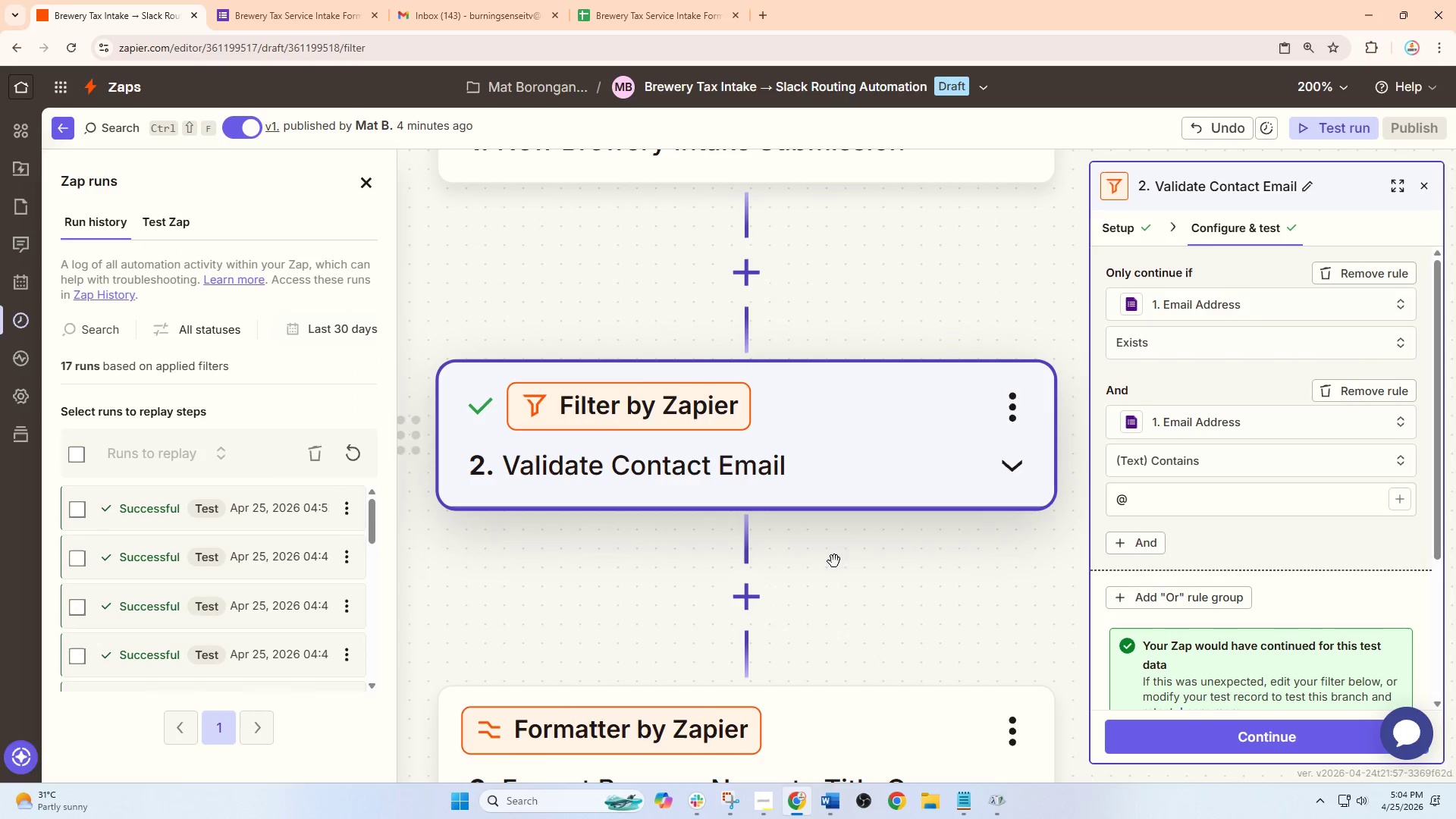 
left_click_drag(start_coordinate=[857, 621], to_coordinate=[838, 325])
 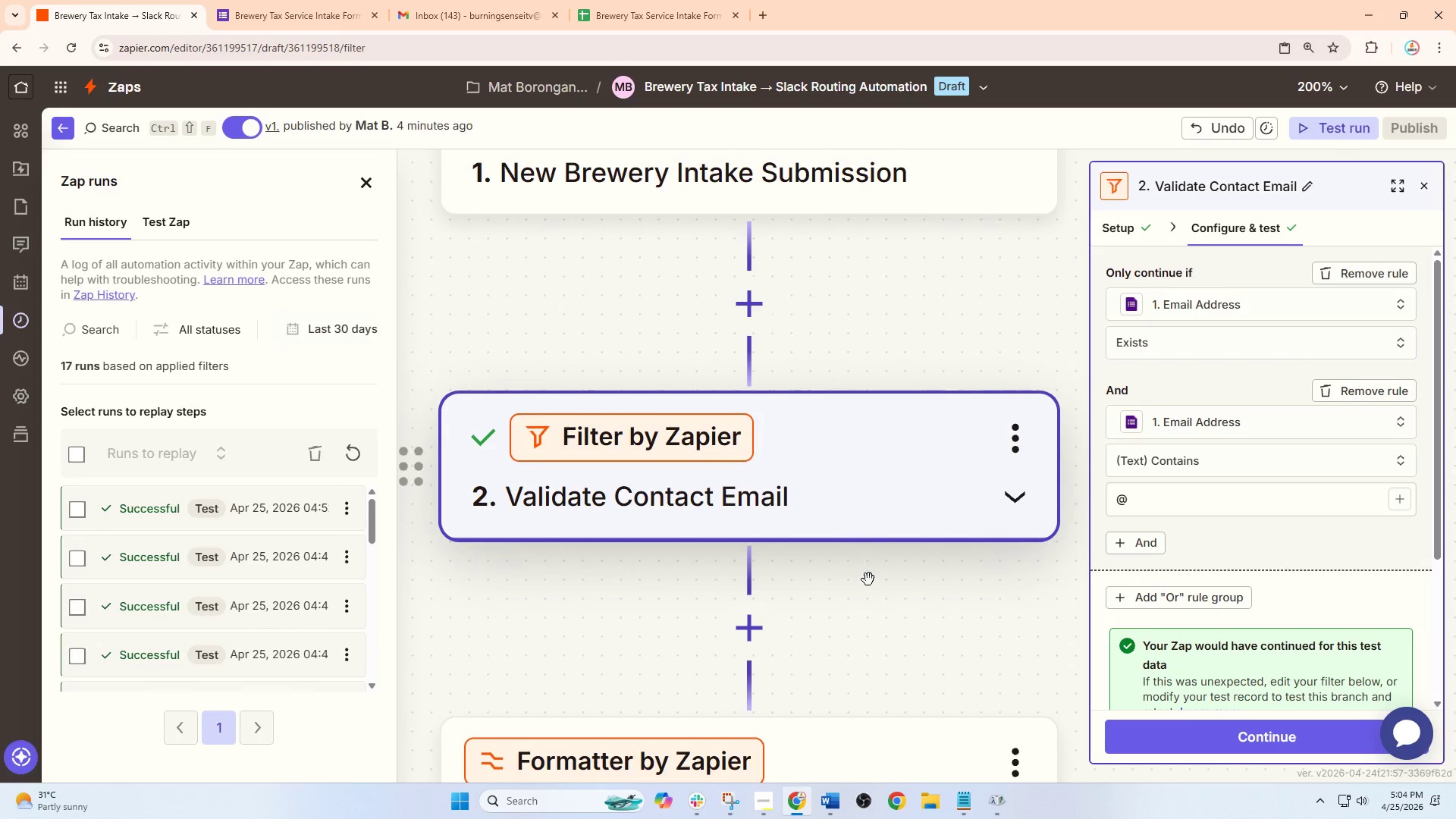 
left_click_drag(start_coordinate=[868, 579], to_coordinate=[847, 224])
 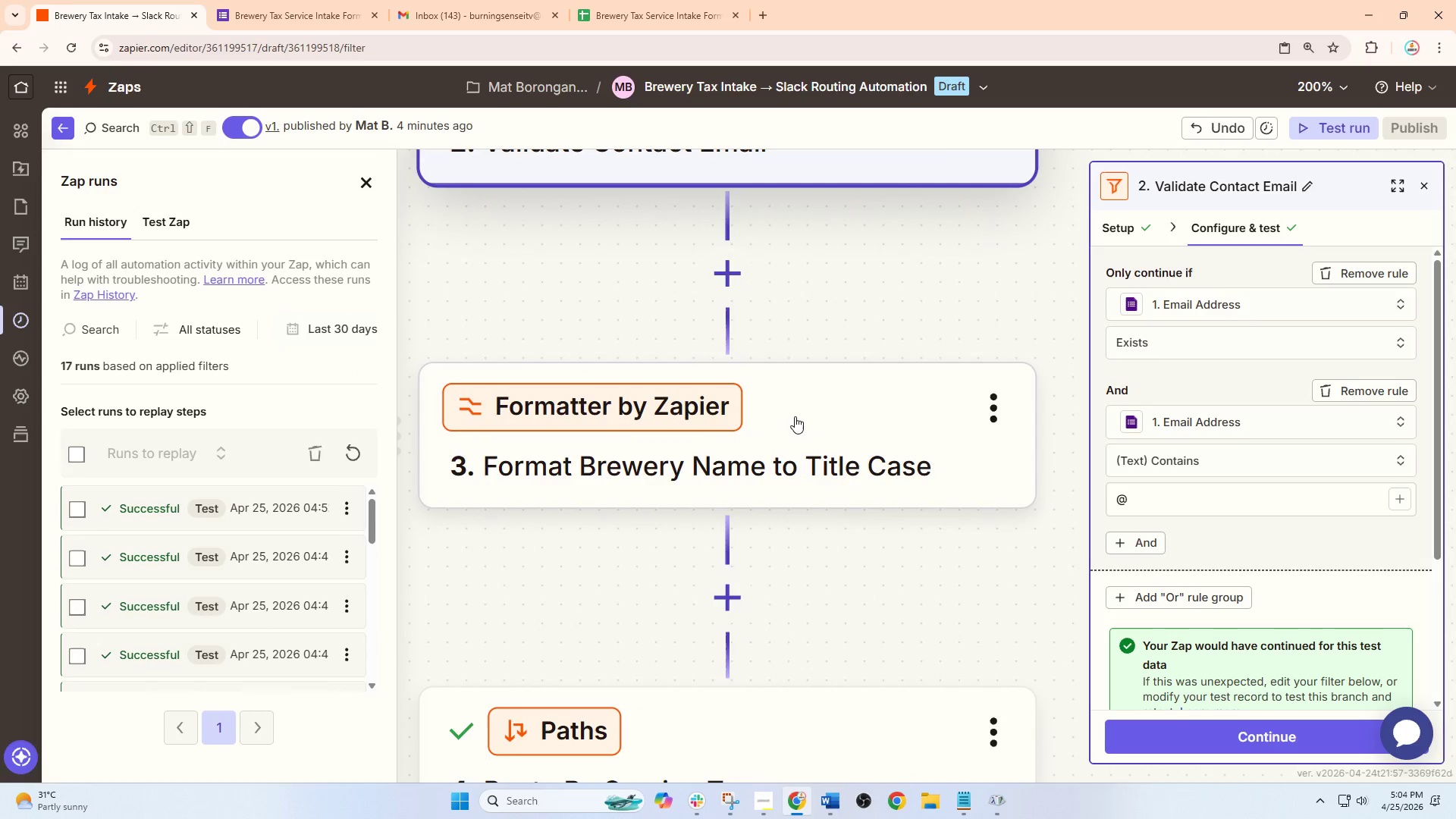 
left_click([795, 416])
 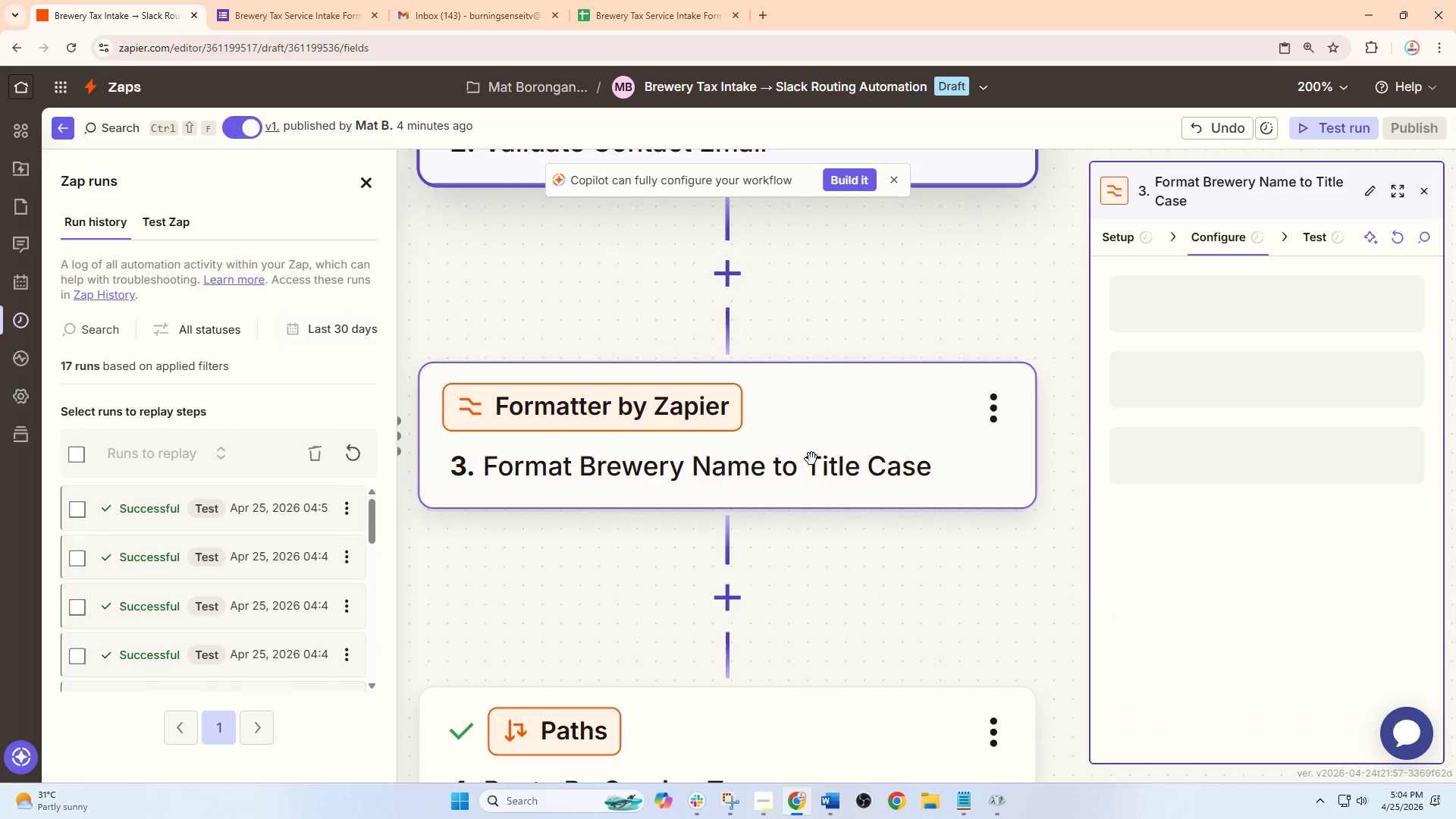 
hold_key(key=ControlLeft, duration=0.8)
scroll: coordinate [811, 460], scroll_direction: up, amount: 3.0
 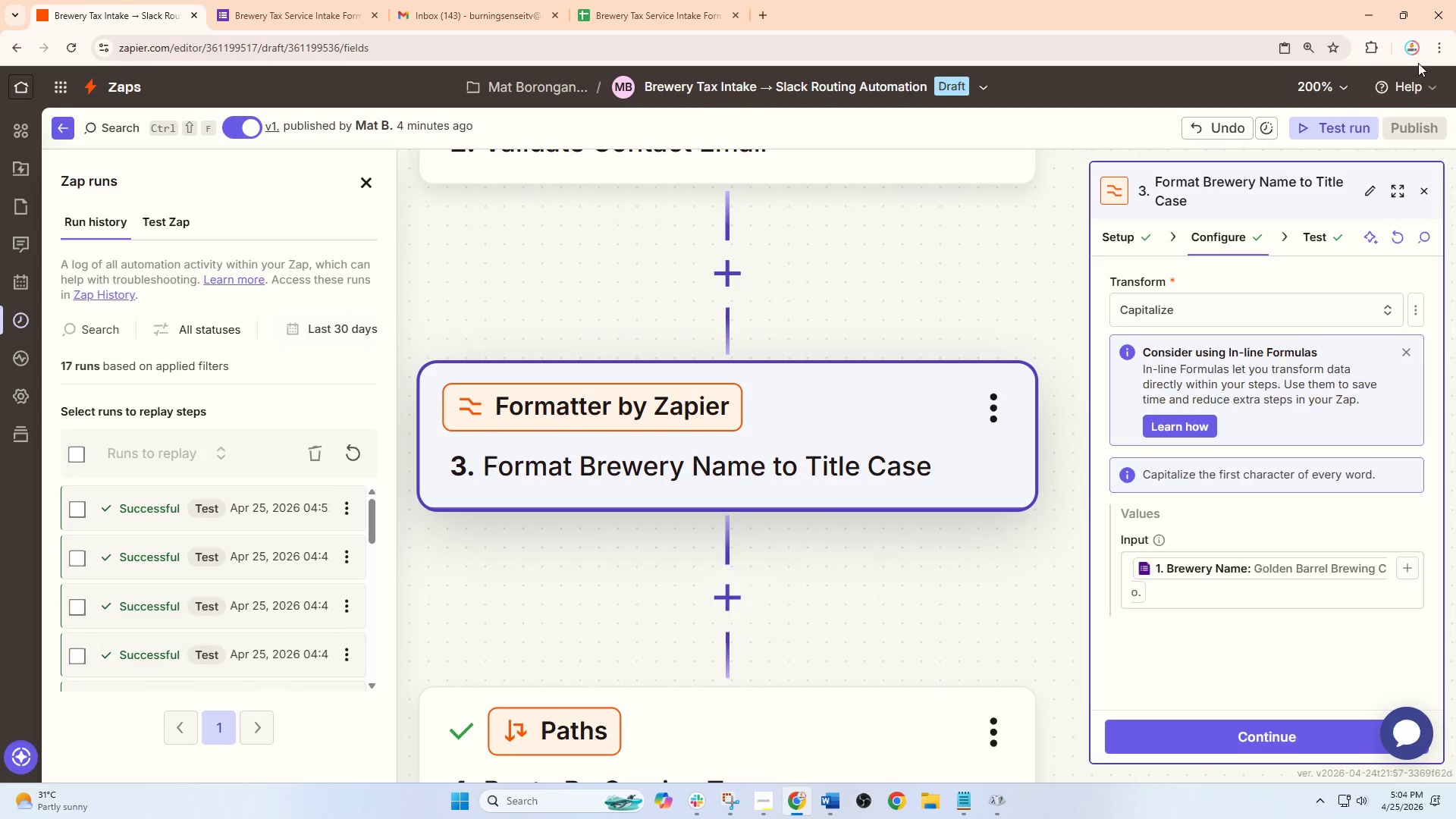 
left_click([1428, 53])
 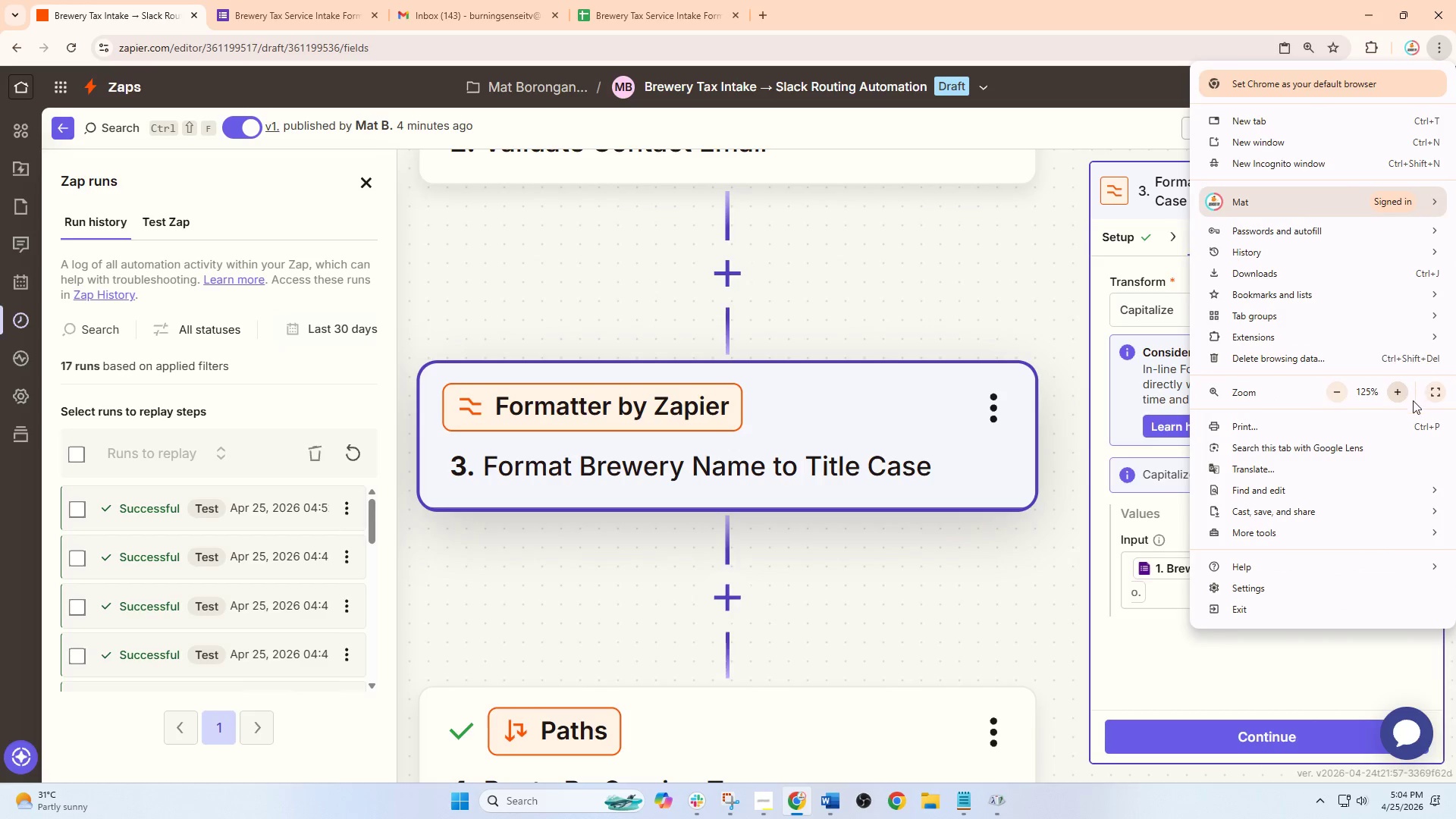 
left_click([1397, 399])
 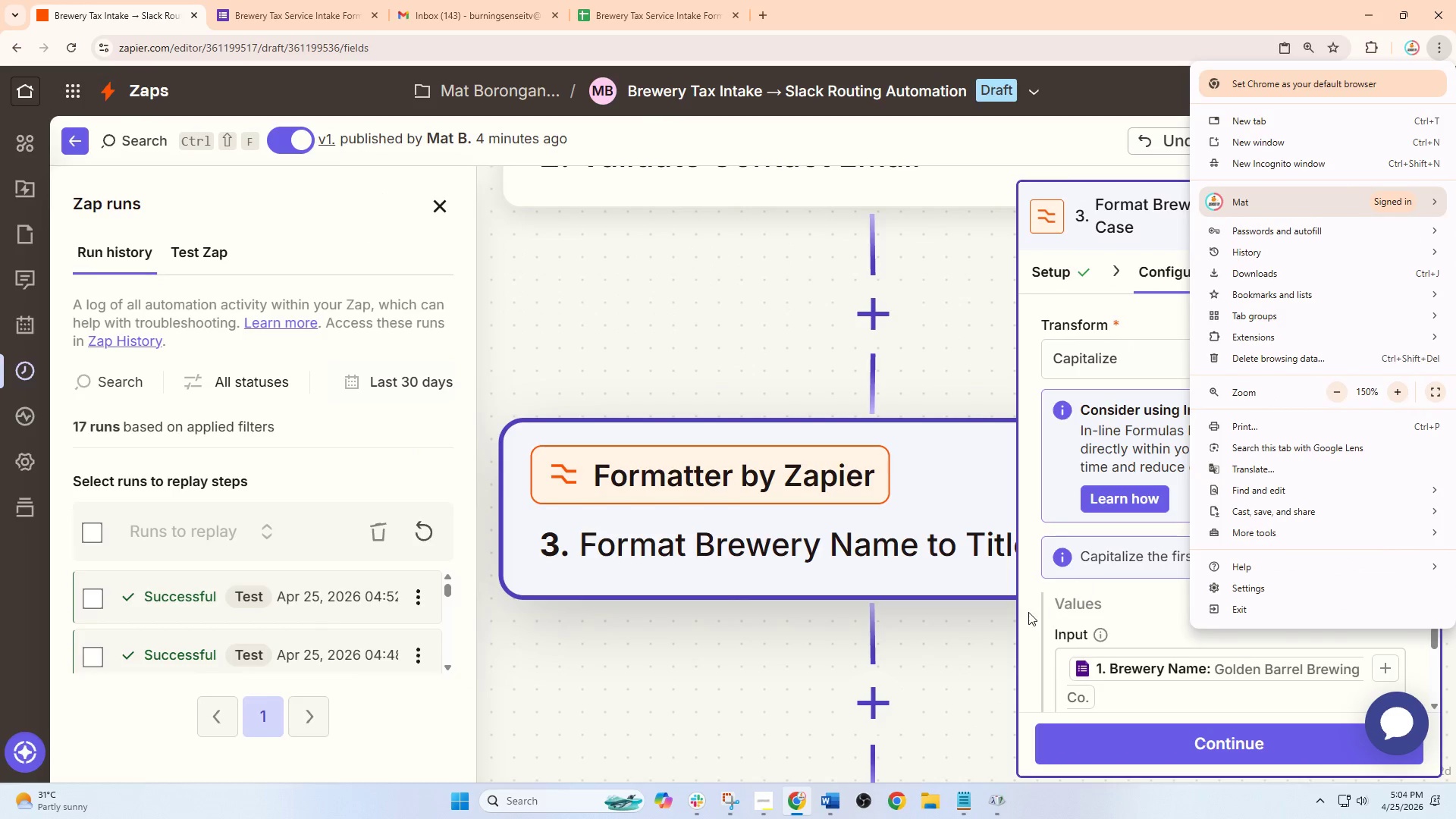 
left_click_drag(start_coordinate=[935, 670], to_coordinate=[887, 638])
 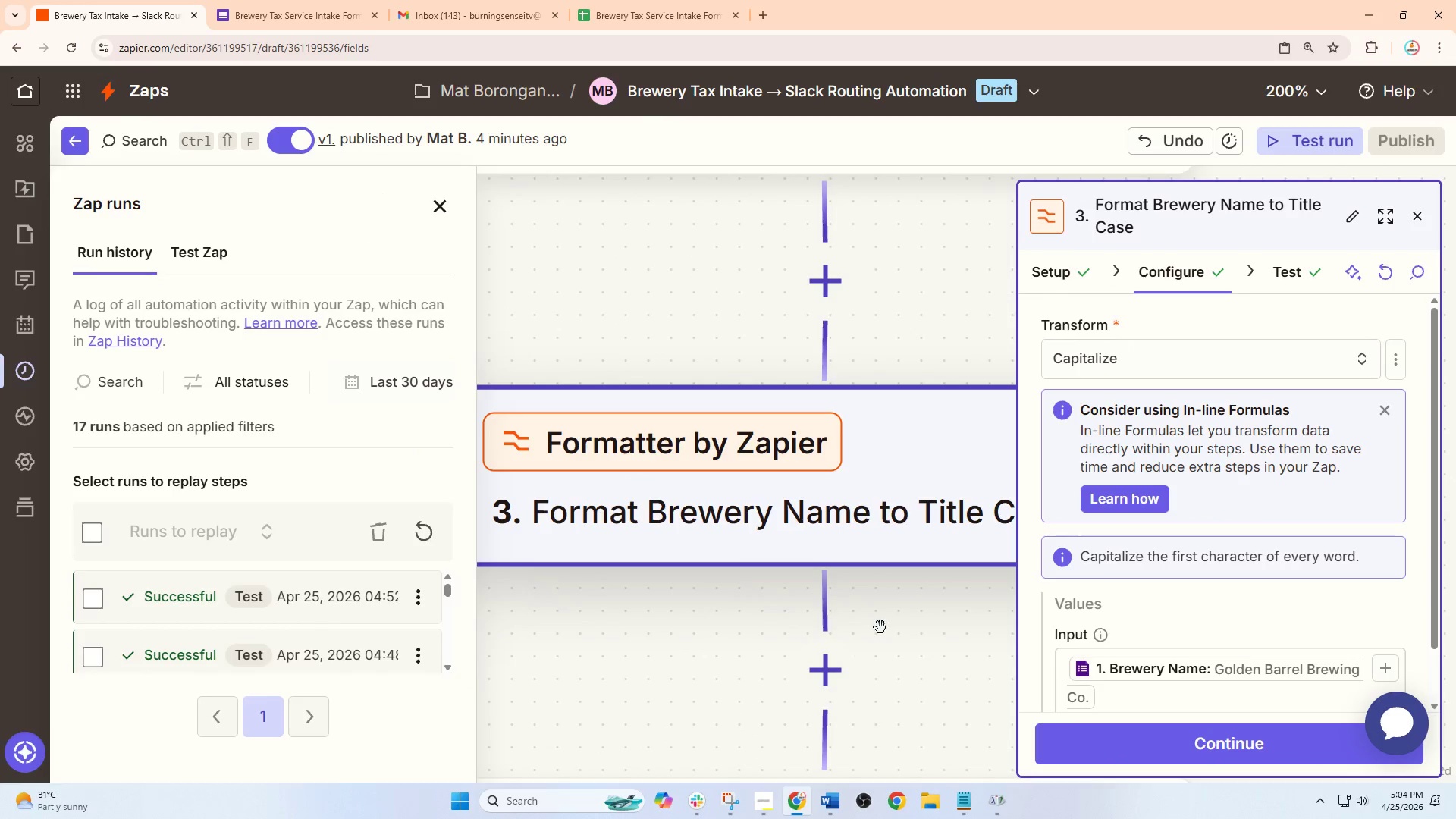 
hold_key(key=ControlLeft, duration=0.62)
scroll: coordinate [871, 620], scroll_direction: down, amount: 1.0
 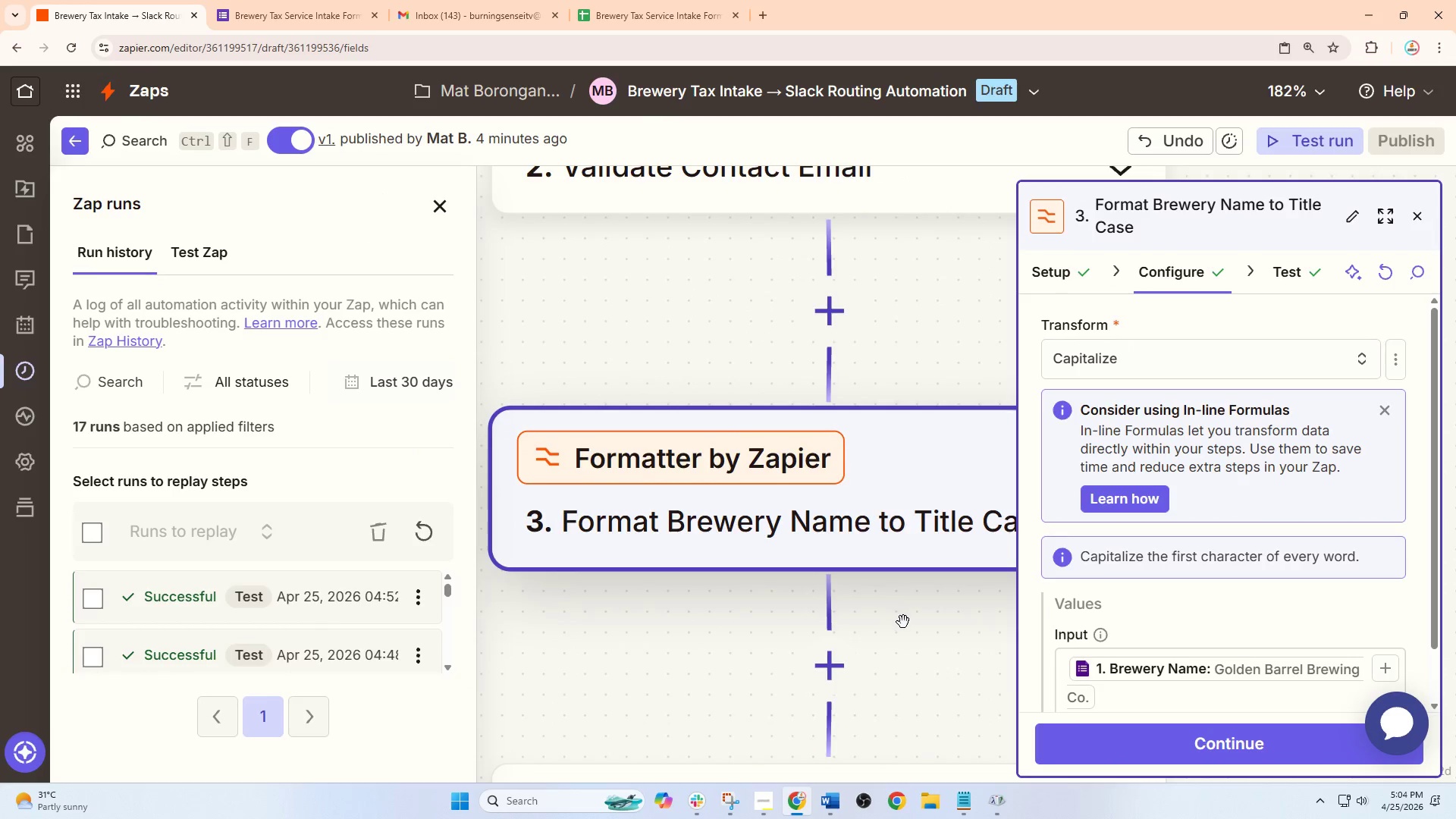 
left_click_drag(start_coordinate=[903, 622], to_coordinate=[877, 607])
 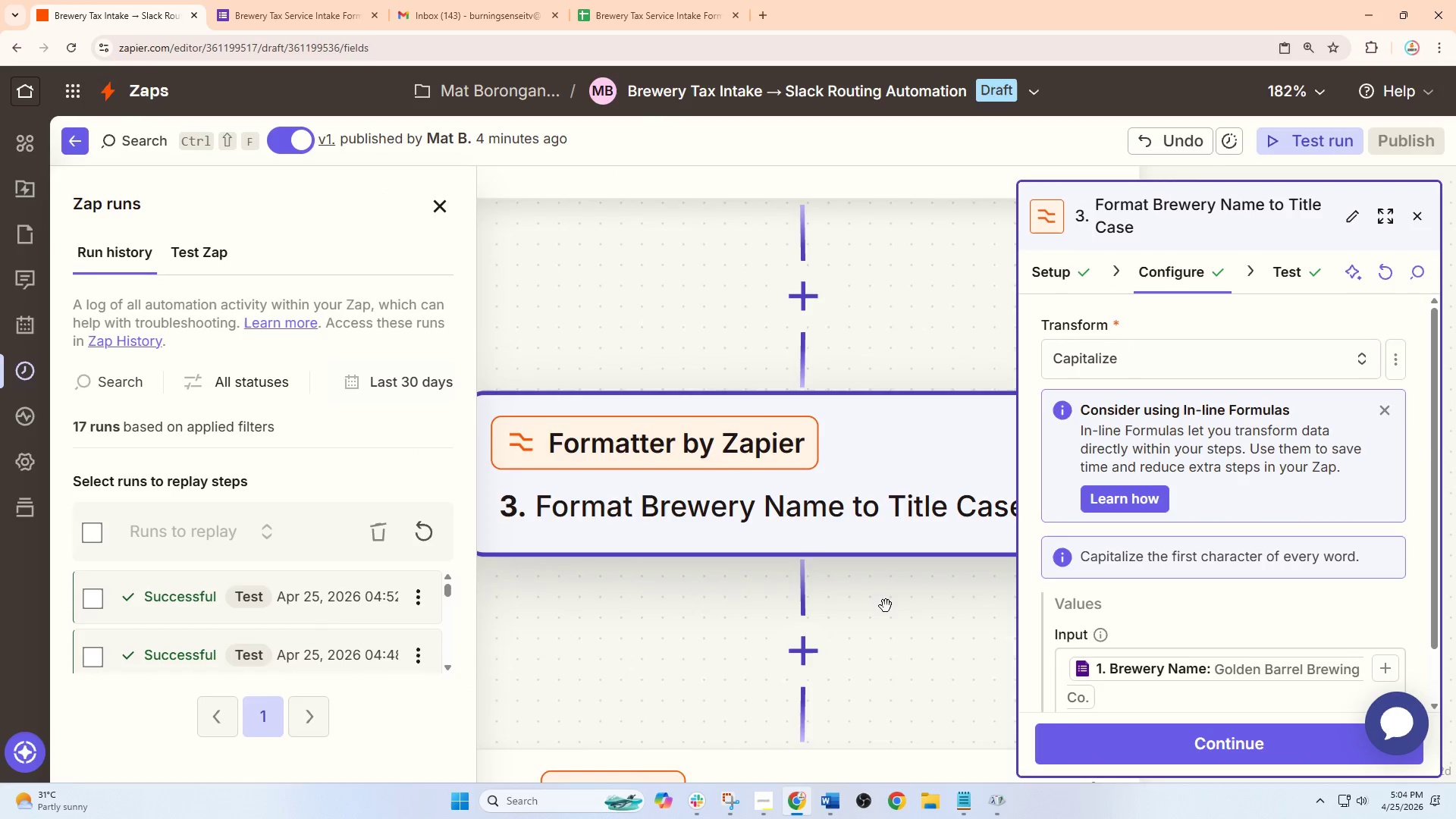 
hold_key(key=ControlLeft, duration=0.58)
scroll: coordinate [886, 604], scroll_direction: down, amount: 1.0
 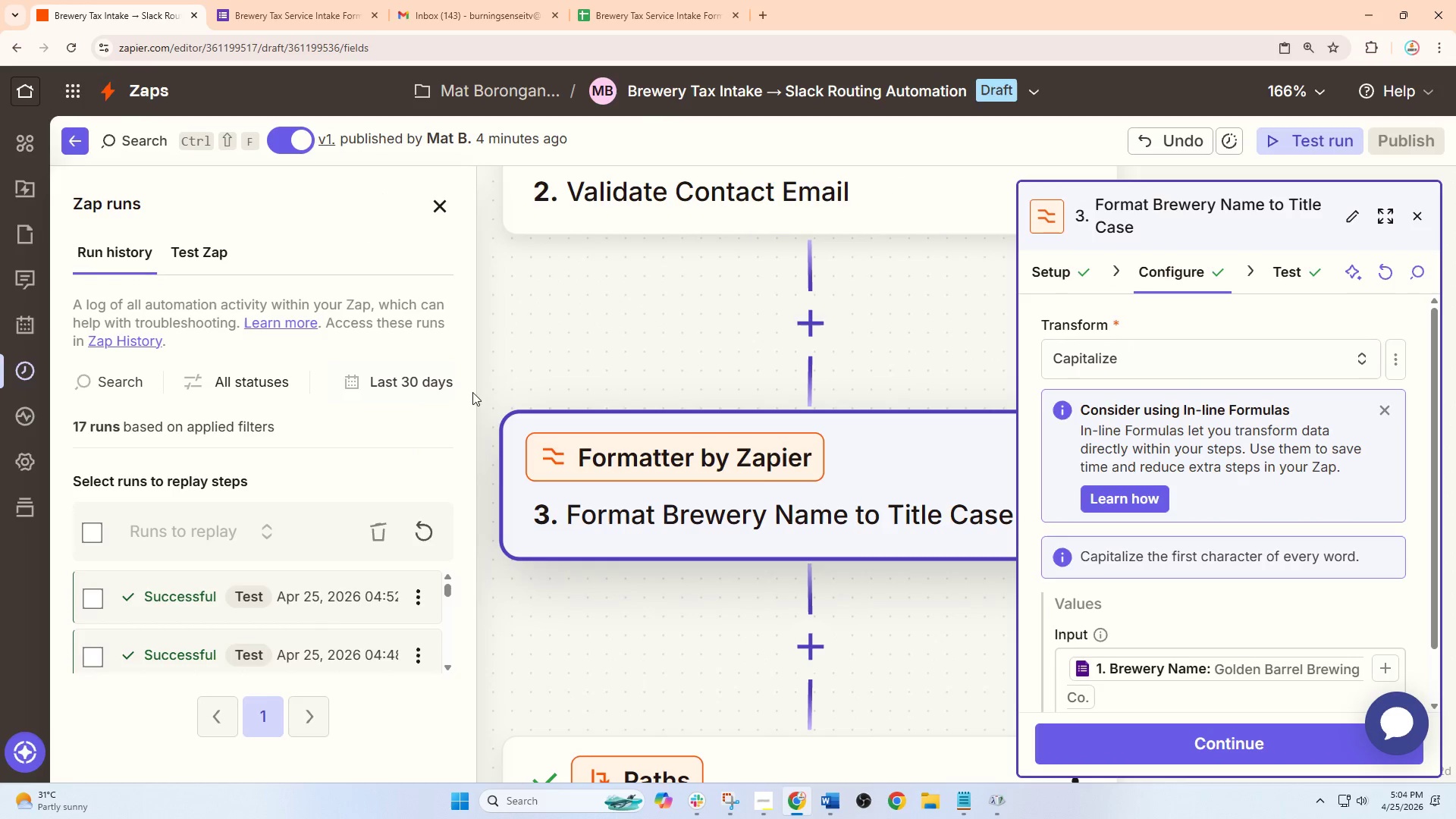 
left_click_drag(start_coordinate=[479, 394], to_coordinate=[297, 397])
 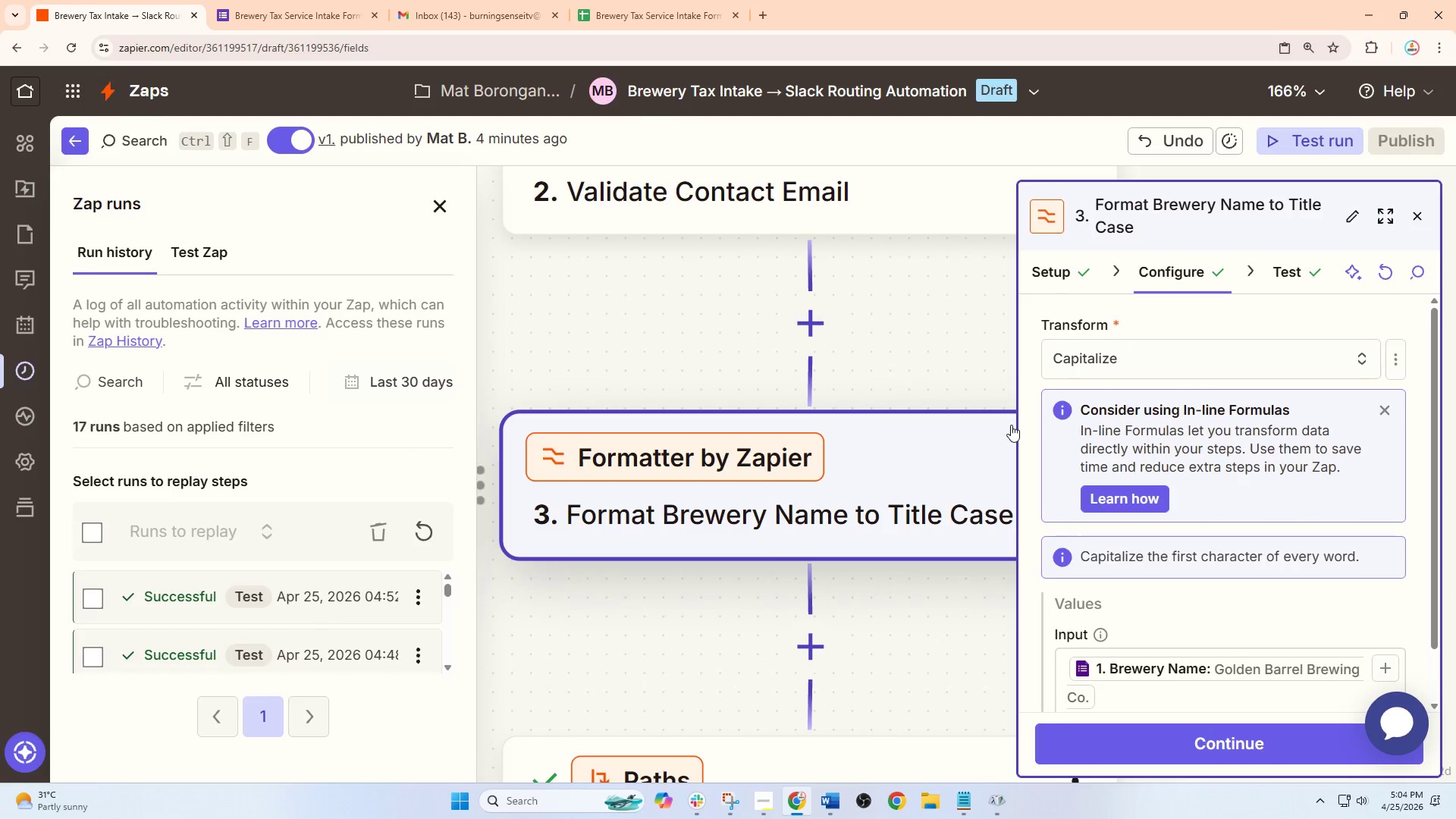 
left_click_drag(start_coordinate=[1027, 429], to_coordinate=[1077, 429])
 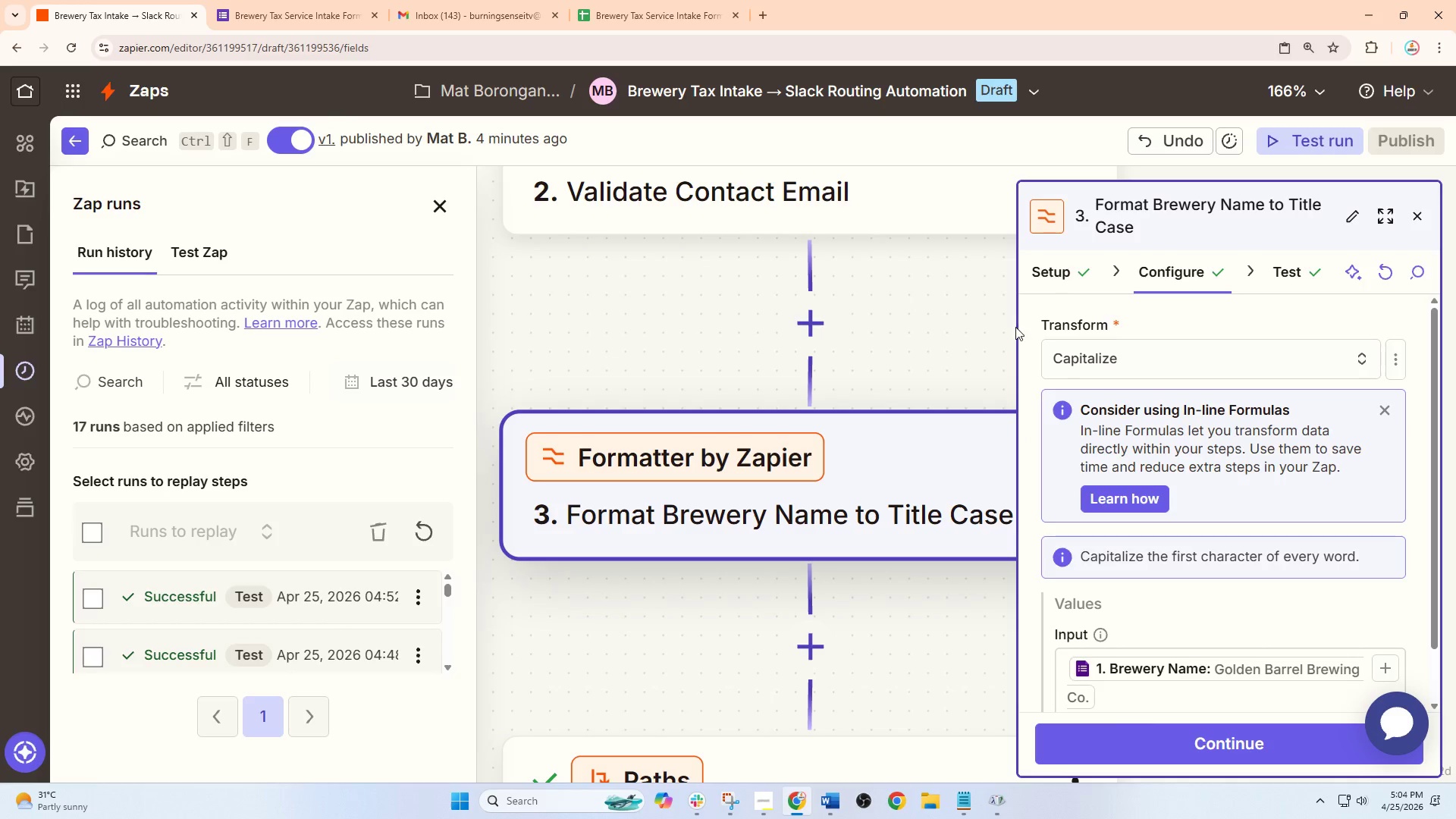 
left_click([1015, 327])
 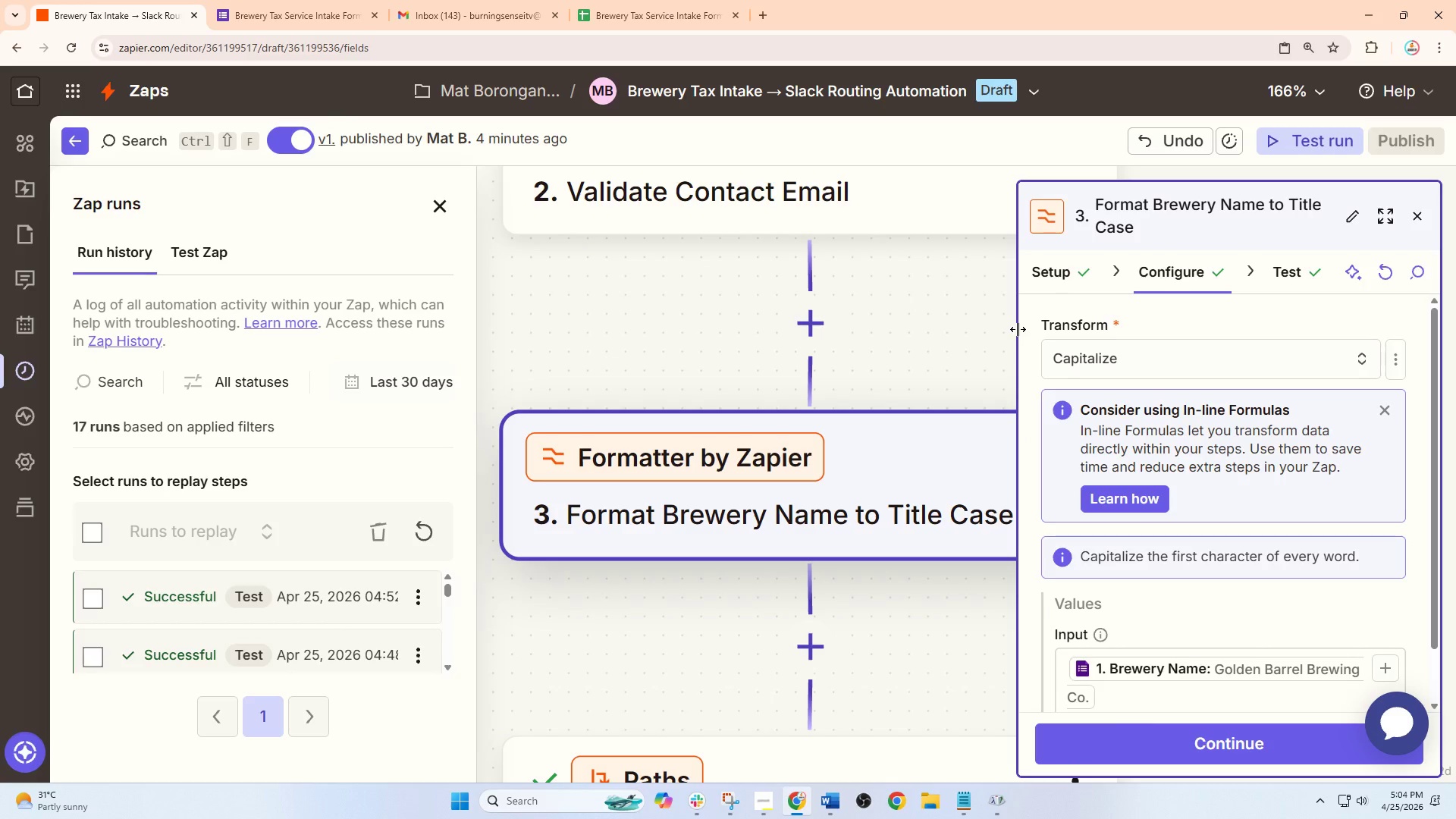 
left_click_drag(start_coordinate=[1018, 329], to_coordinate=[1138, 346])
 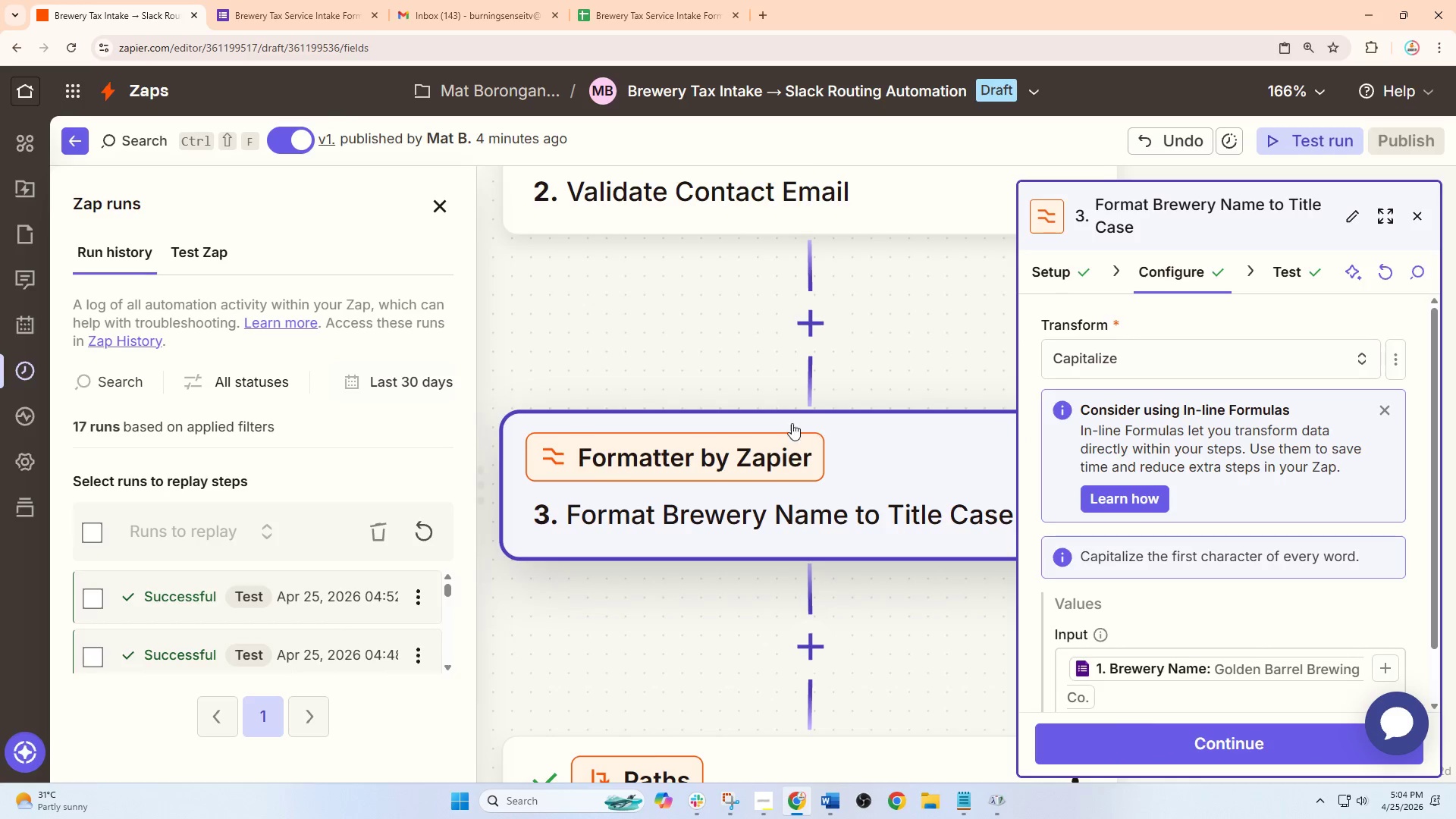 
hold_key(key=ControlLeft, duration=0.55)
scroll: coordinate [786, 425], scroll_direction: down, amount: 2.0
 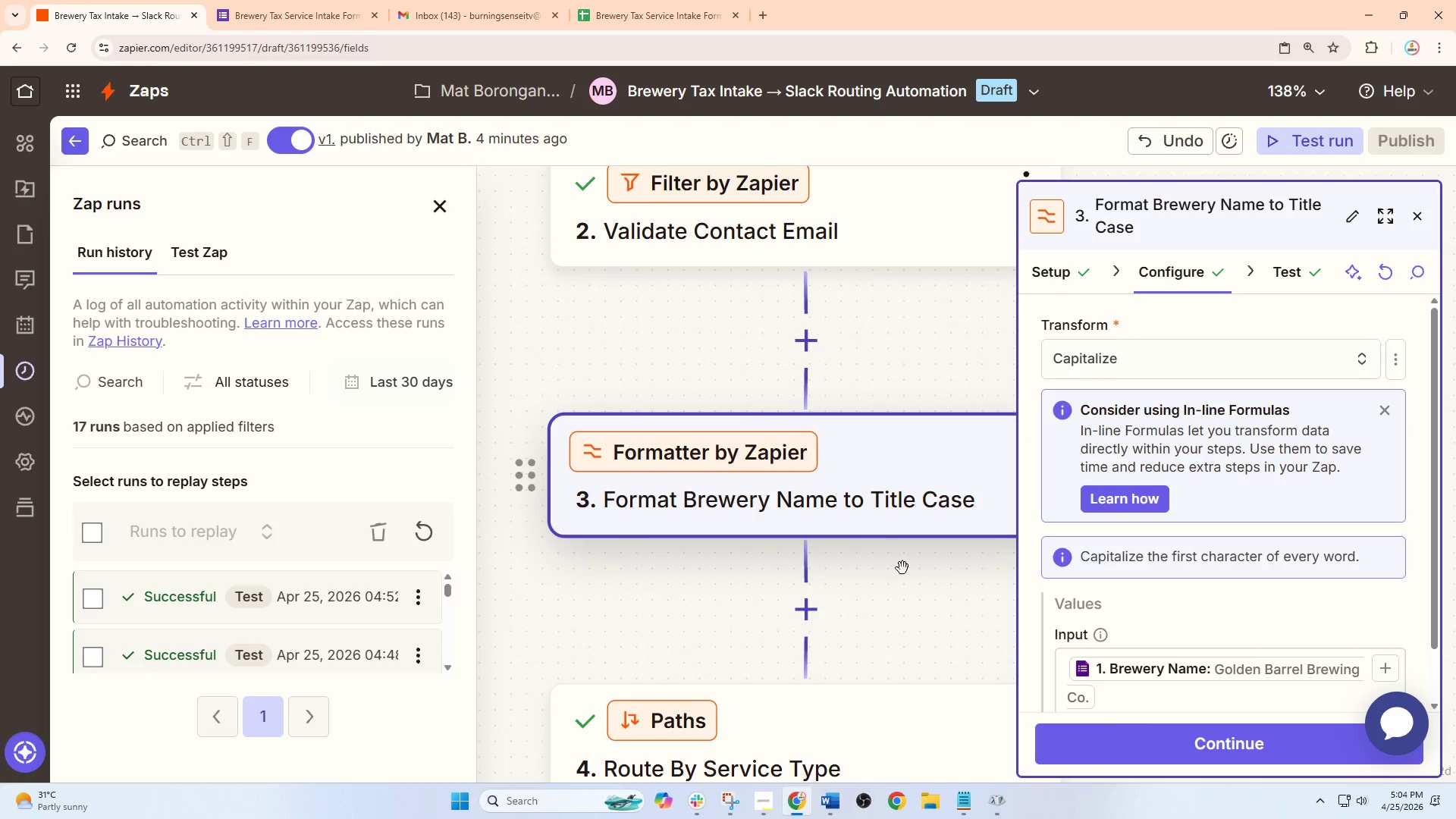 
left_click_drag(start_coordinate=[902, 568], to_coordinate=[863, 565])
 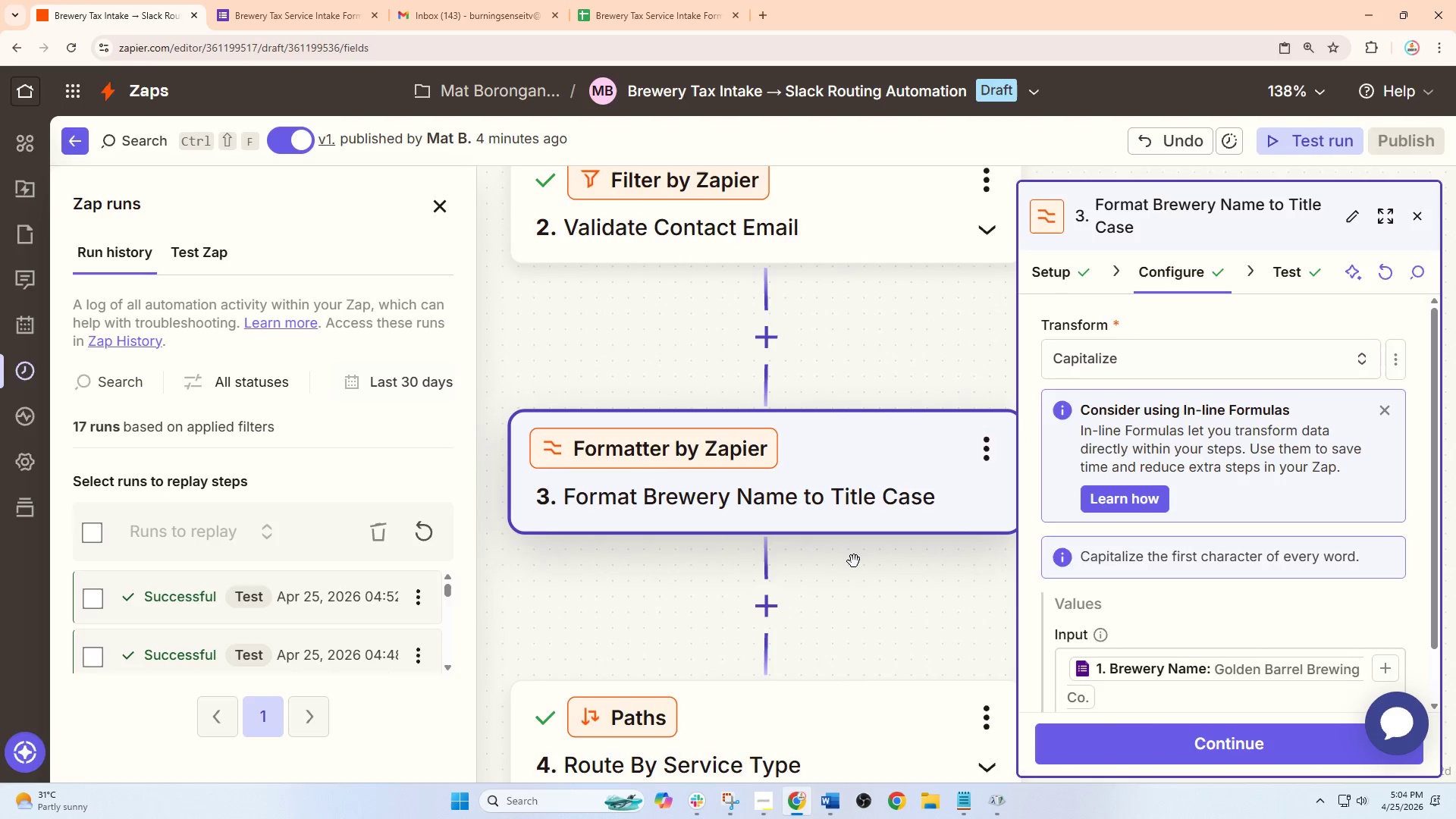 
hold_key(key=ControlLeft, duration=0.64)
left_click_drag(start_coordinate=[873, 566], to_coordinate=[846, 559])
 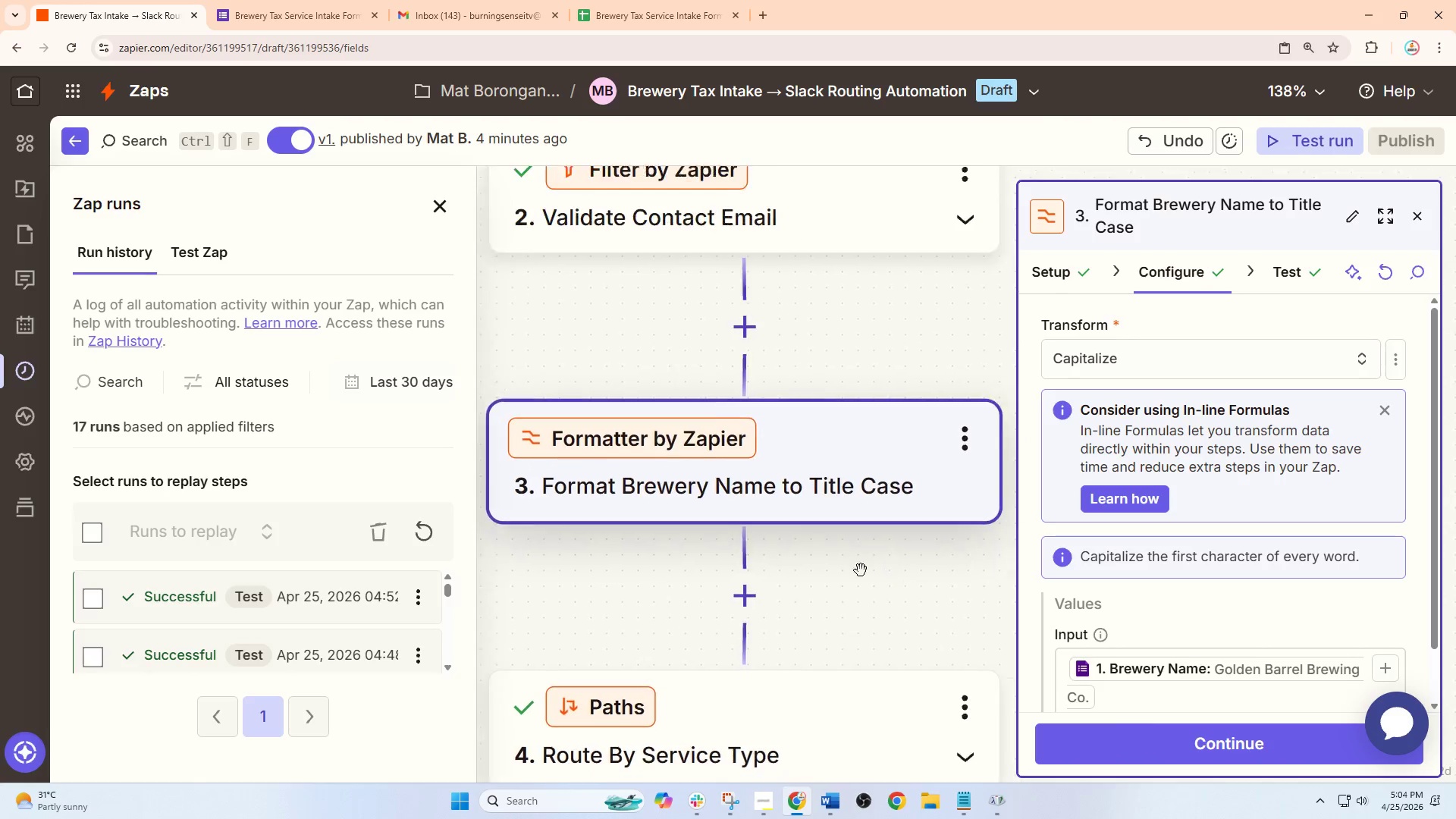 
left_click_drag(start_coordinate=[898, 585], to_coordinate=[870, 579])
 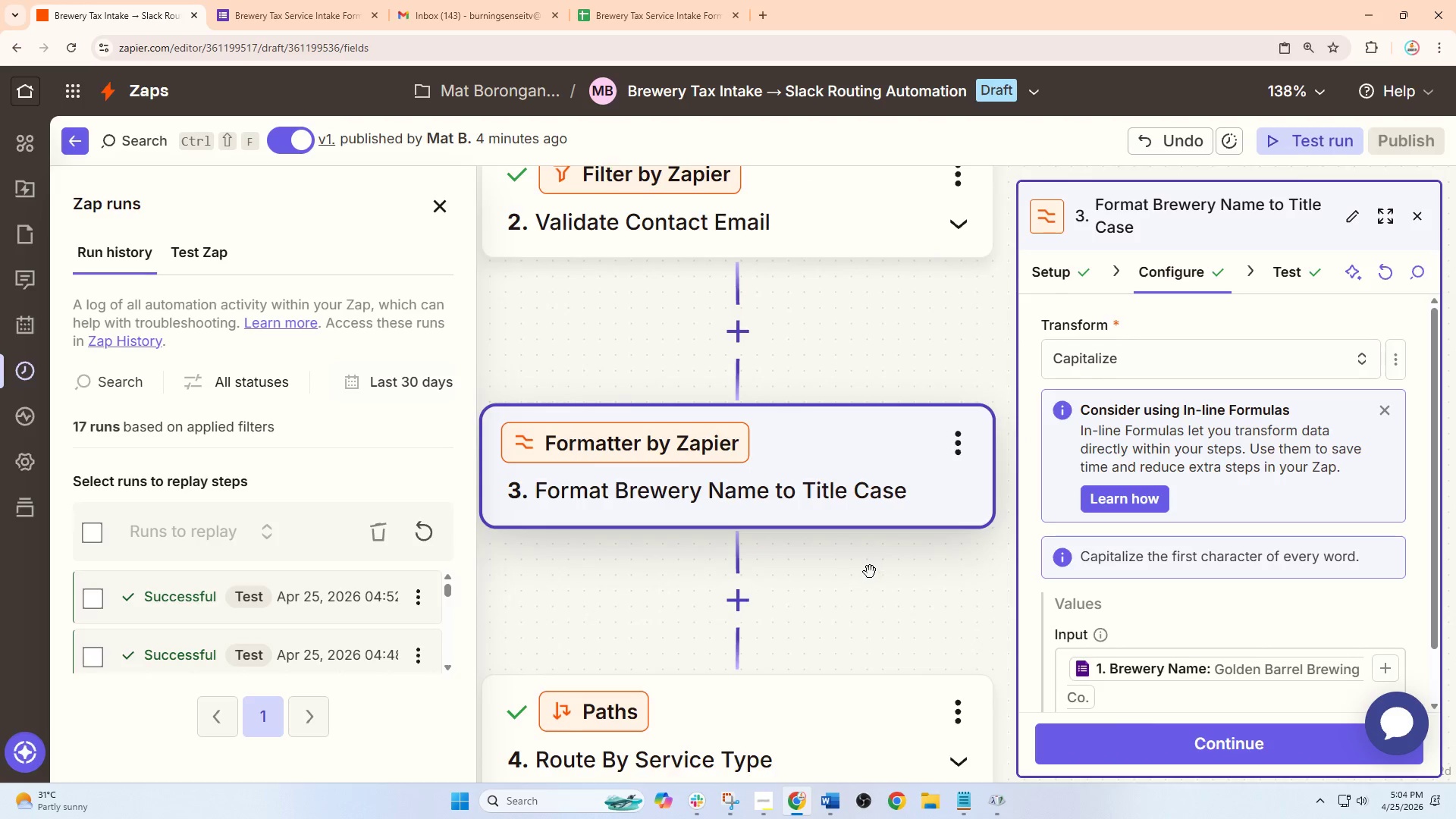 
hold_key(key=ControlLeft, duration=0.52)
 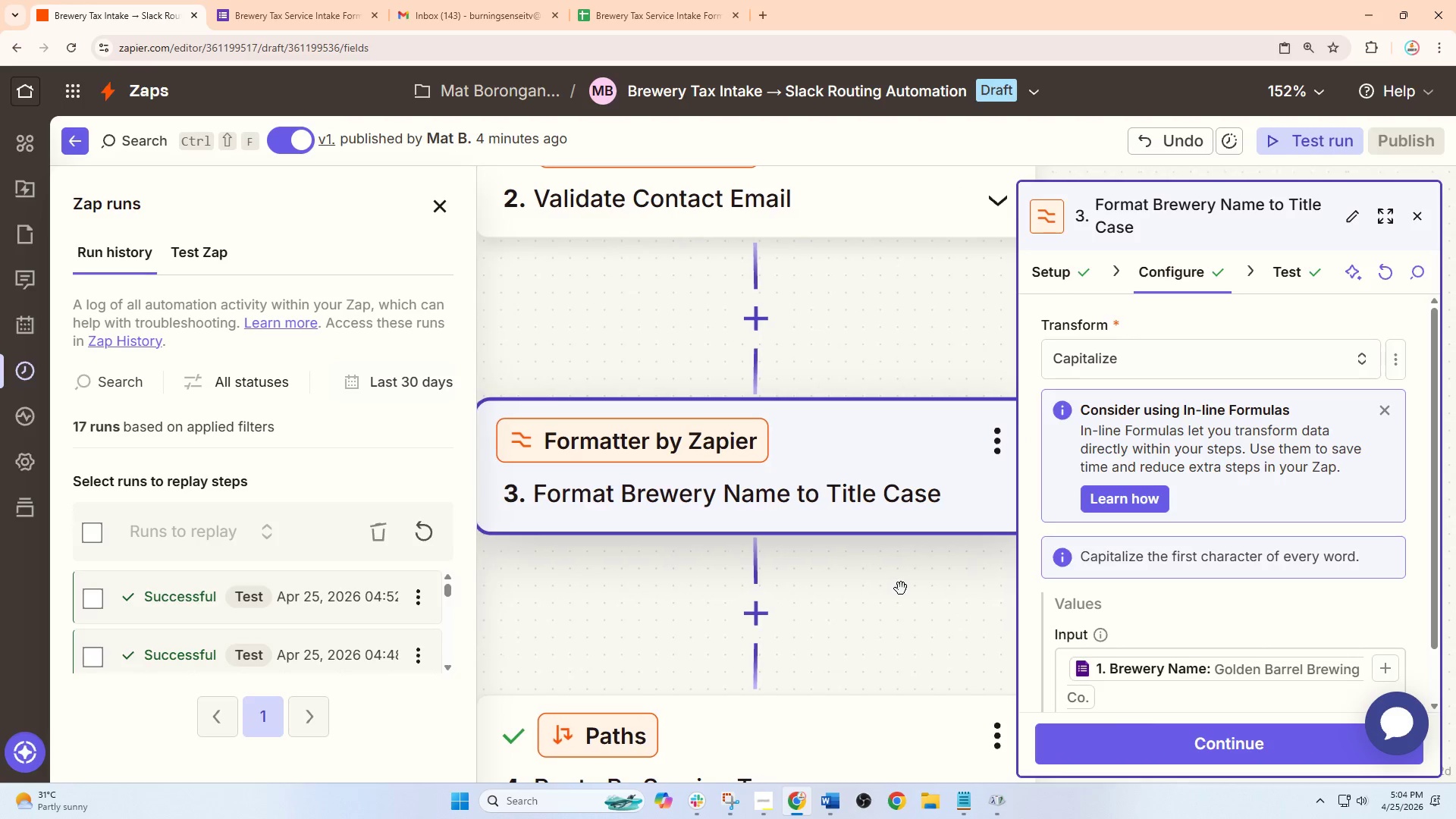 
left_click_drag(start_coordinate=[871, 578], to_coordinate=[897, 588])
 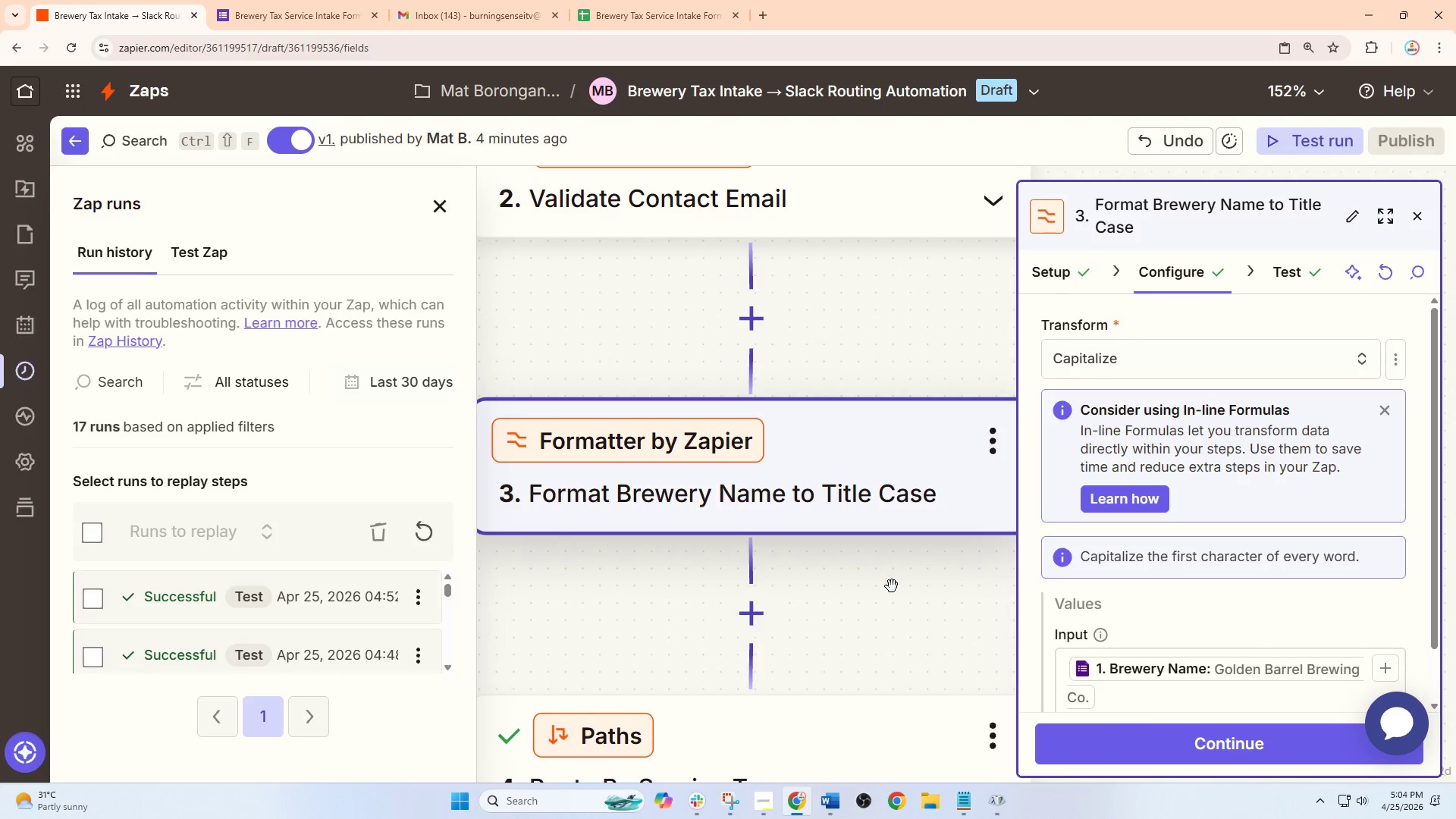 
scroll: coordinate [870, 572], scroll_direction: up, amount: 1.0
 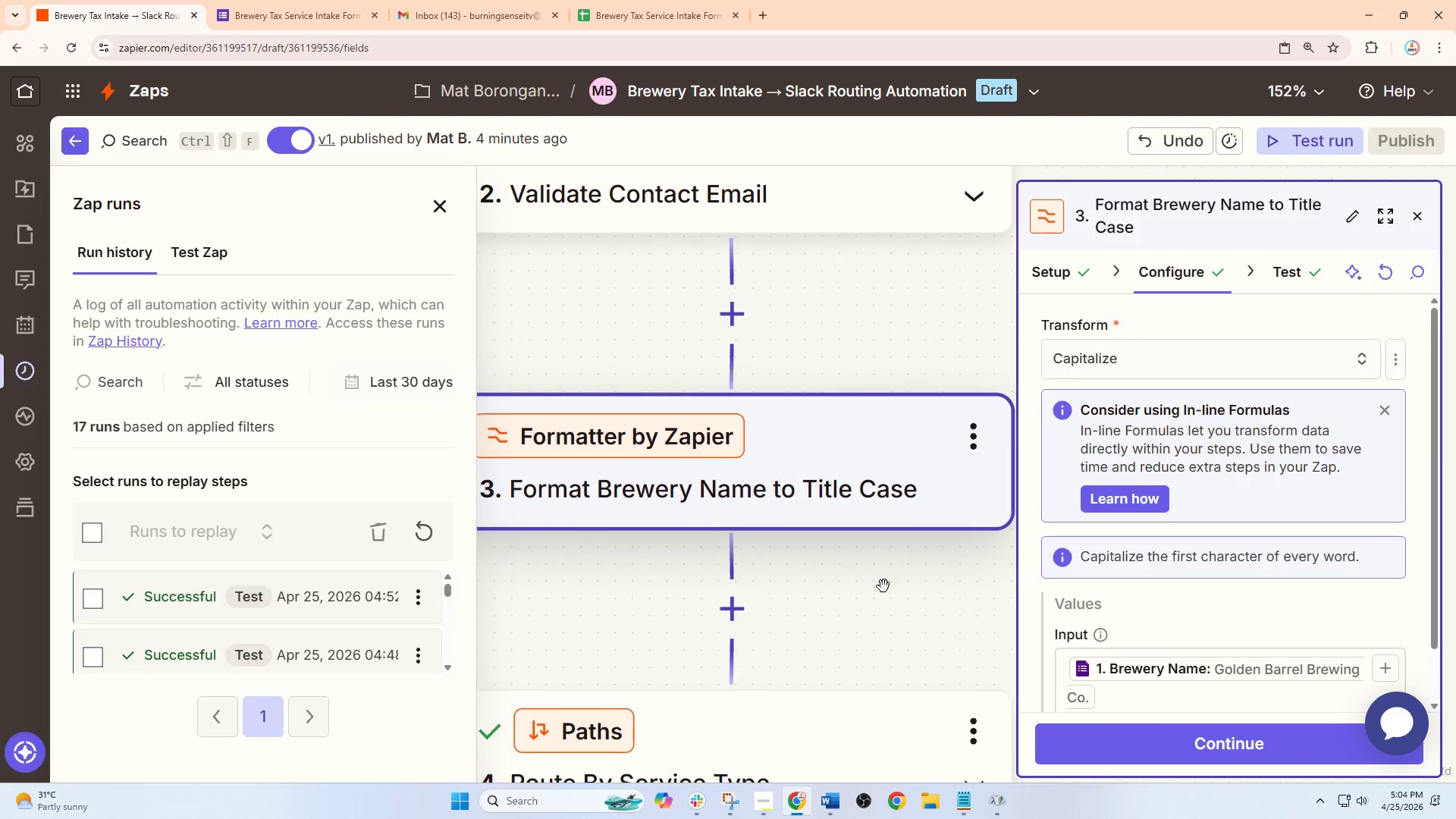 
hold_key(key=ControlLeft, duration=0.66)
scroll: coordinate [887, 586], scroll_direction: down, amount: 1.0
 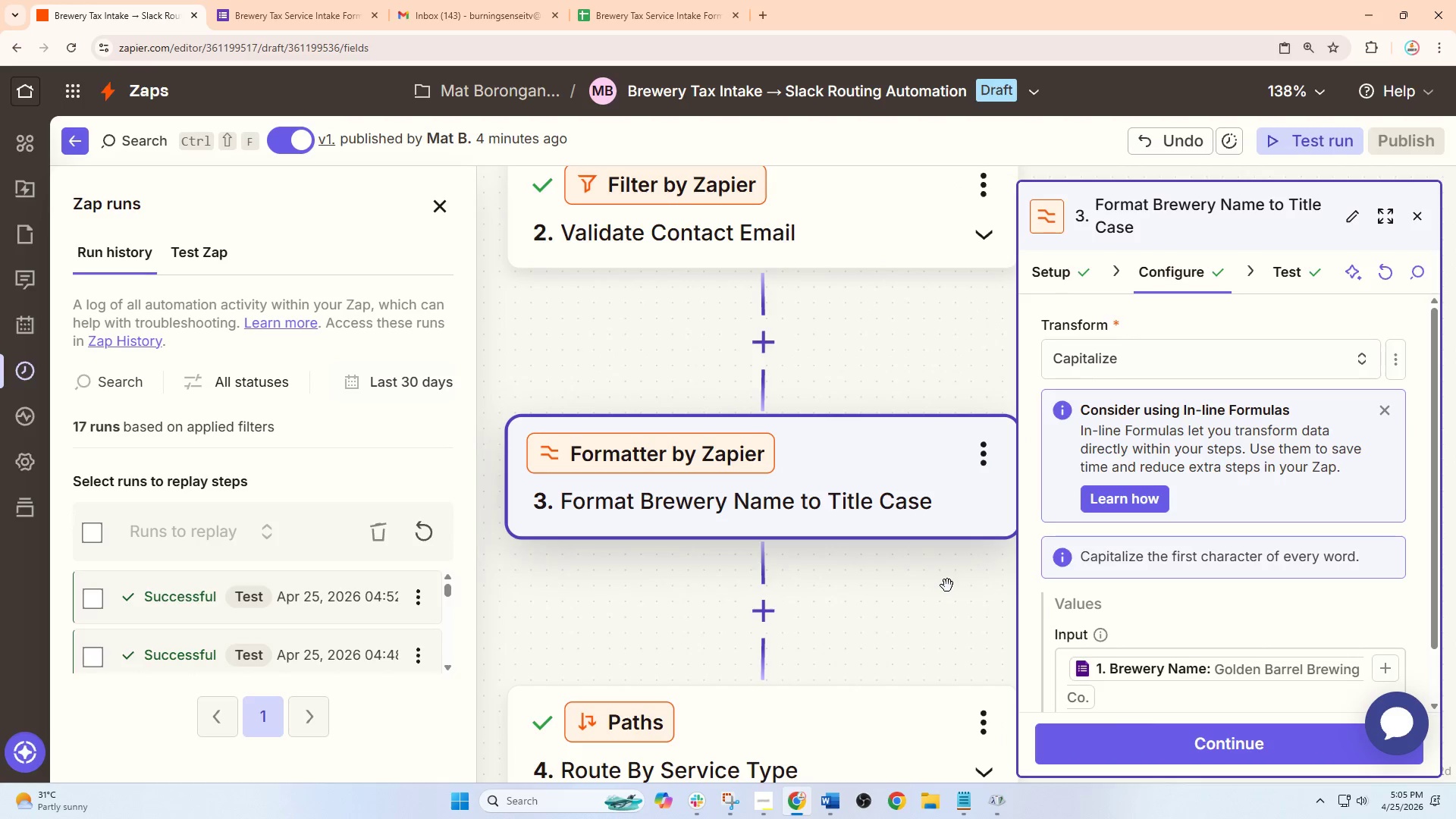 
left_click_drag(start_coordinate=[947, 585], to_coordinate=[938, 601])
 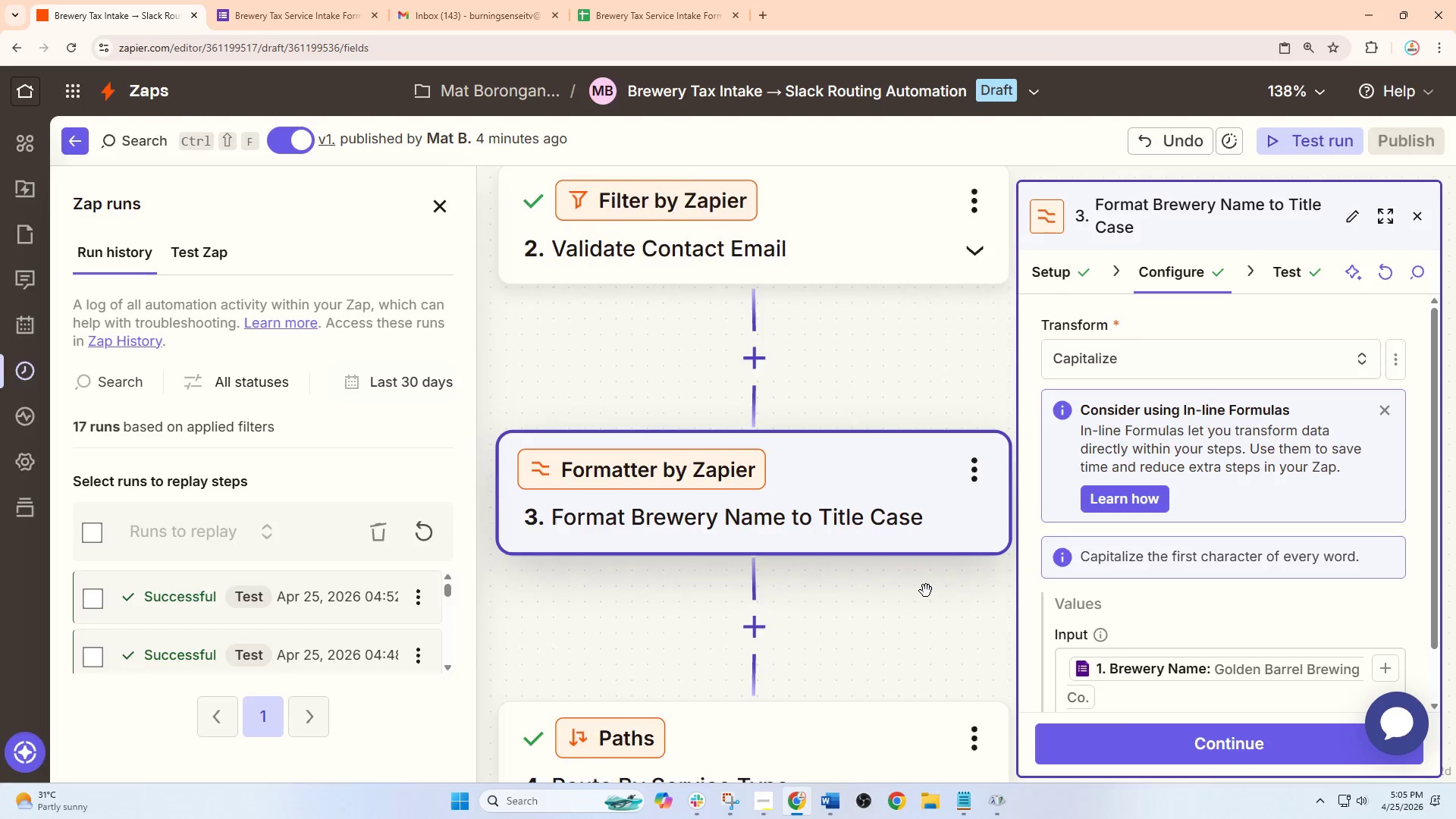 
hold_key(key=ControlLeft, duration=0.55)
scroll: coordinate [926, 591], scroll_direction: up, amount: 1.0
 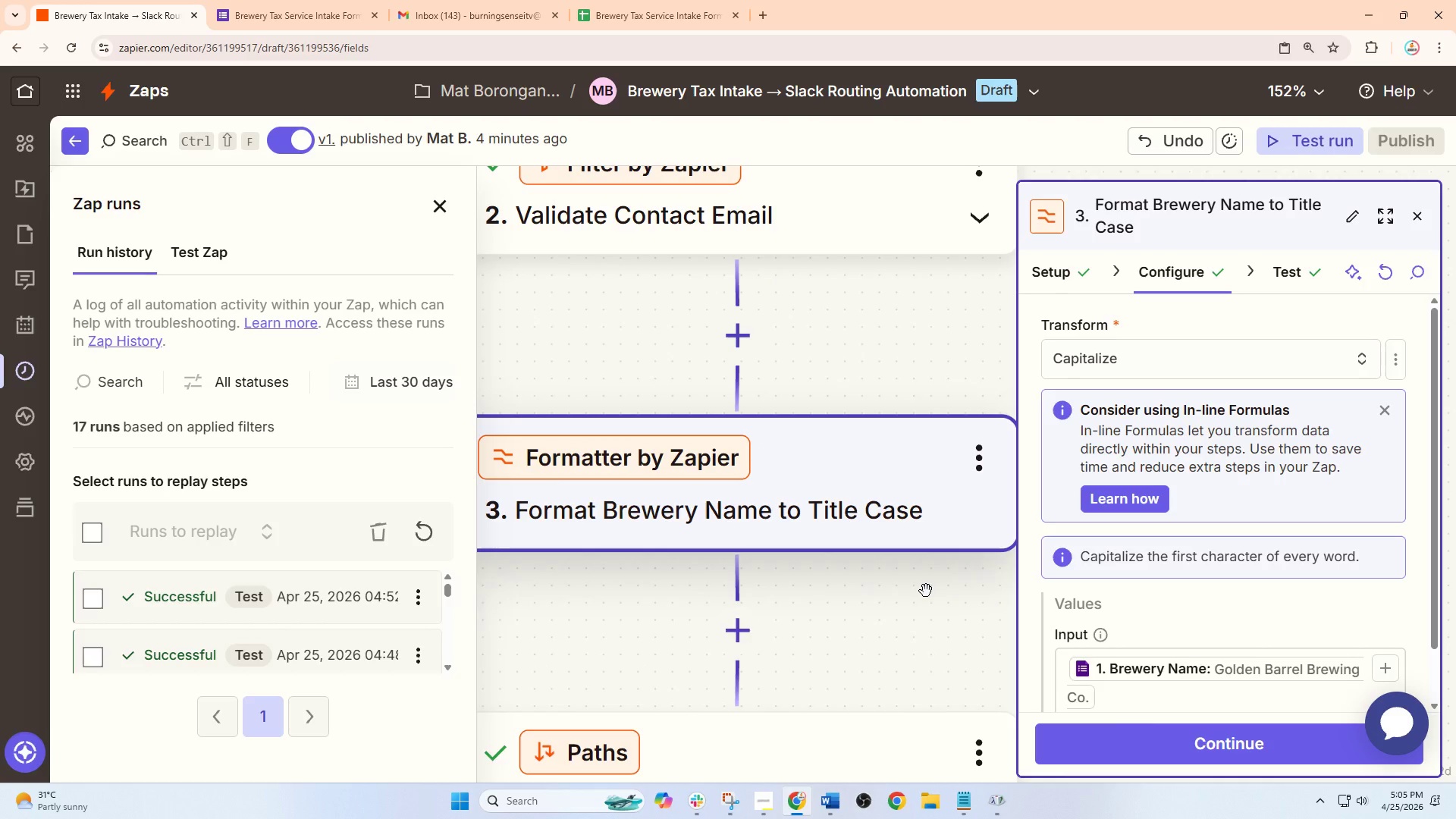 
hold_key(key=ControlLeft, duration=0.61)
scroll: coordinate [926, 591], scroll_direction: down, amount: 1.0
 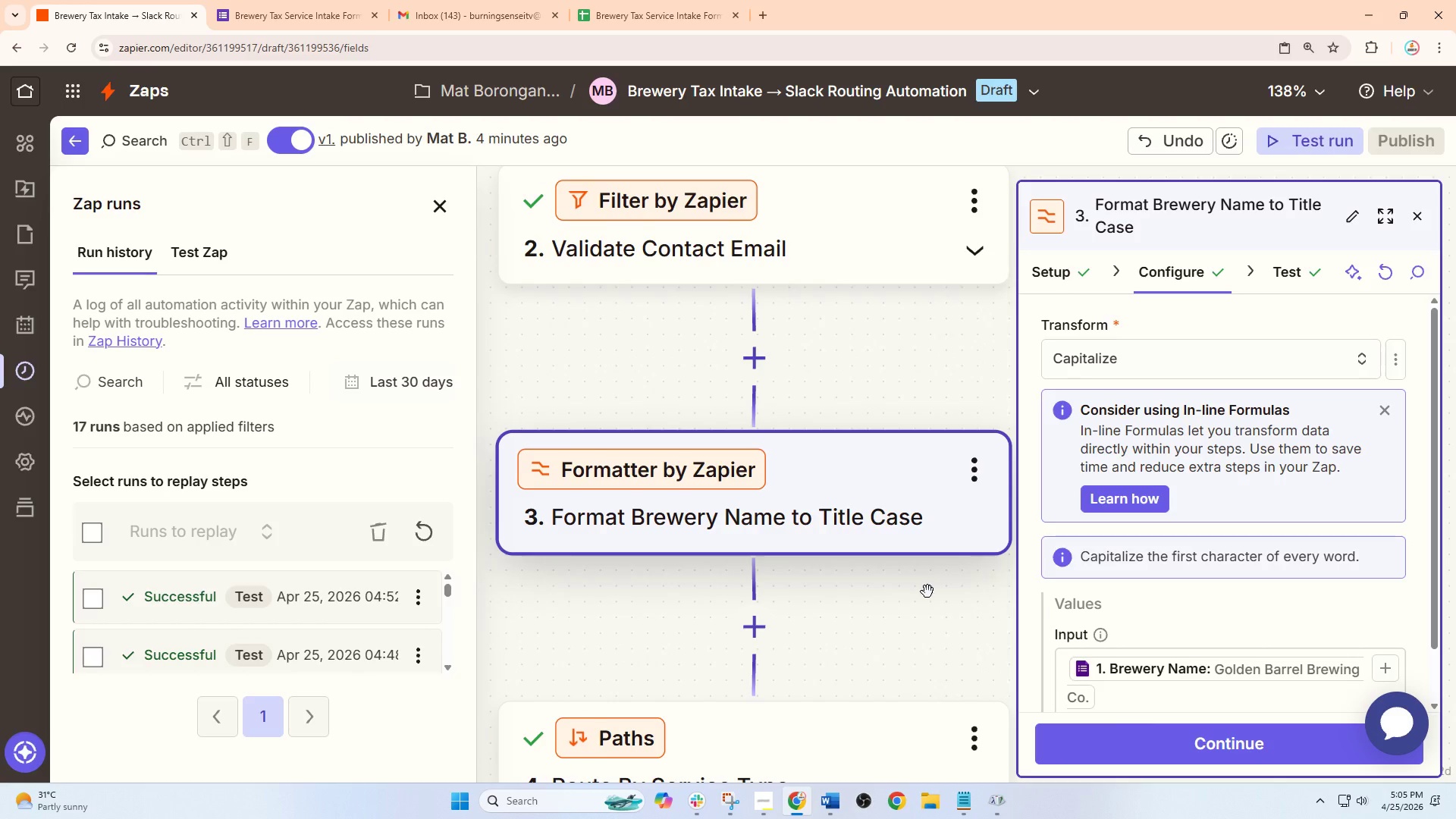 
left_click_drag(start_coordinate=[927, 592], to_coordinate=[922, 536])
 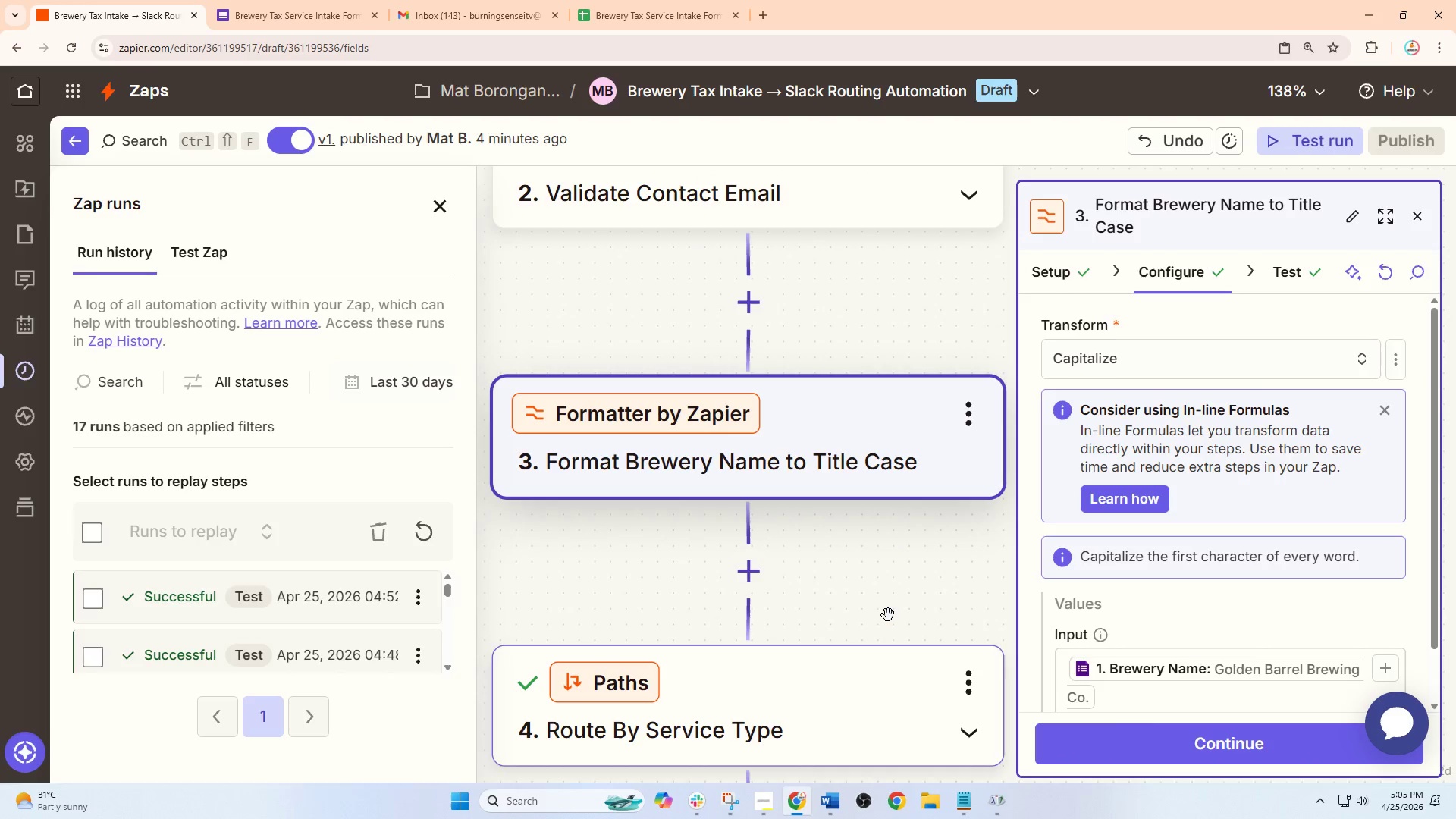 
left_click_drag(start_coordinate=[887, 609], to_coordinate=[889, 579])
 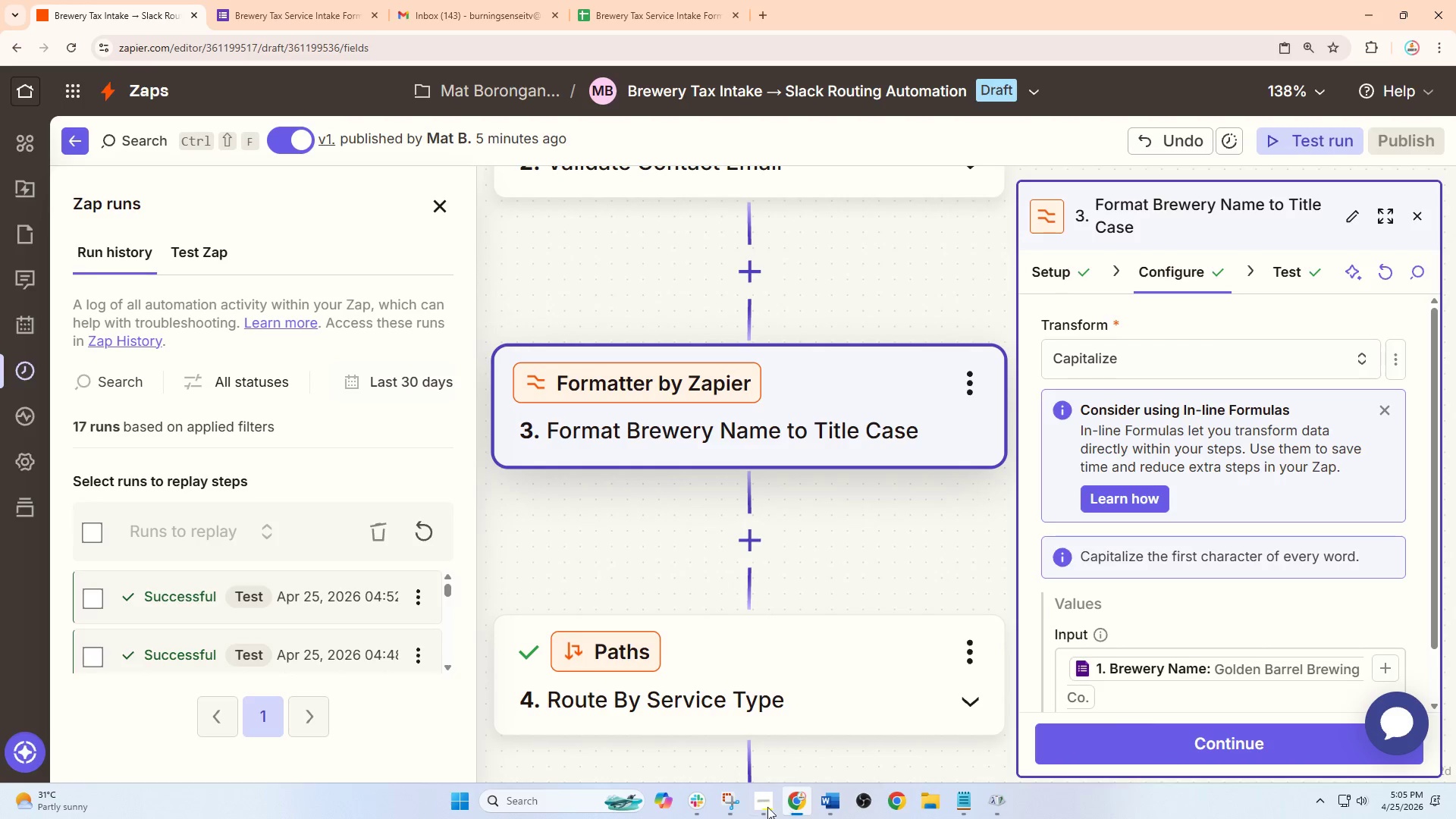 
left_click([728, 807])
 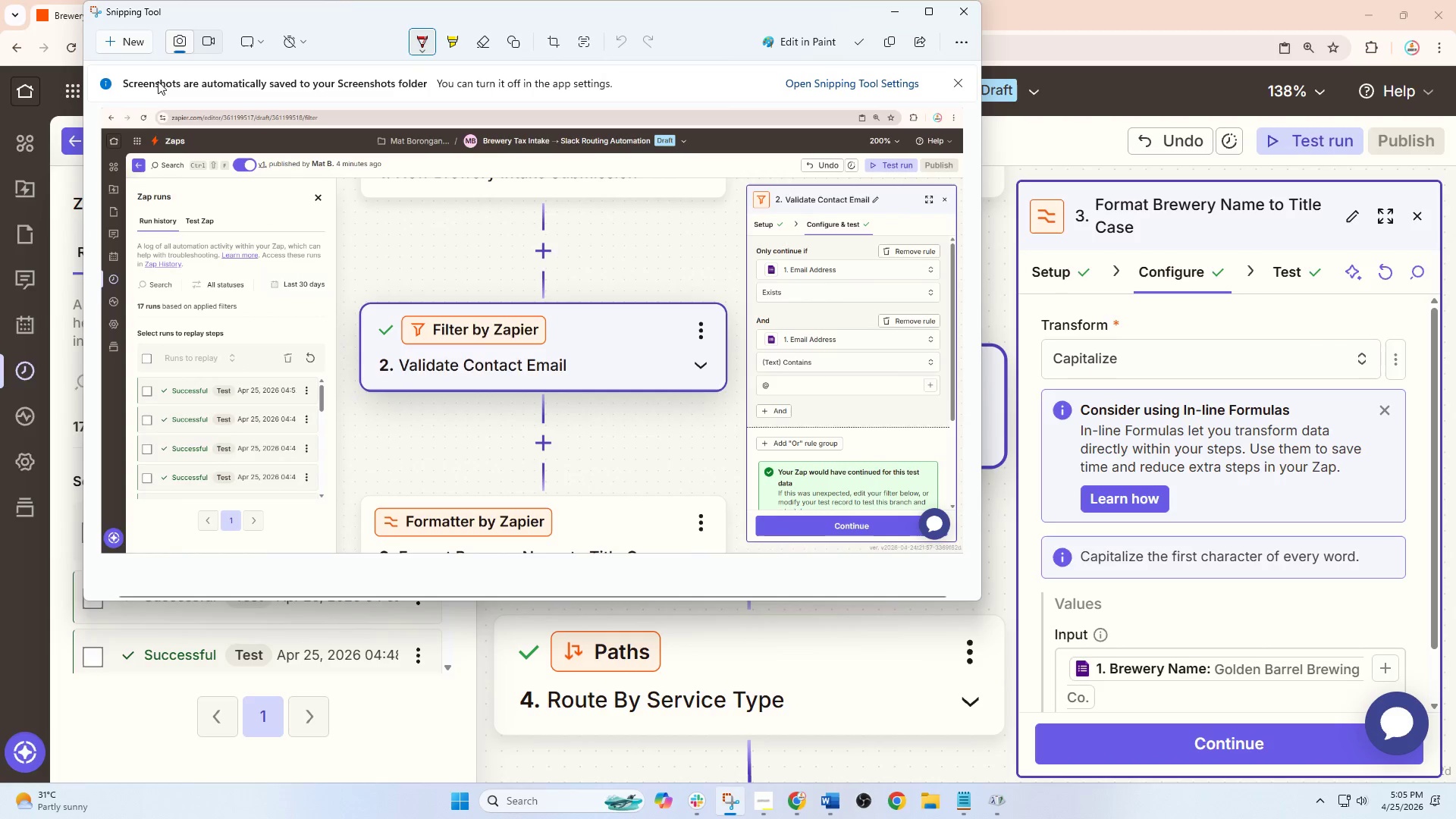 
left_click([141, 42])
 